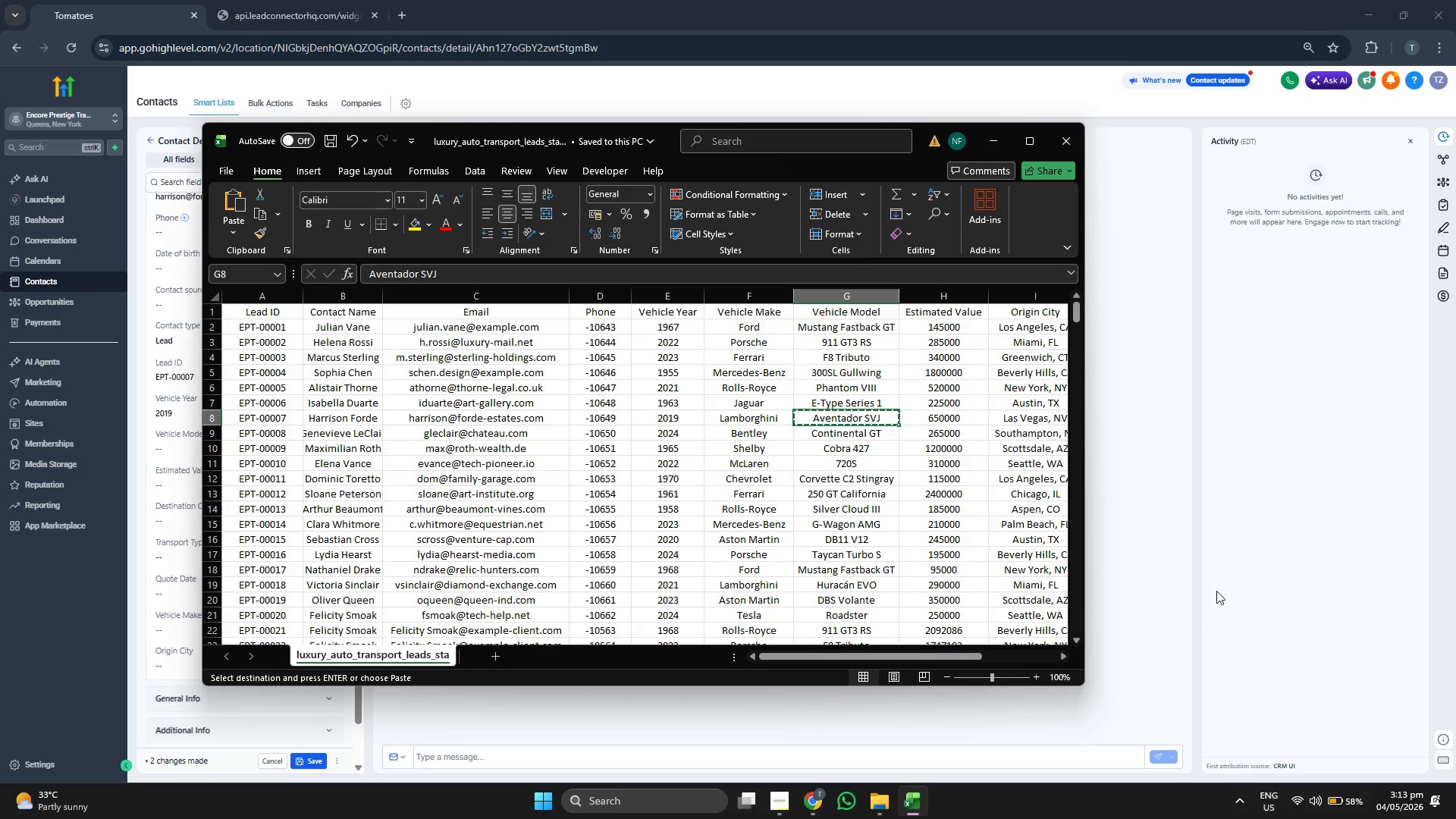 
left_click([1249, 566])
 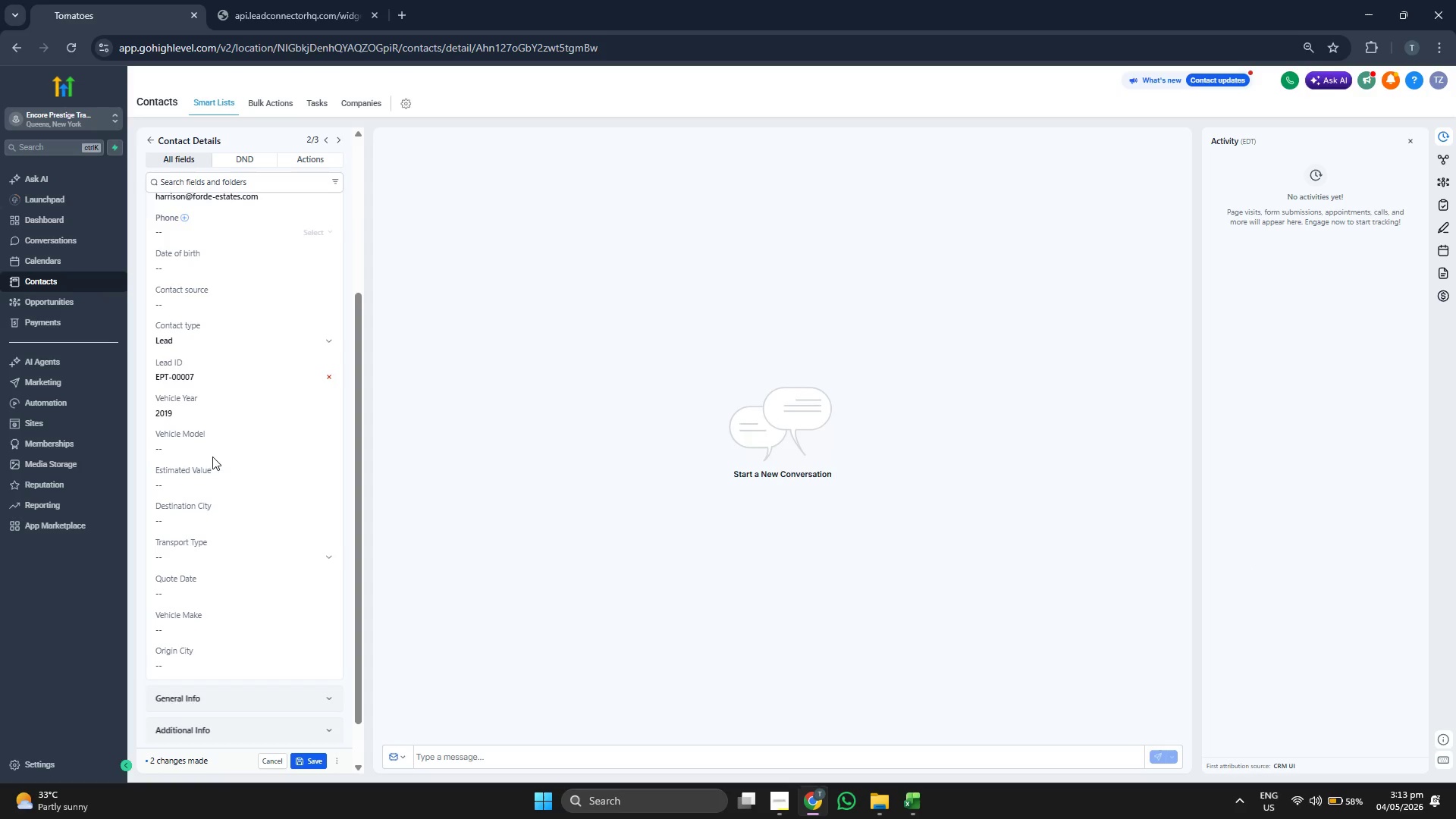 
key(Control+ControlLeft)
 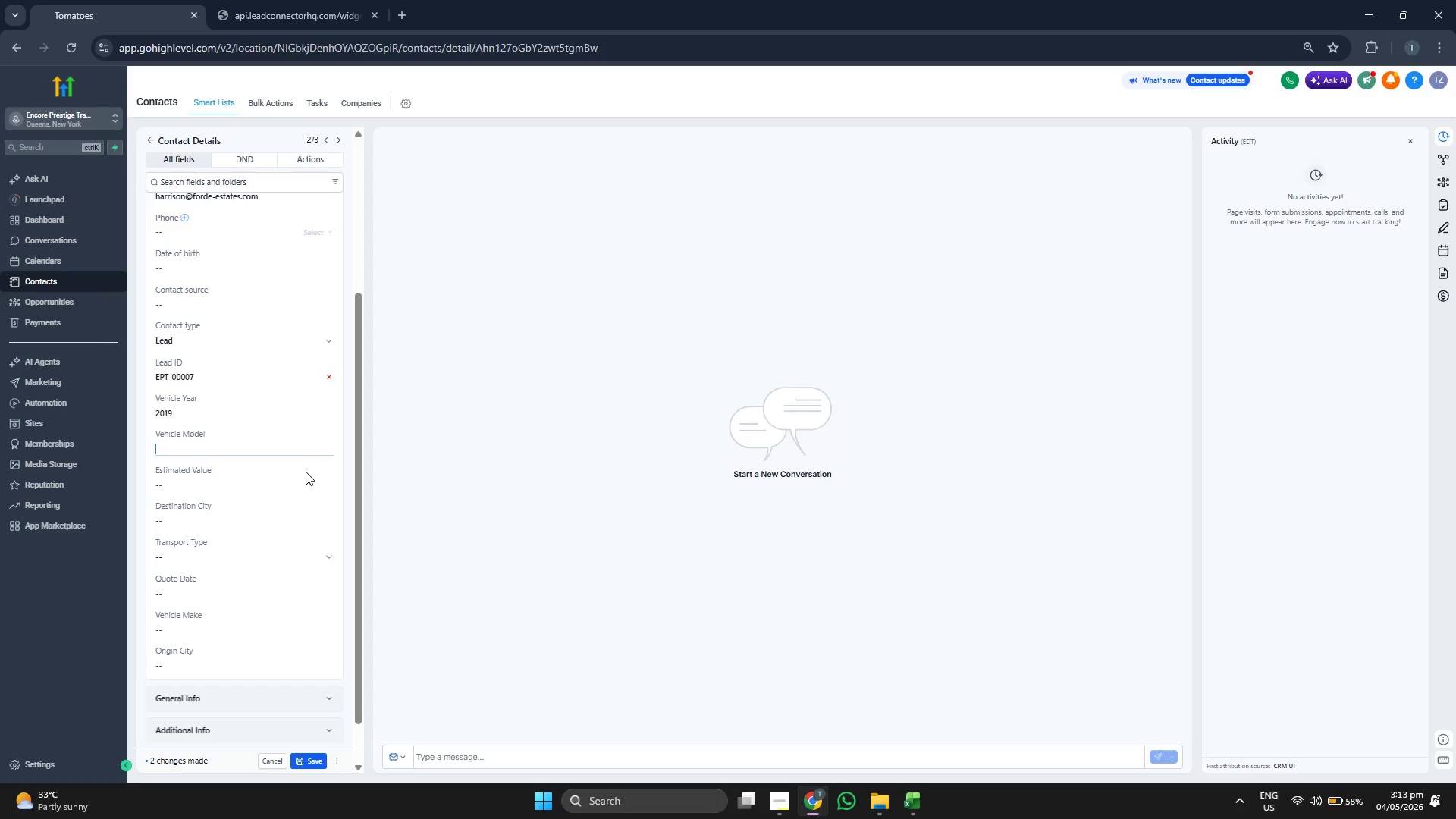 
key(Control+V)
 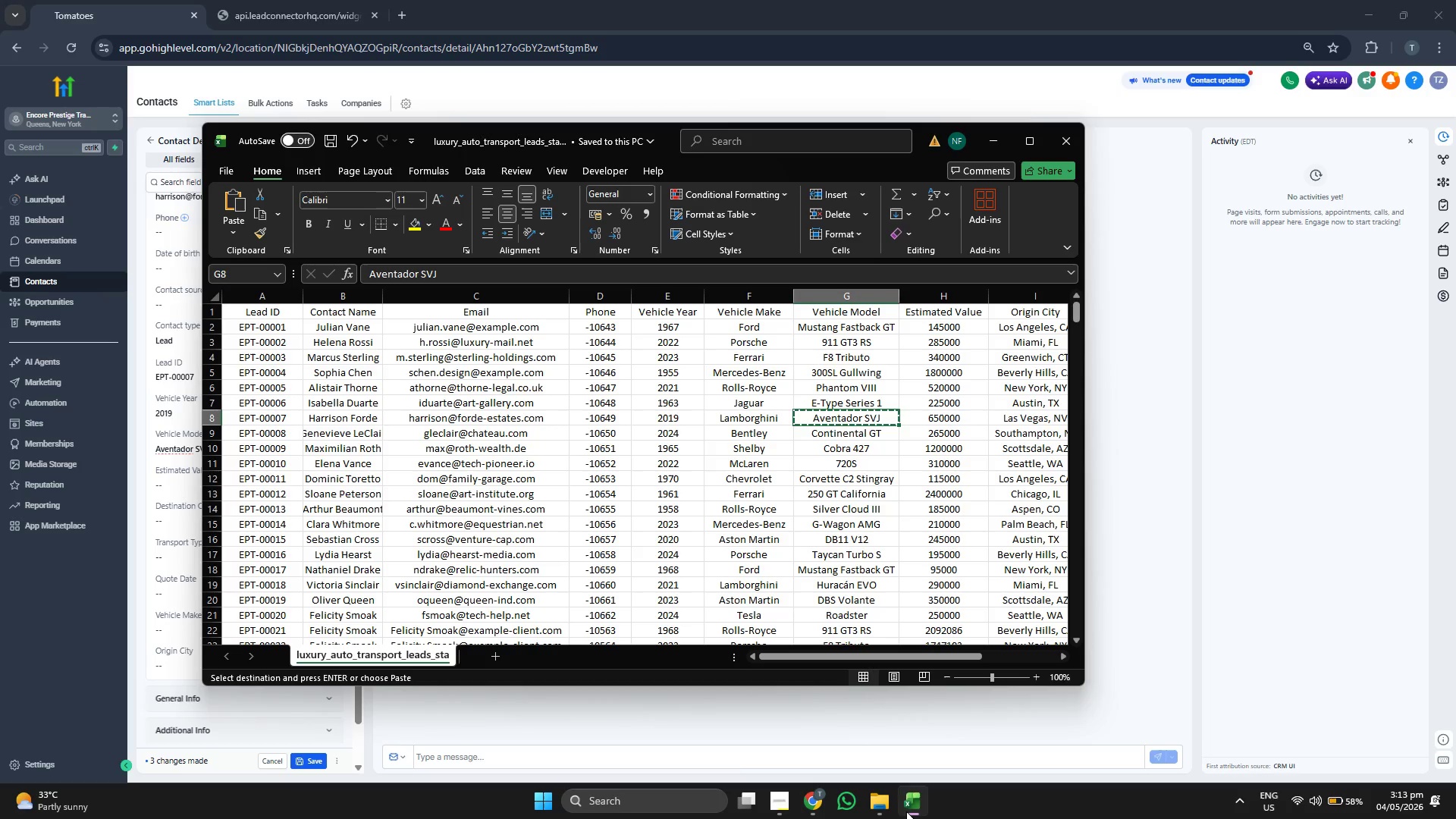 
key(ArrowLeft)
 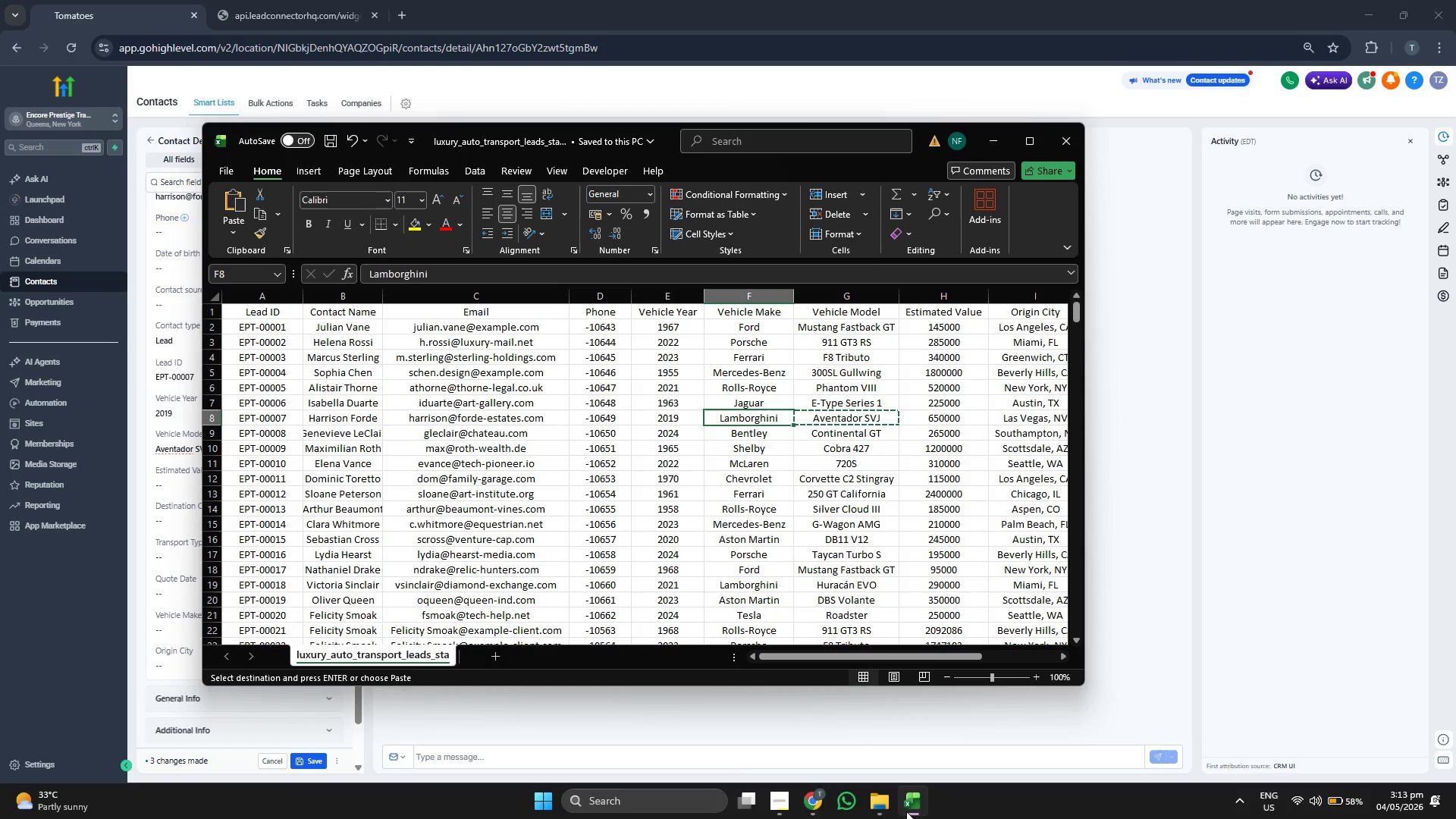 
key(Control+ControlLeft)
 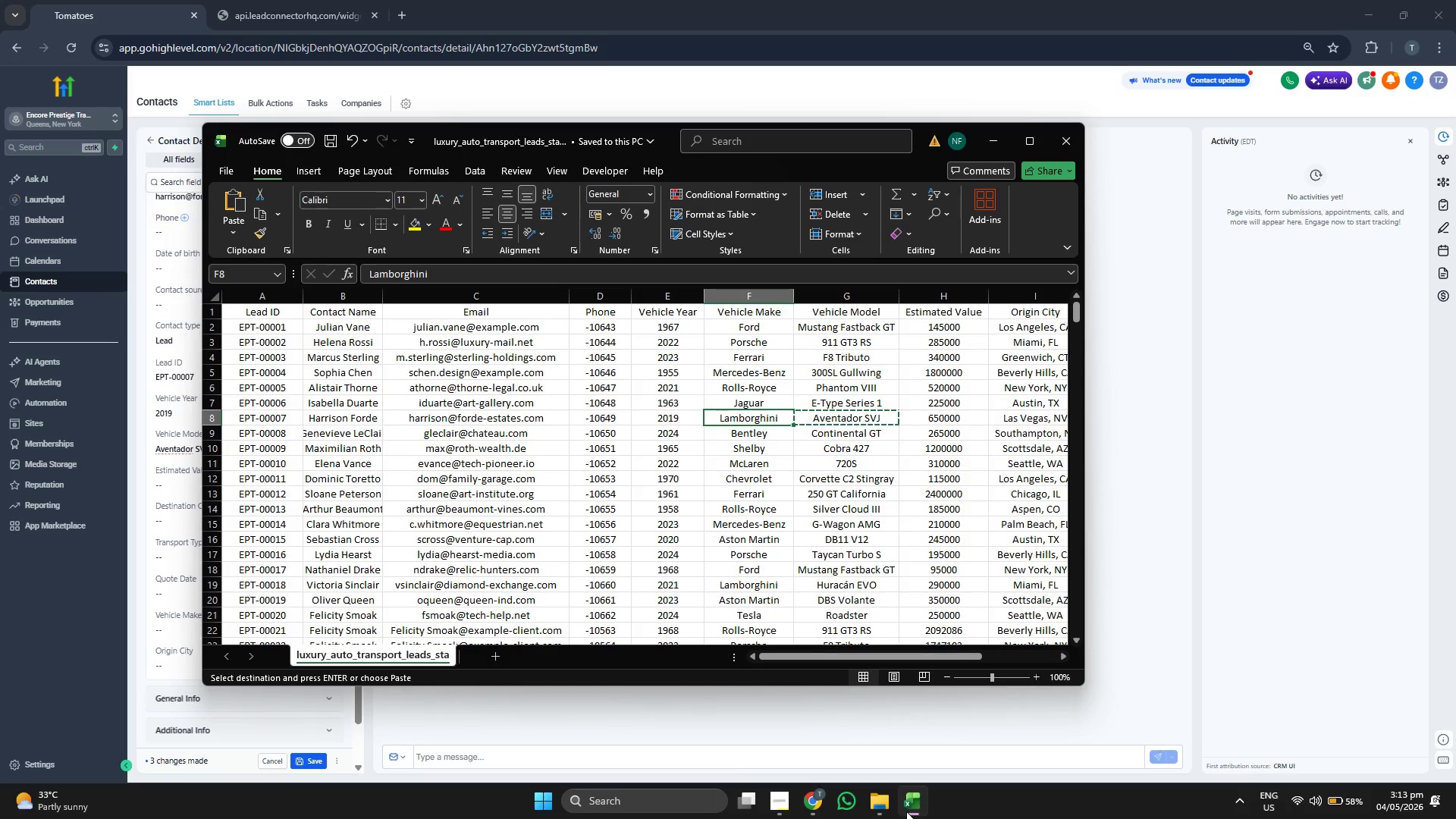 
key(Control+C)
 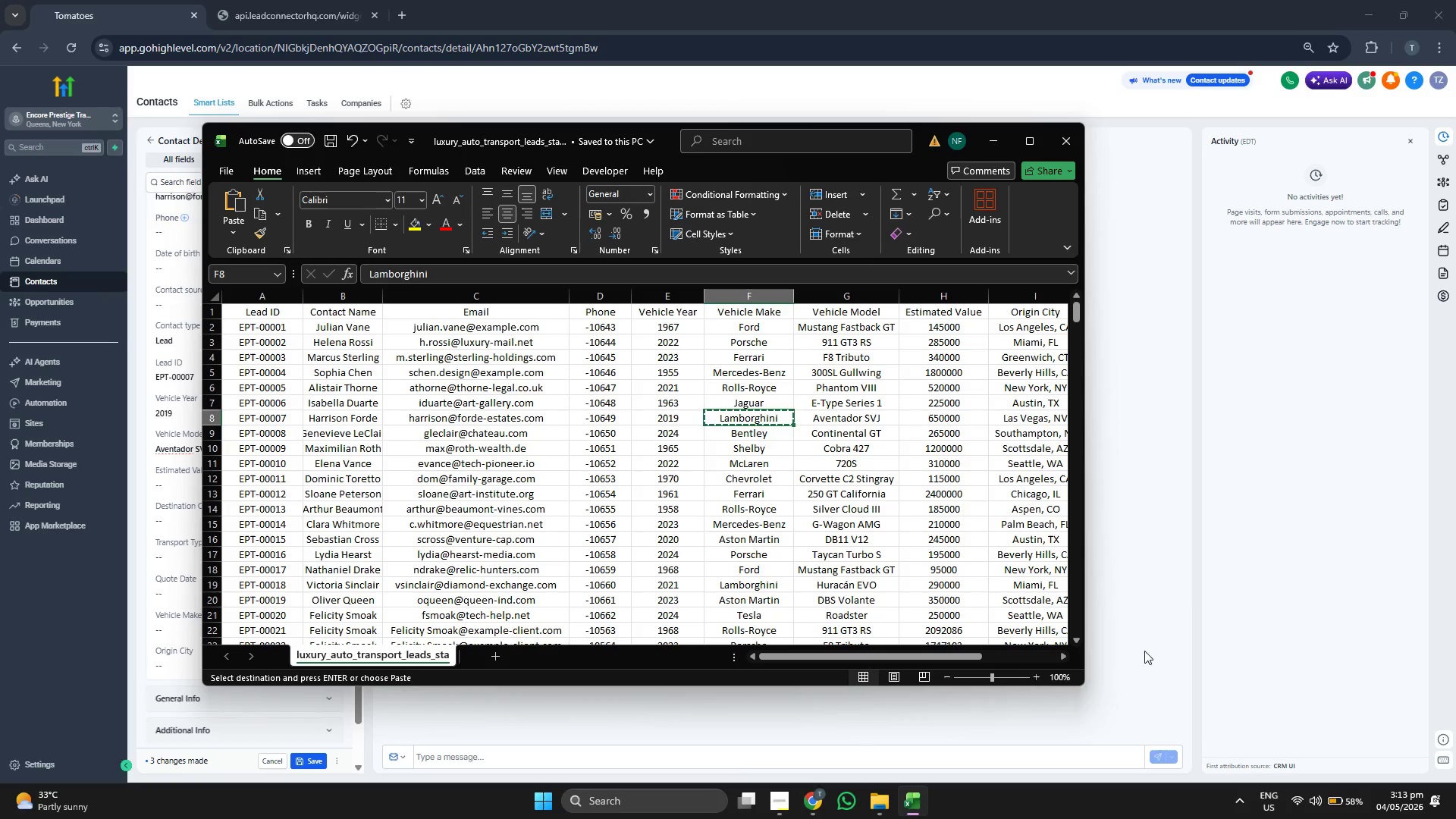 
left_click([1230, 566])
 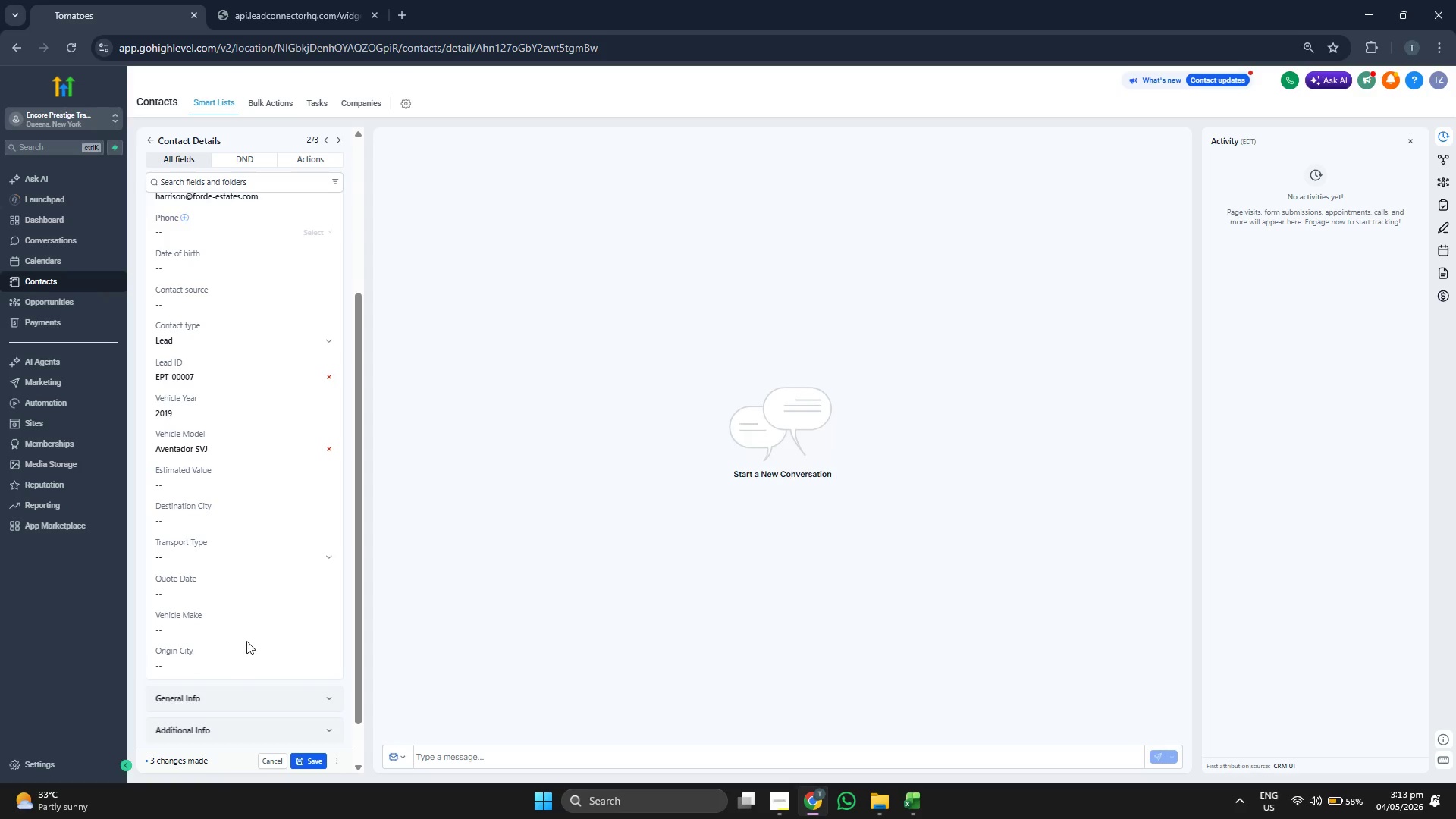 
left_click([254, 625])
 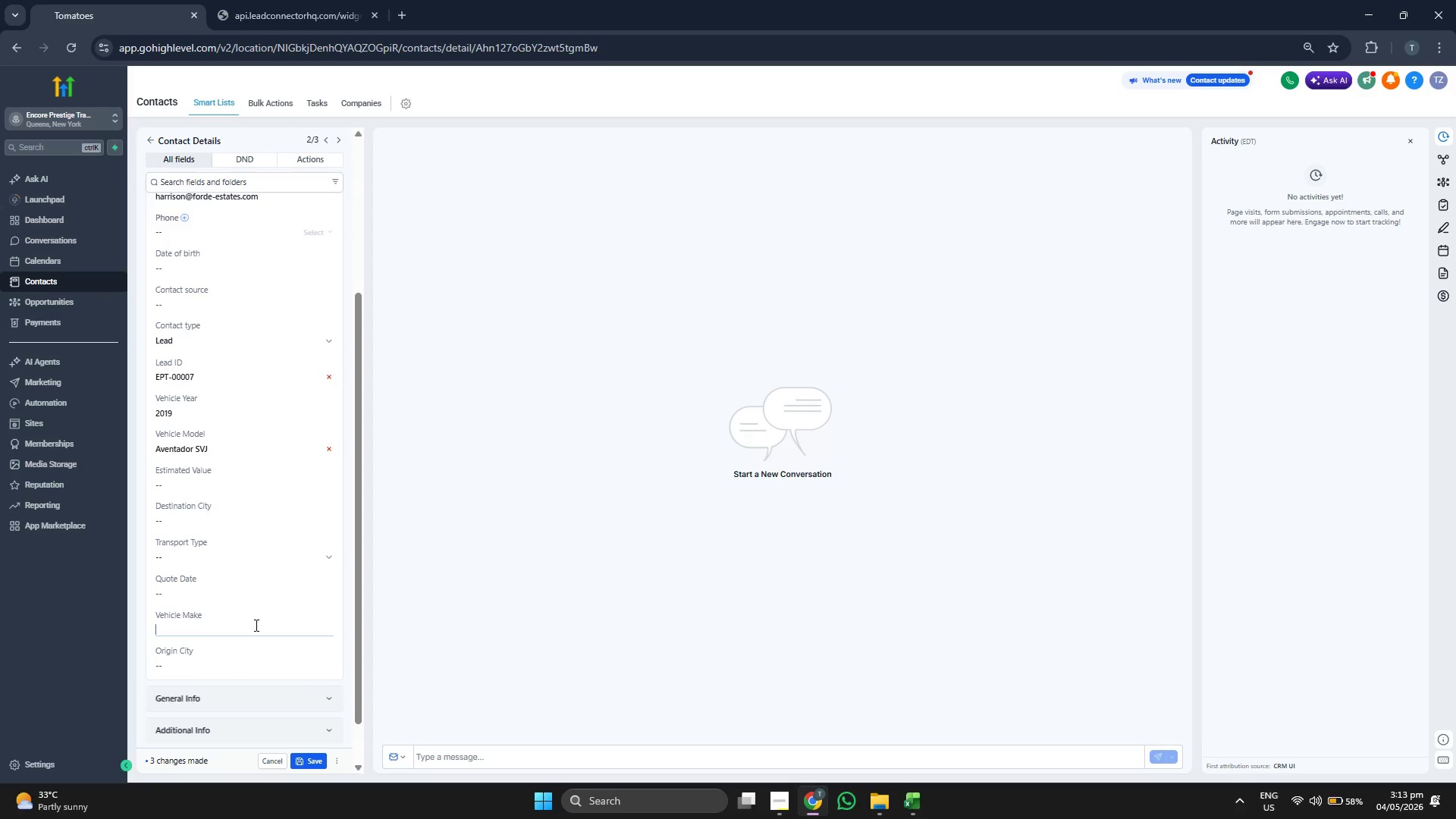 
key(Control+ControlLeft)
 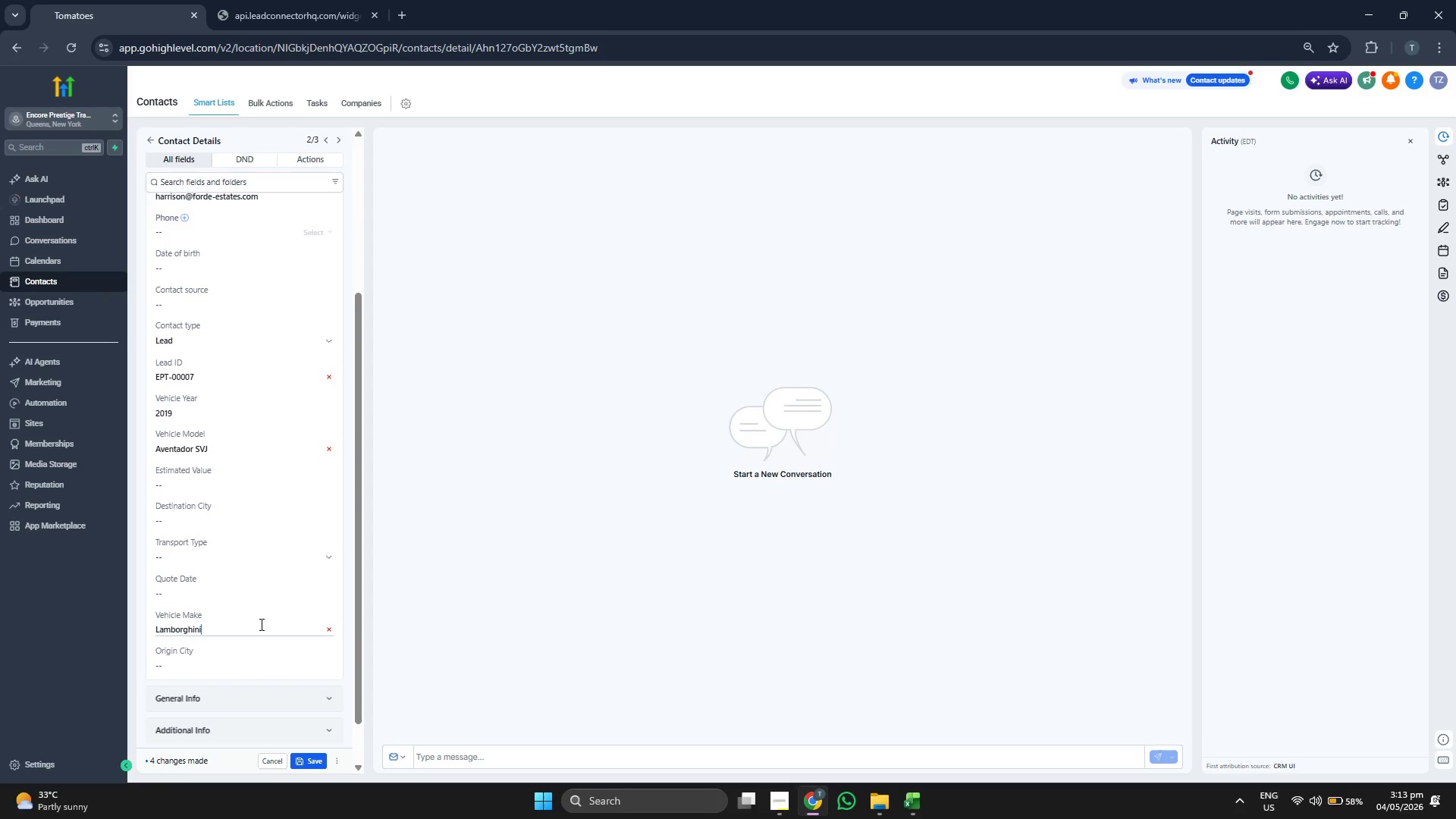 
key(Control+V)
 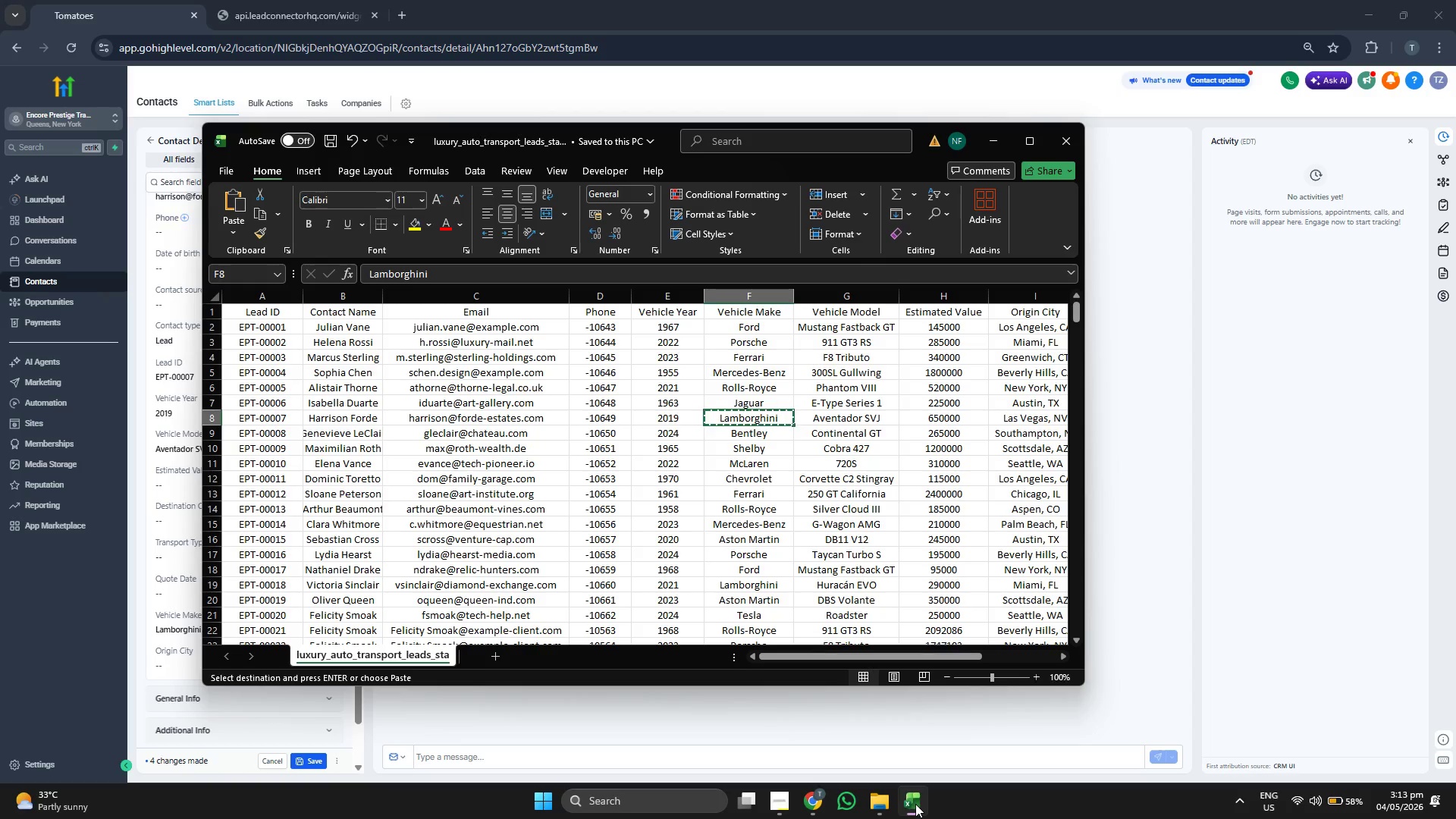 
key(ArrowRight)
 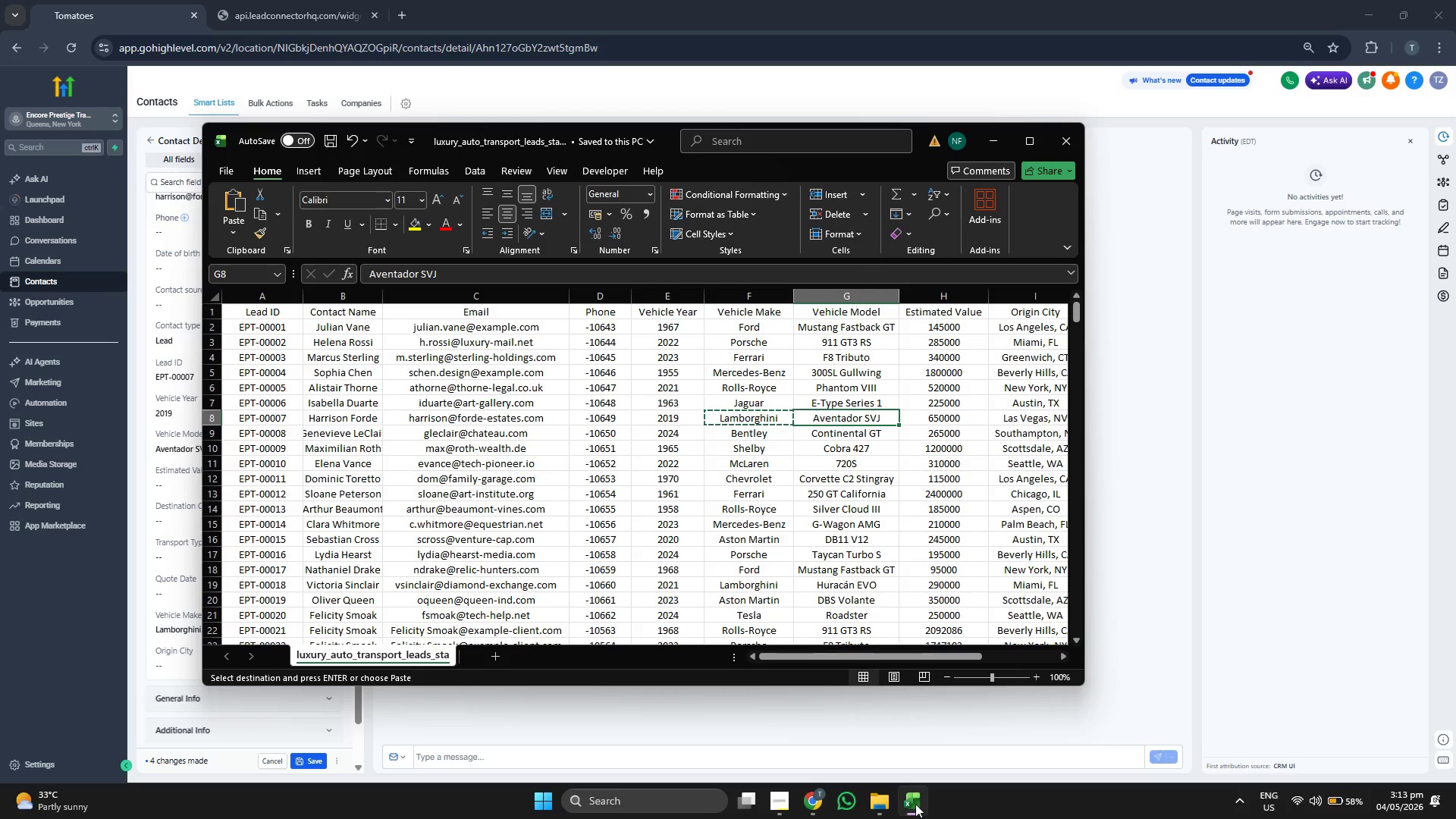 
key(ArrowRight)
 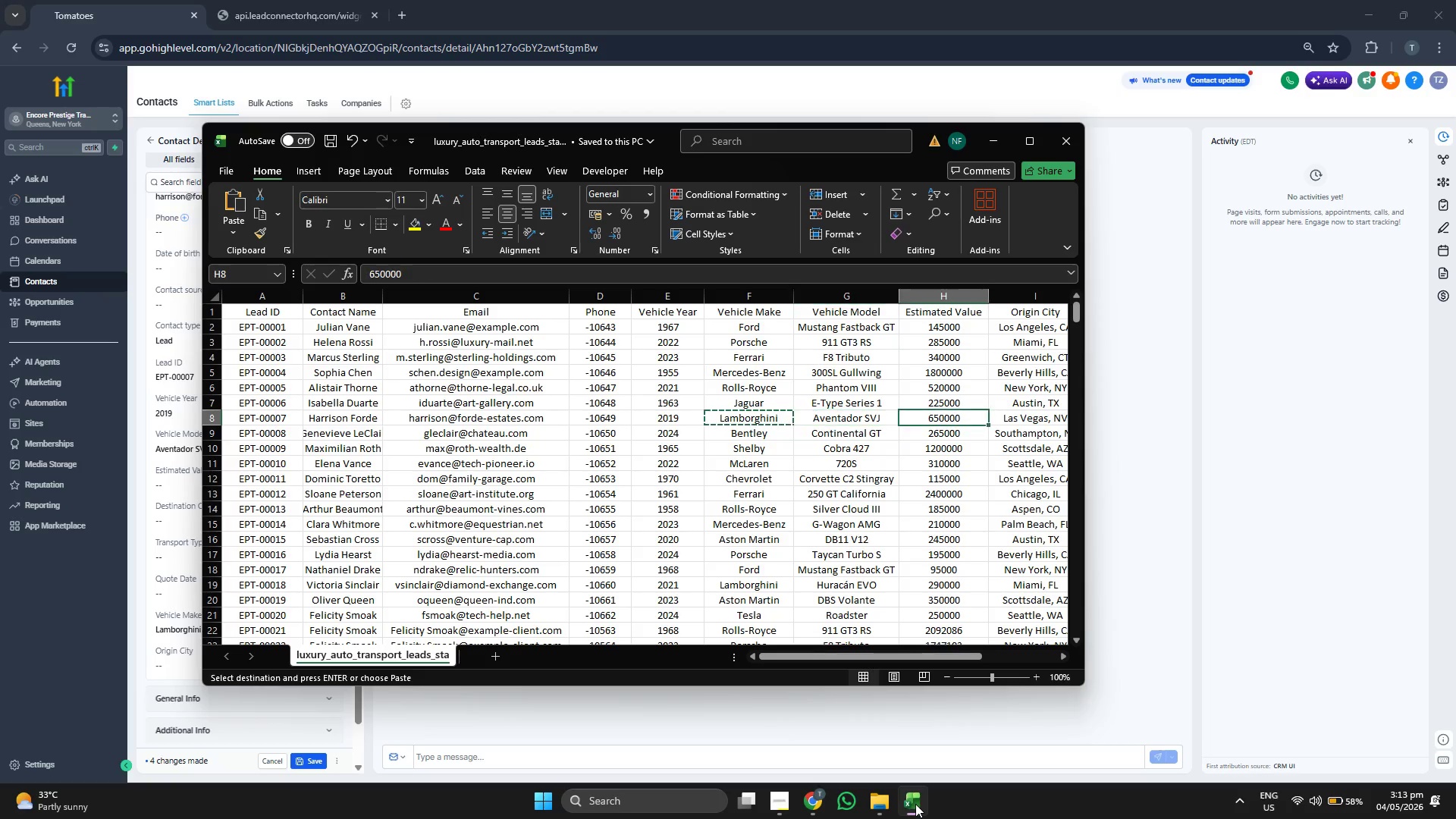 
key(ArrowRight)
 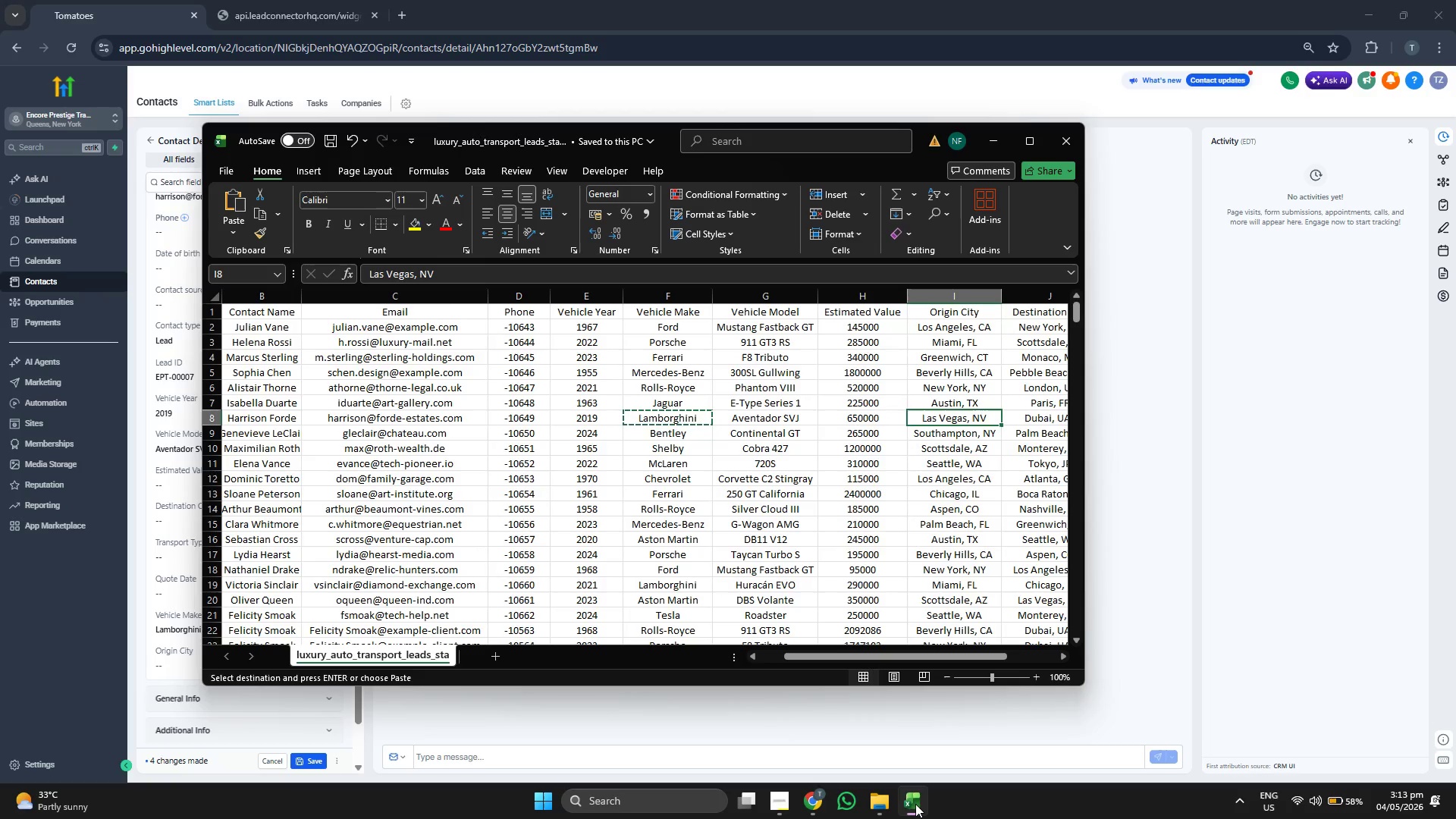 
key(Control+C)
 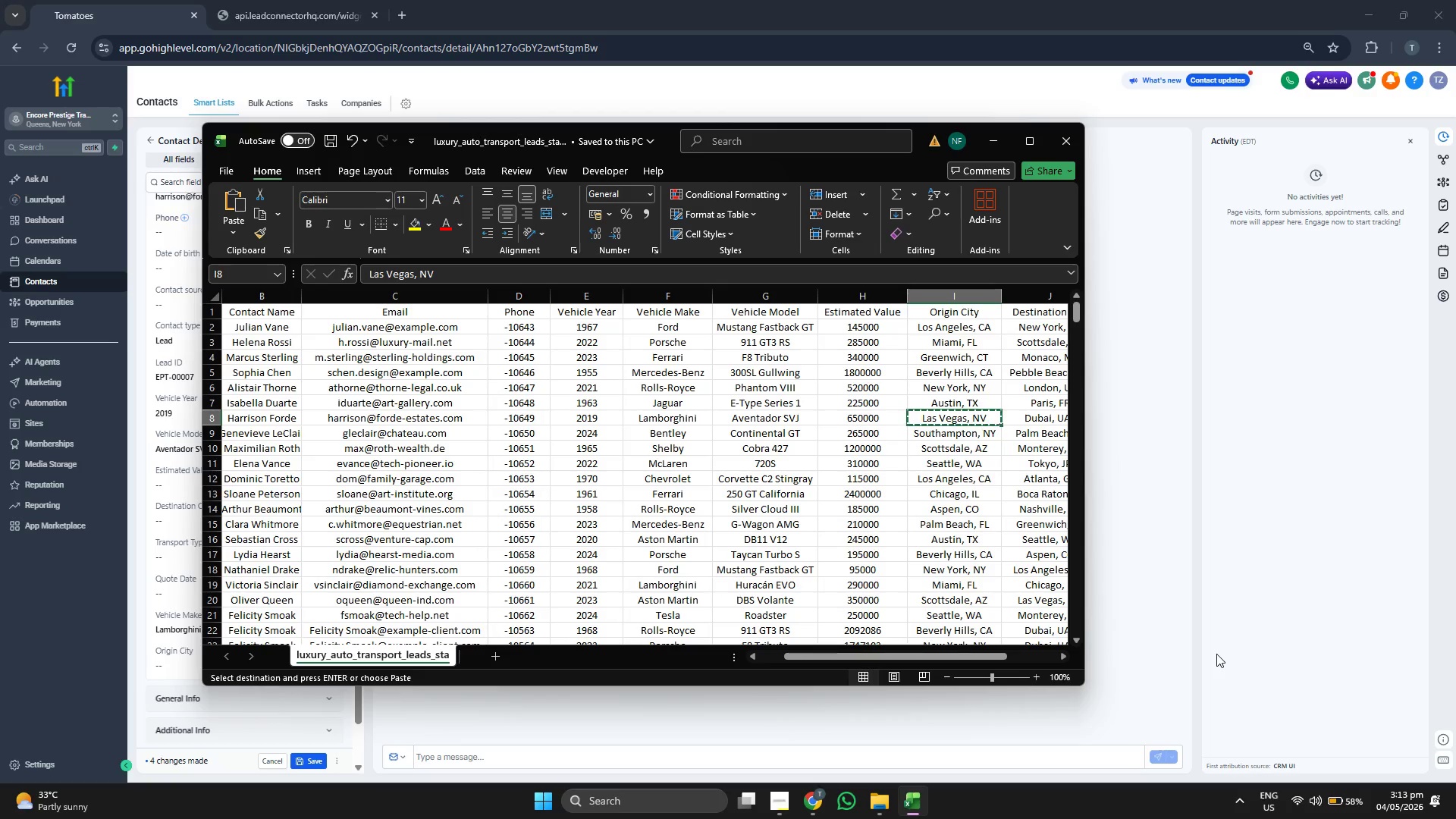 
left_click([1216, 654])
 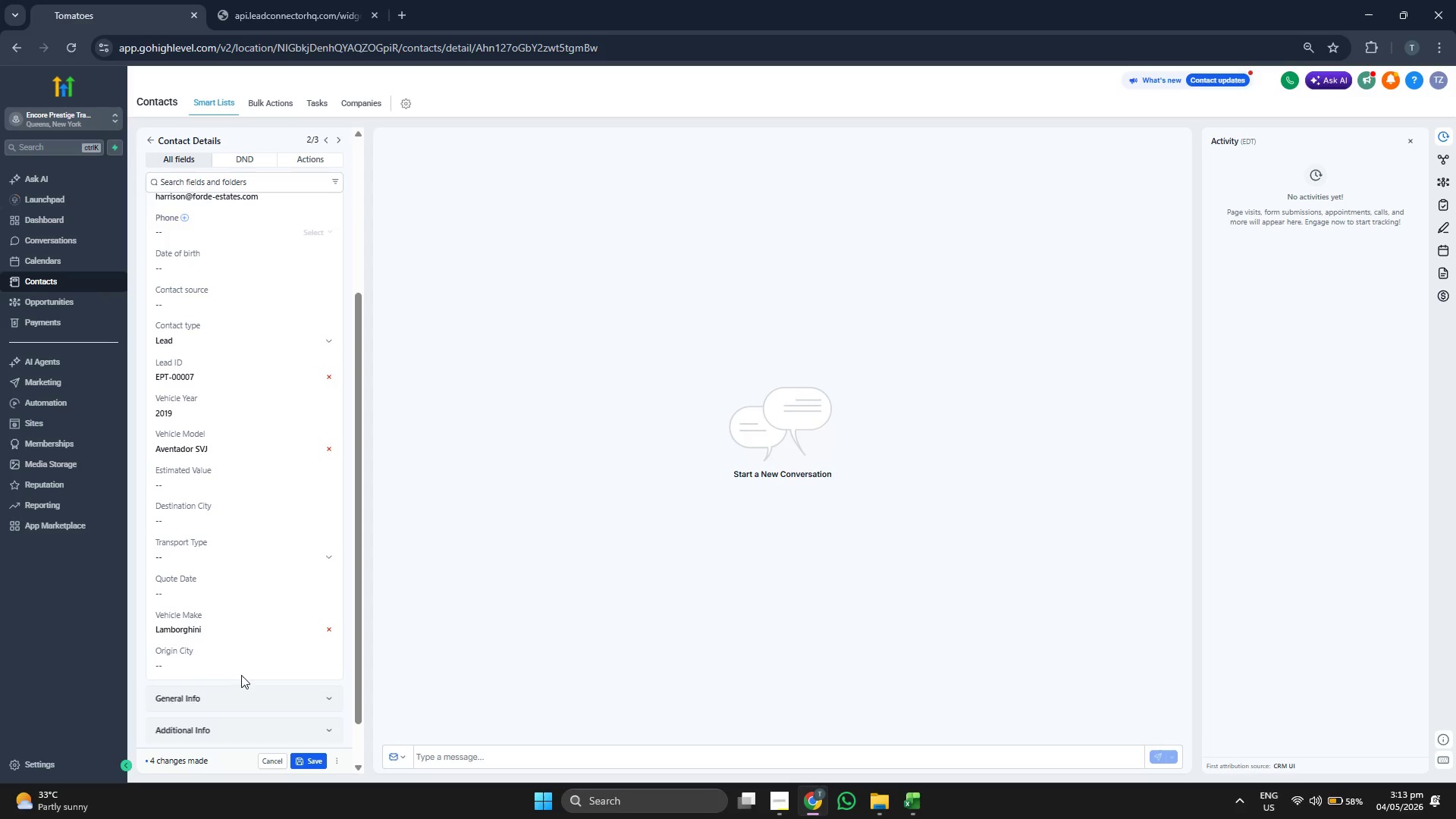 
left_click([240, 661])
 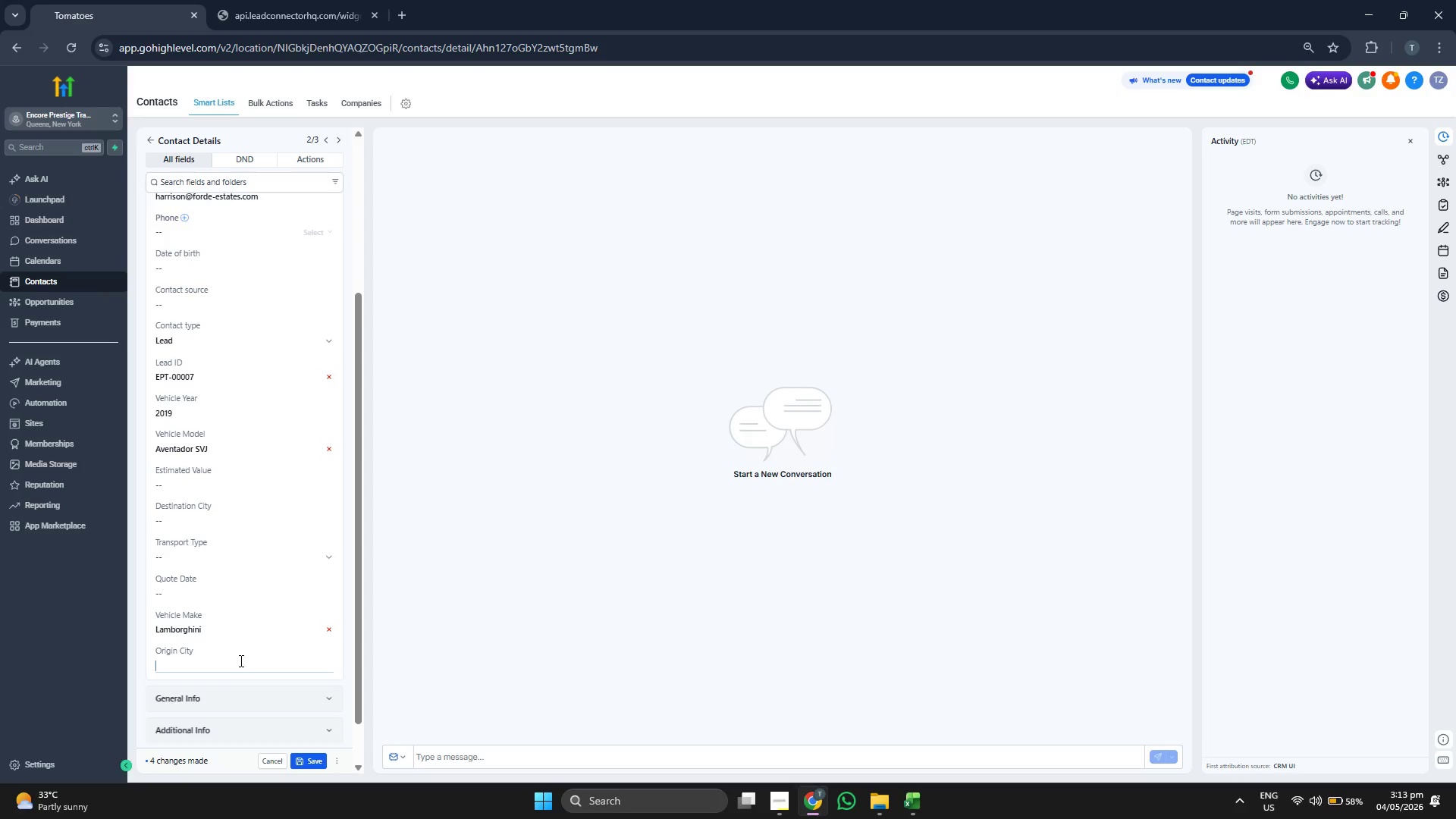 
key(Control+V)
 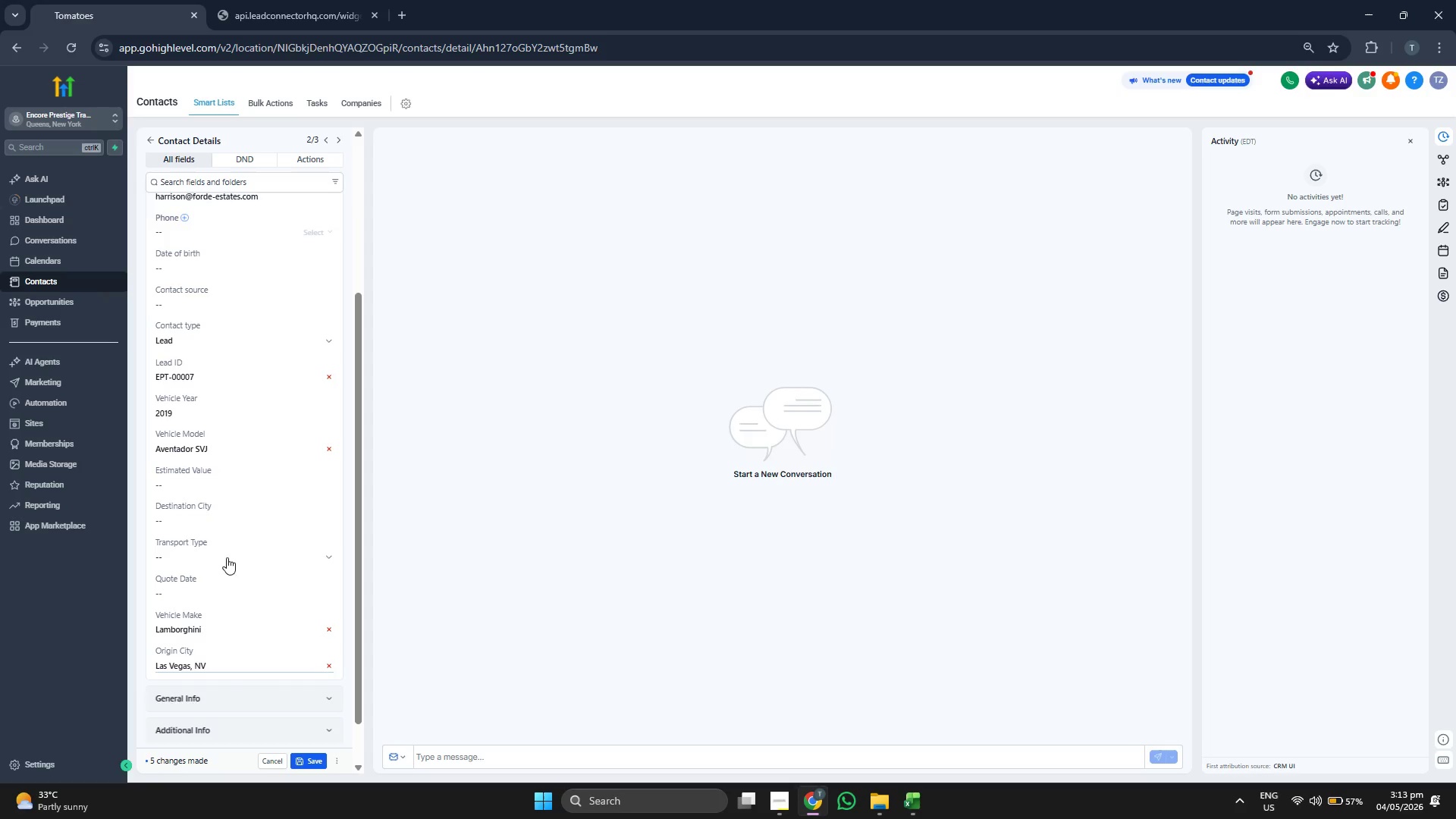 
left_click([236, 486])
 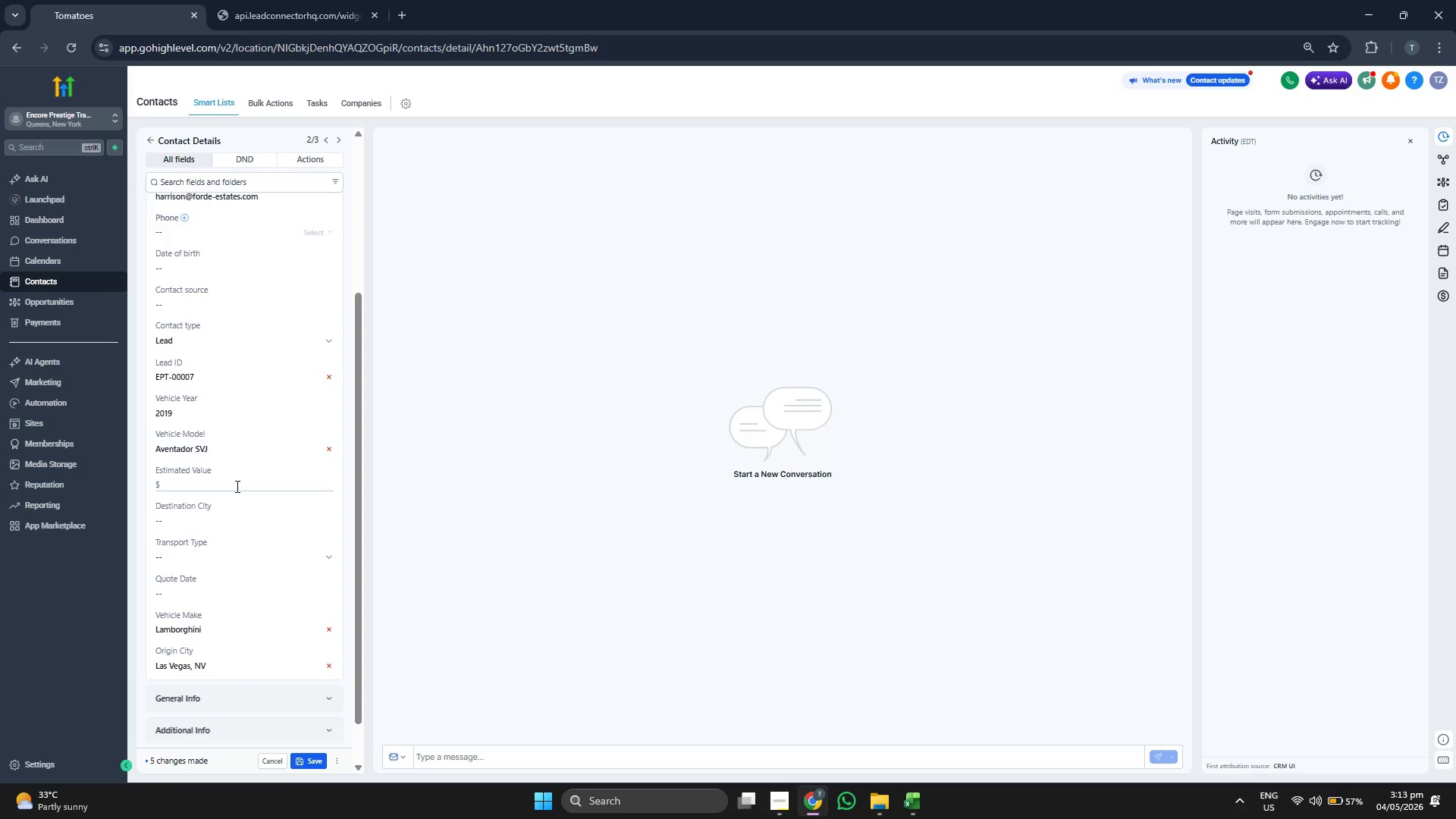 
type(650000)
 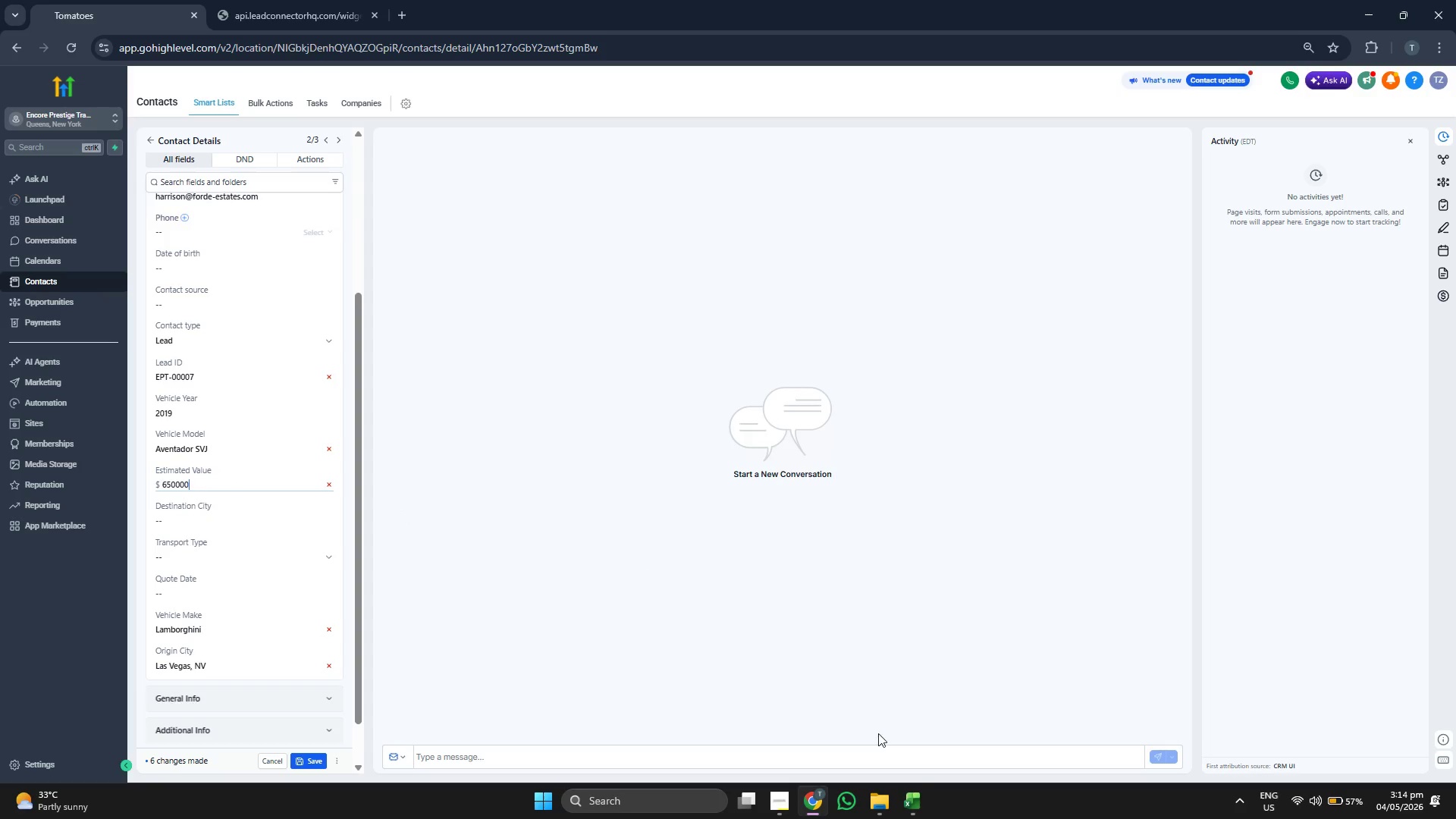 
left_click([921, 799])
 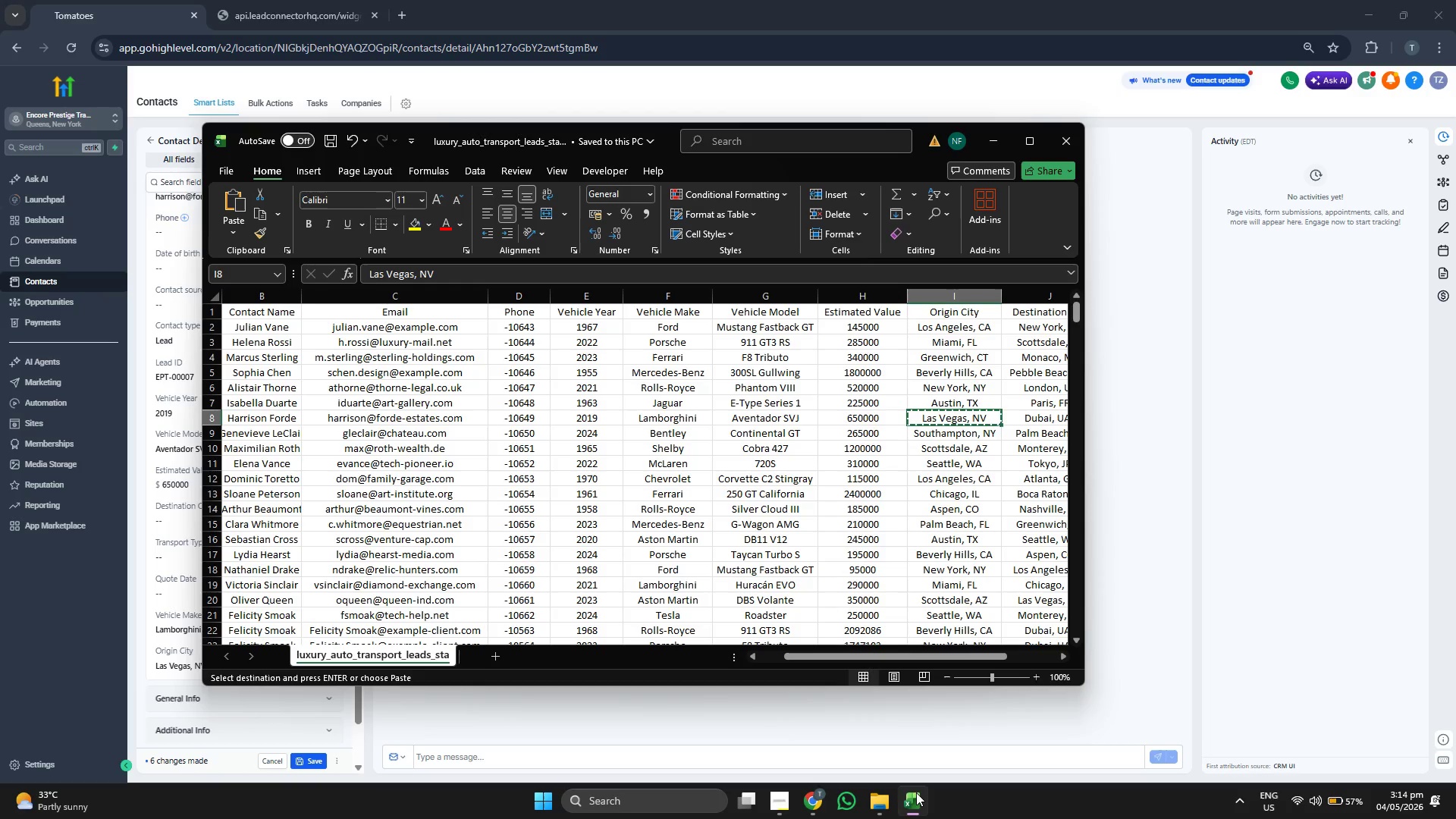 
key(ArrowRight)
 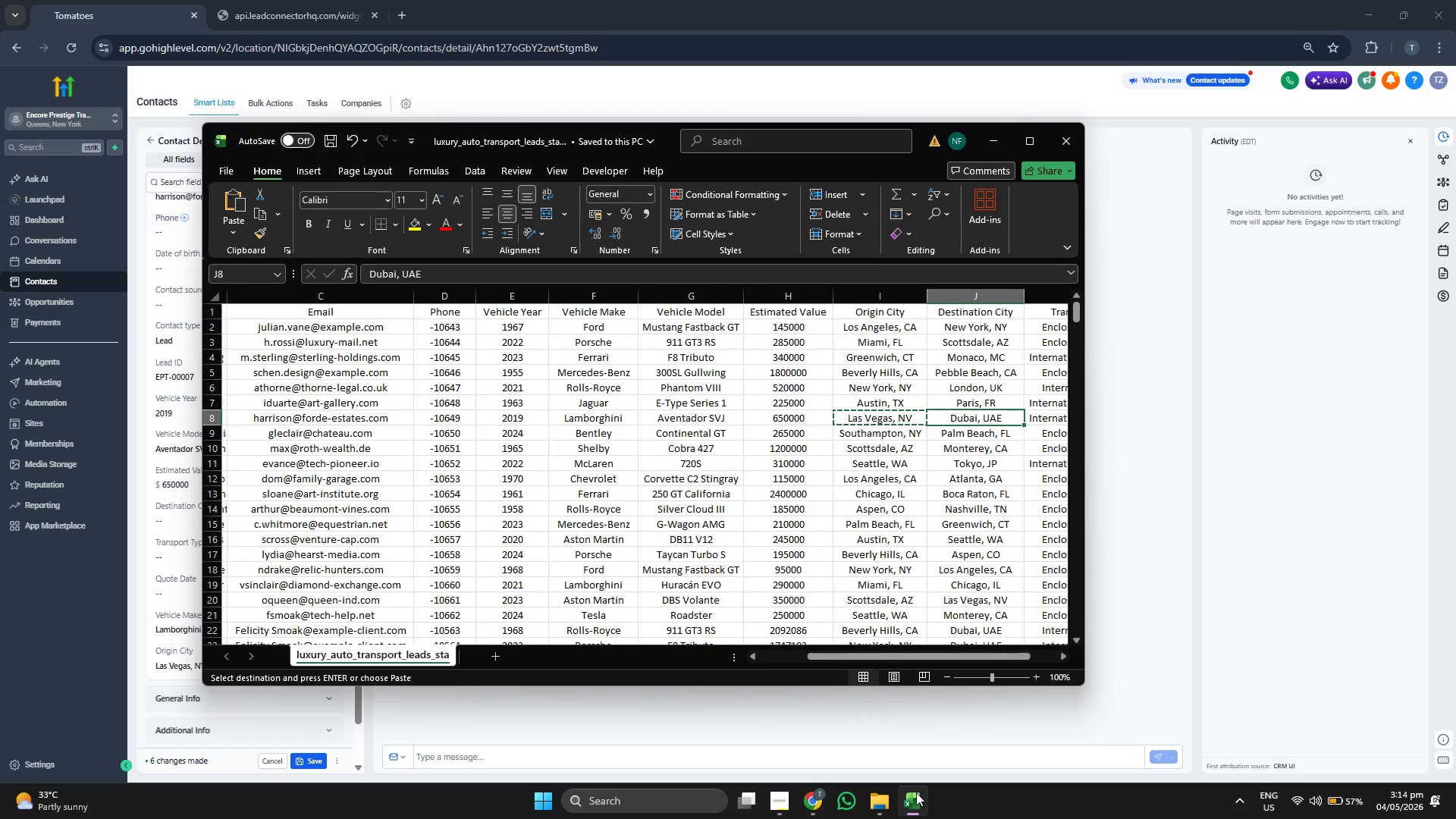 
key(Control+C)
 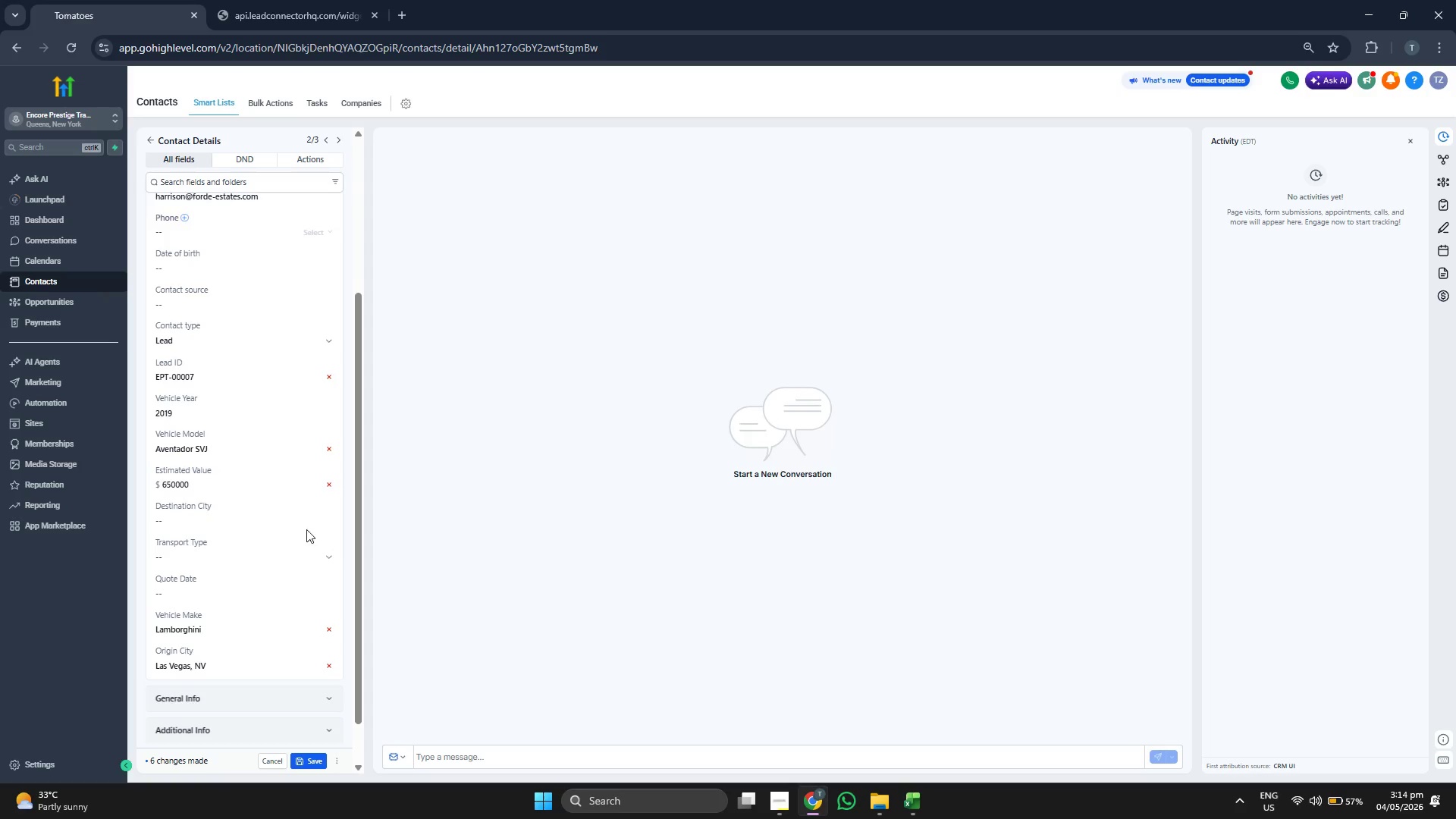 
left_click([268, 522])
 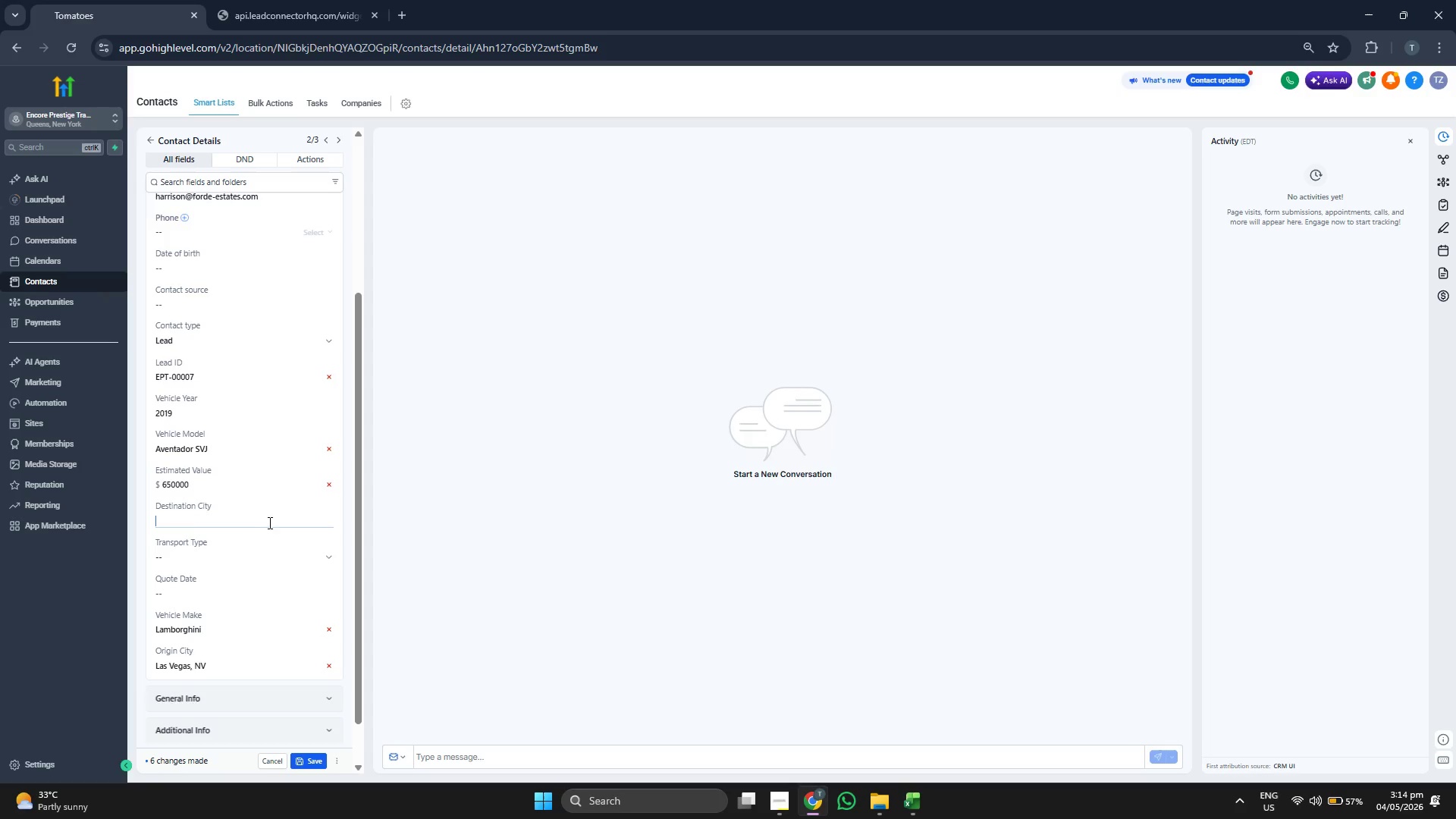 
key(Control+ControlLeft)
 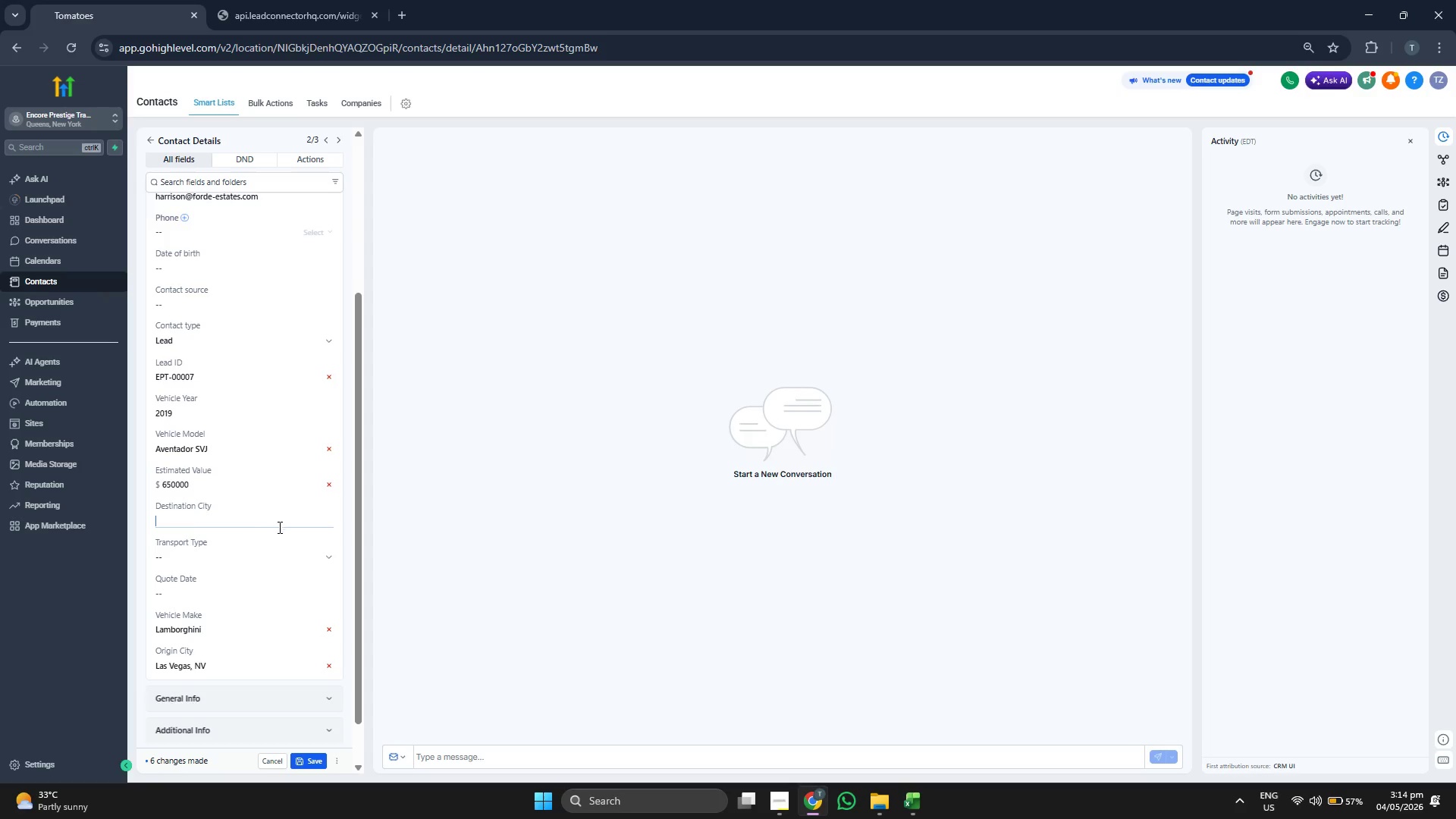 
key(Control+V)
 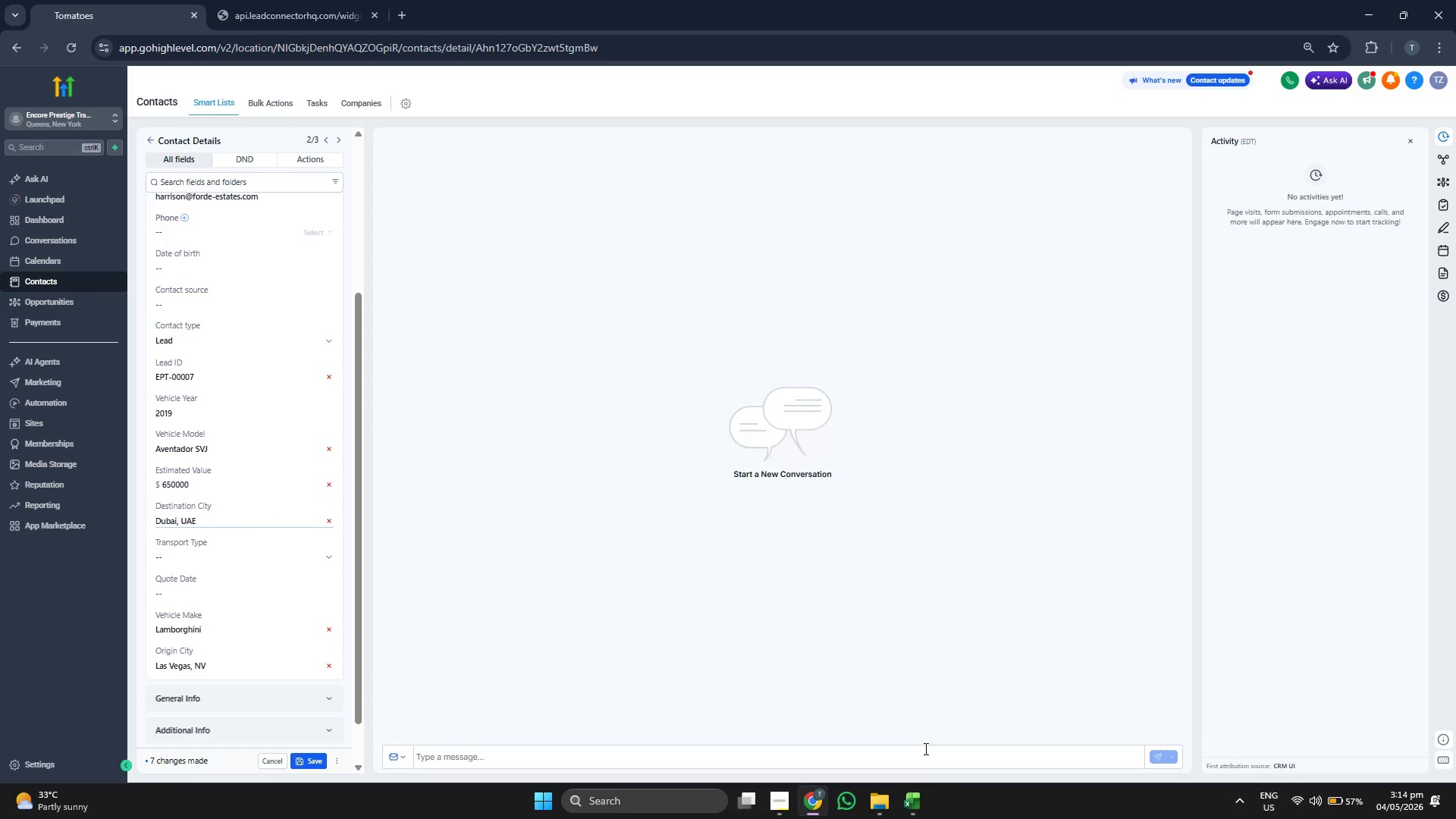 
left_click([909, 813])
 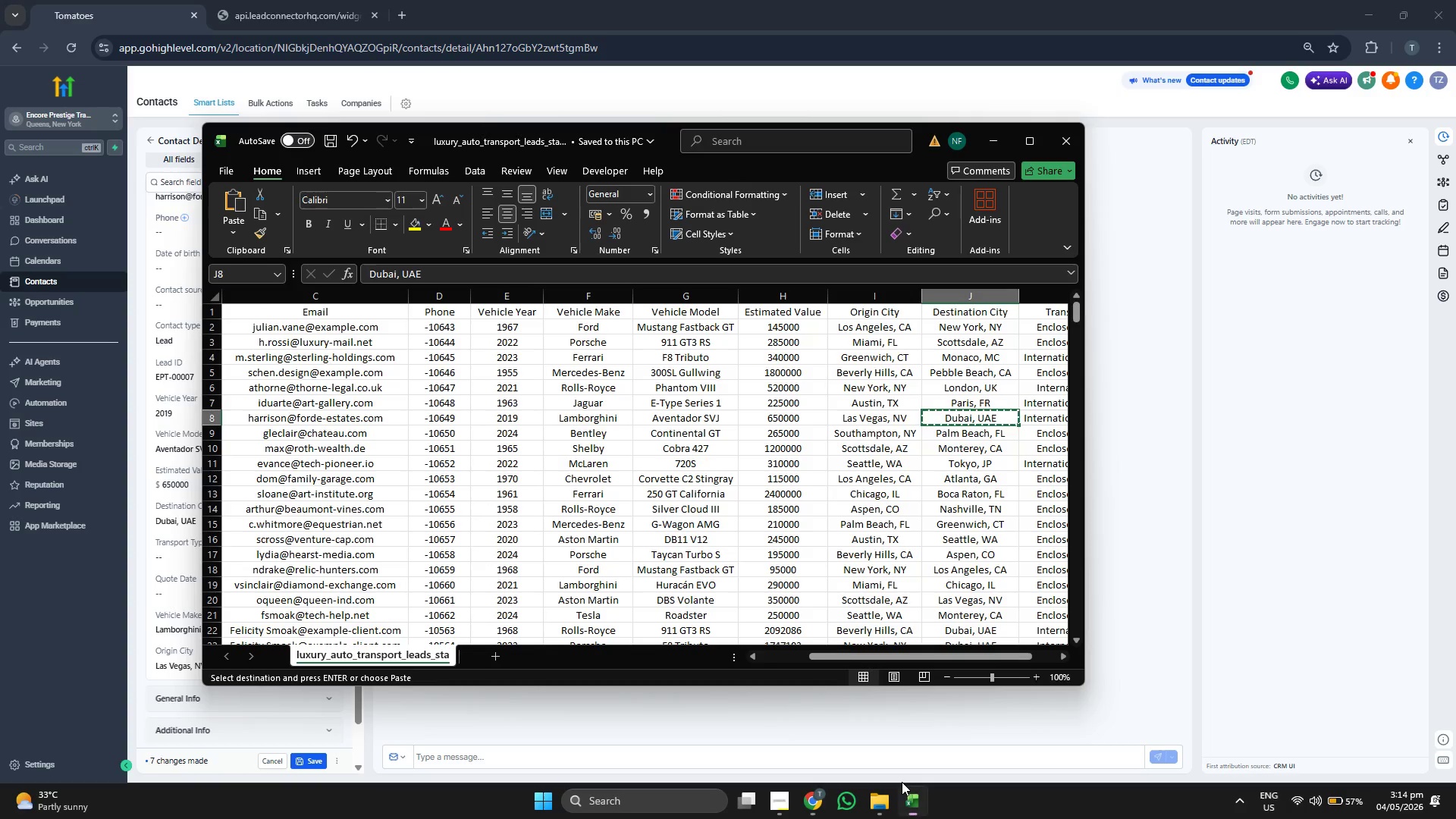 
key(ArrowRight)
 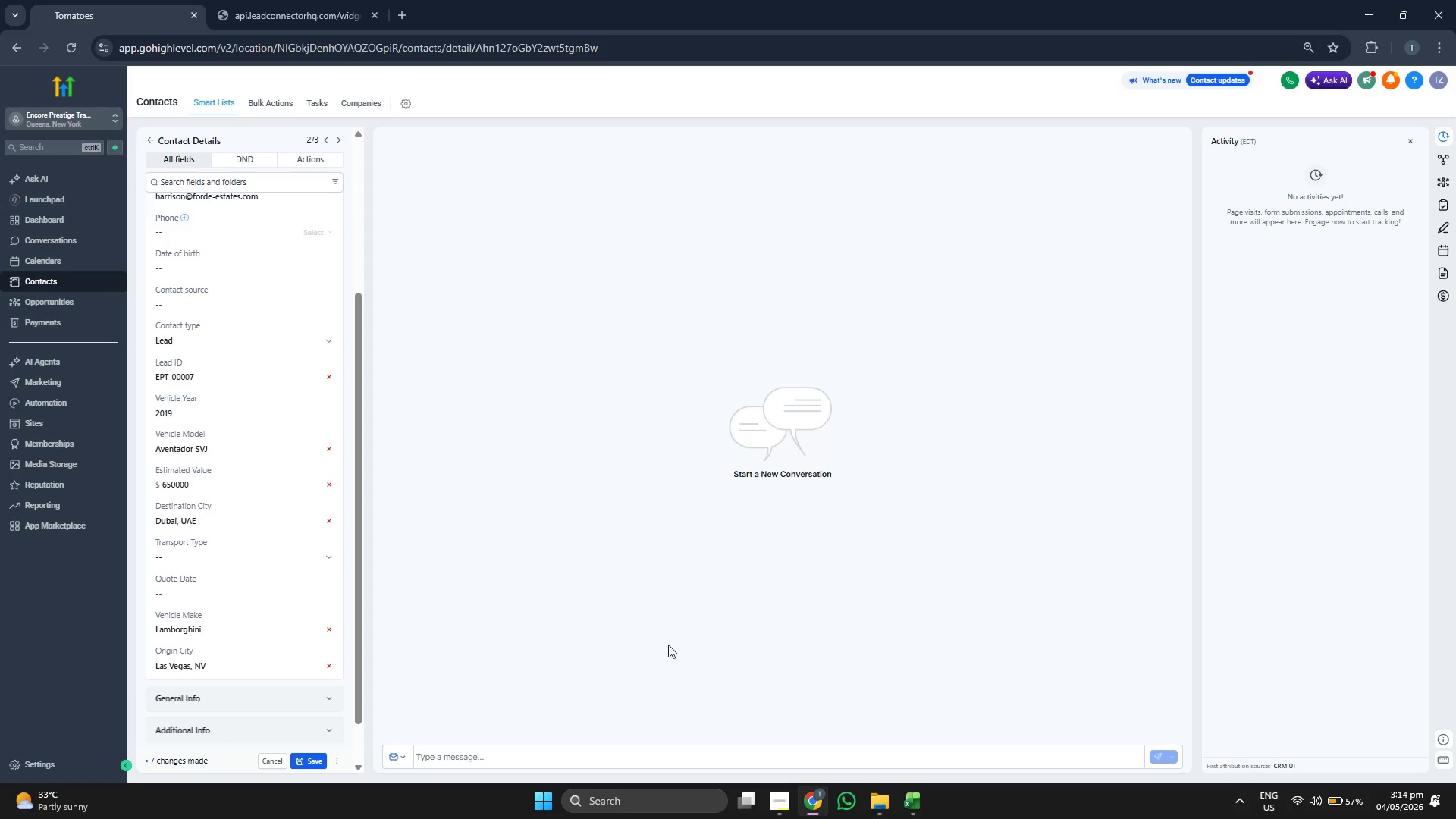 
left_click([237, 555])
 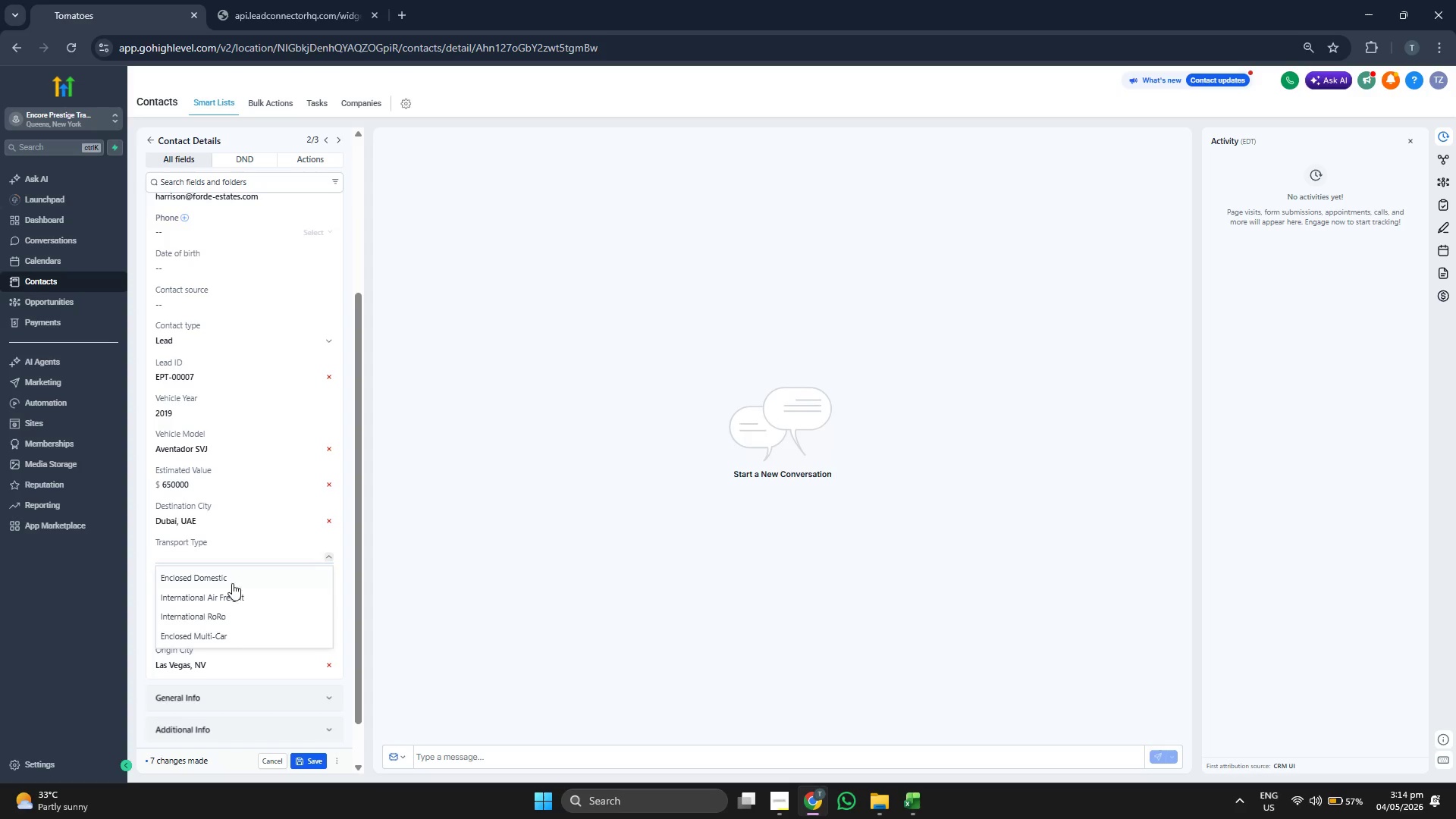 
left_click([231, 604])
 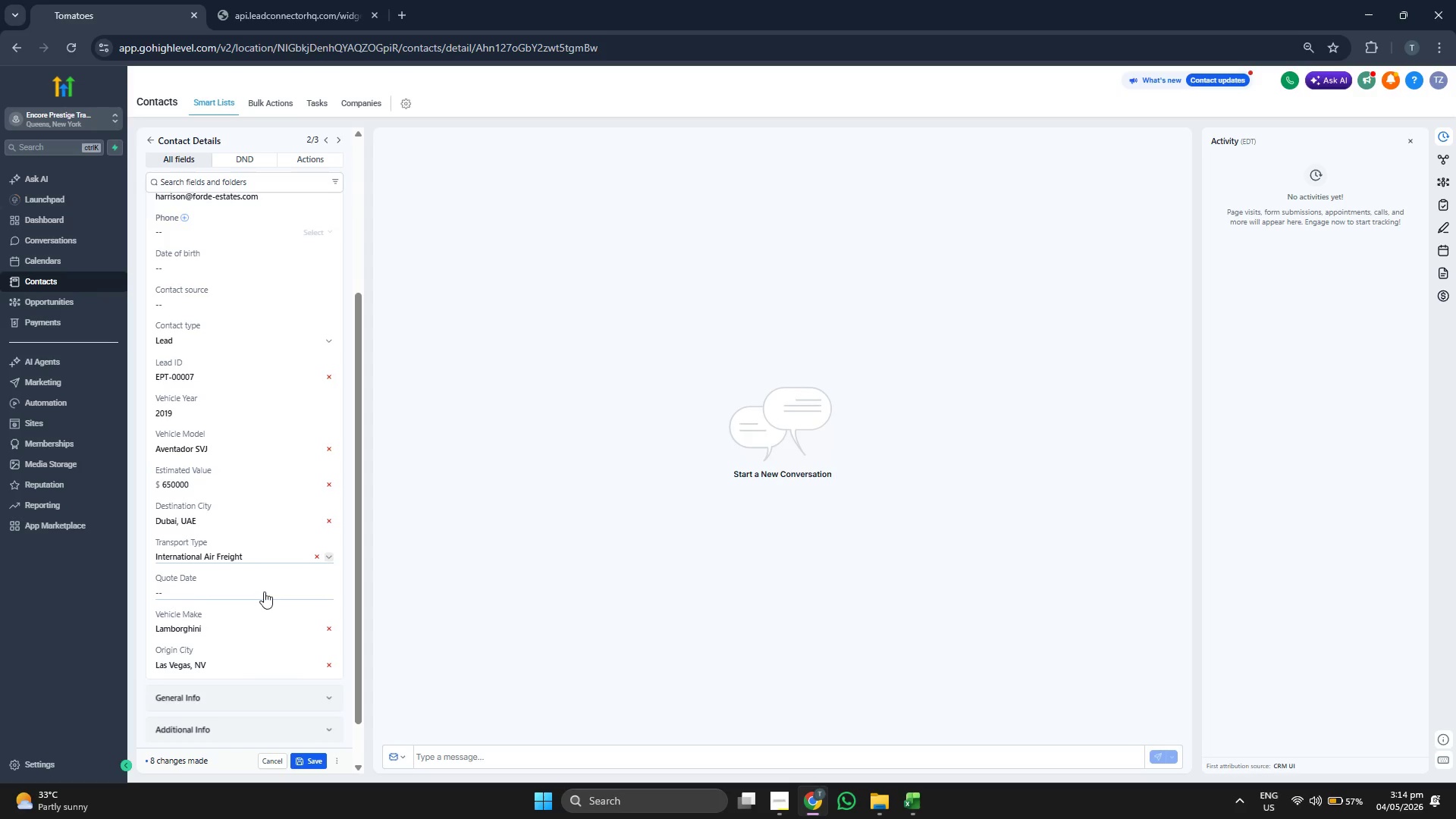 
left_click([251, 595])
 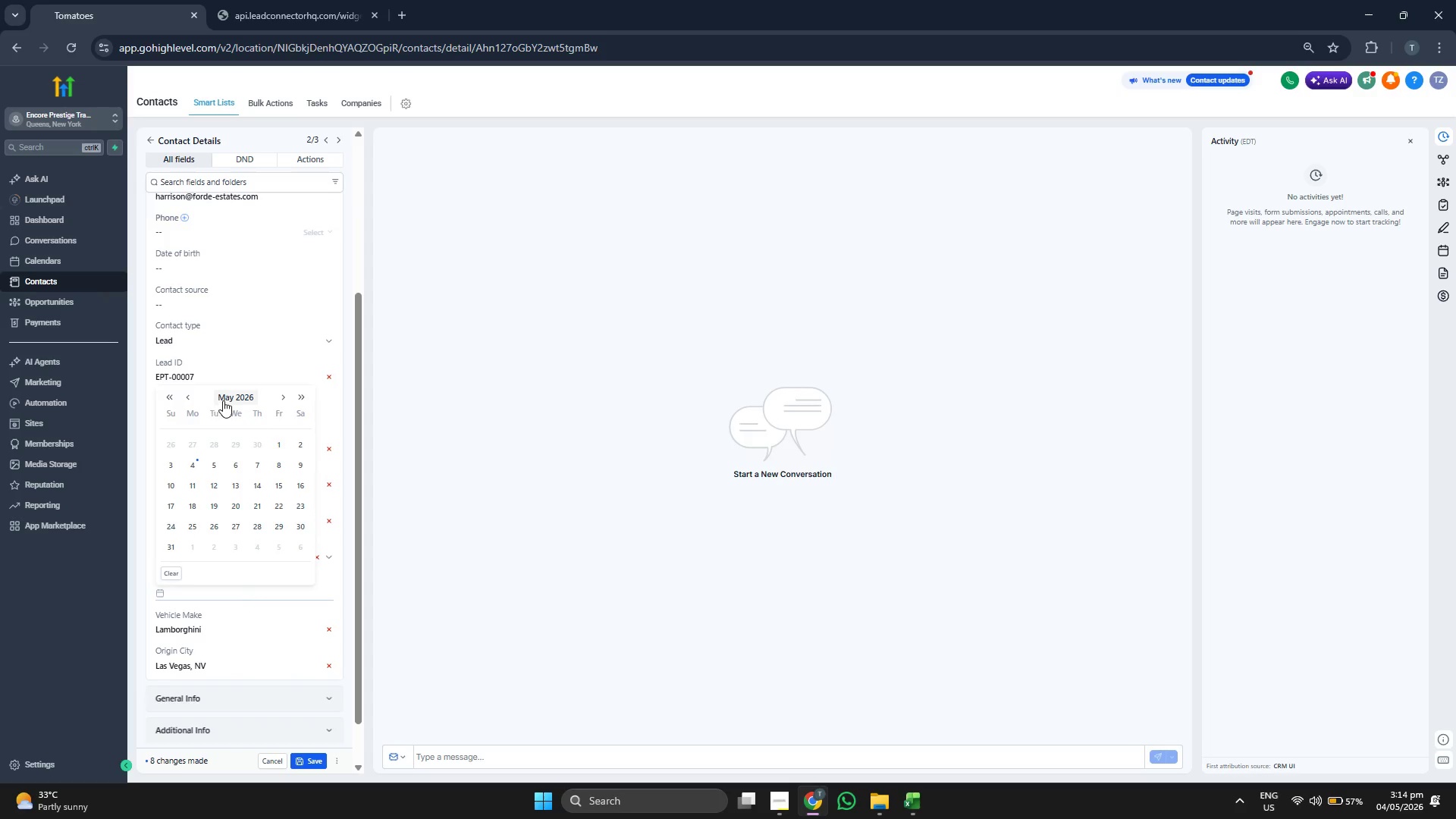 
left_click([238, 403])
 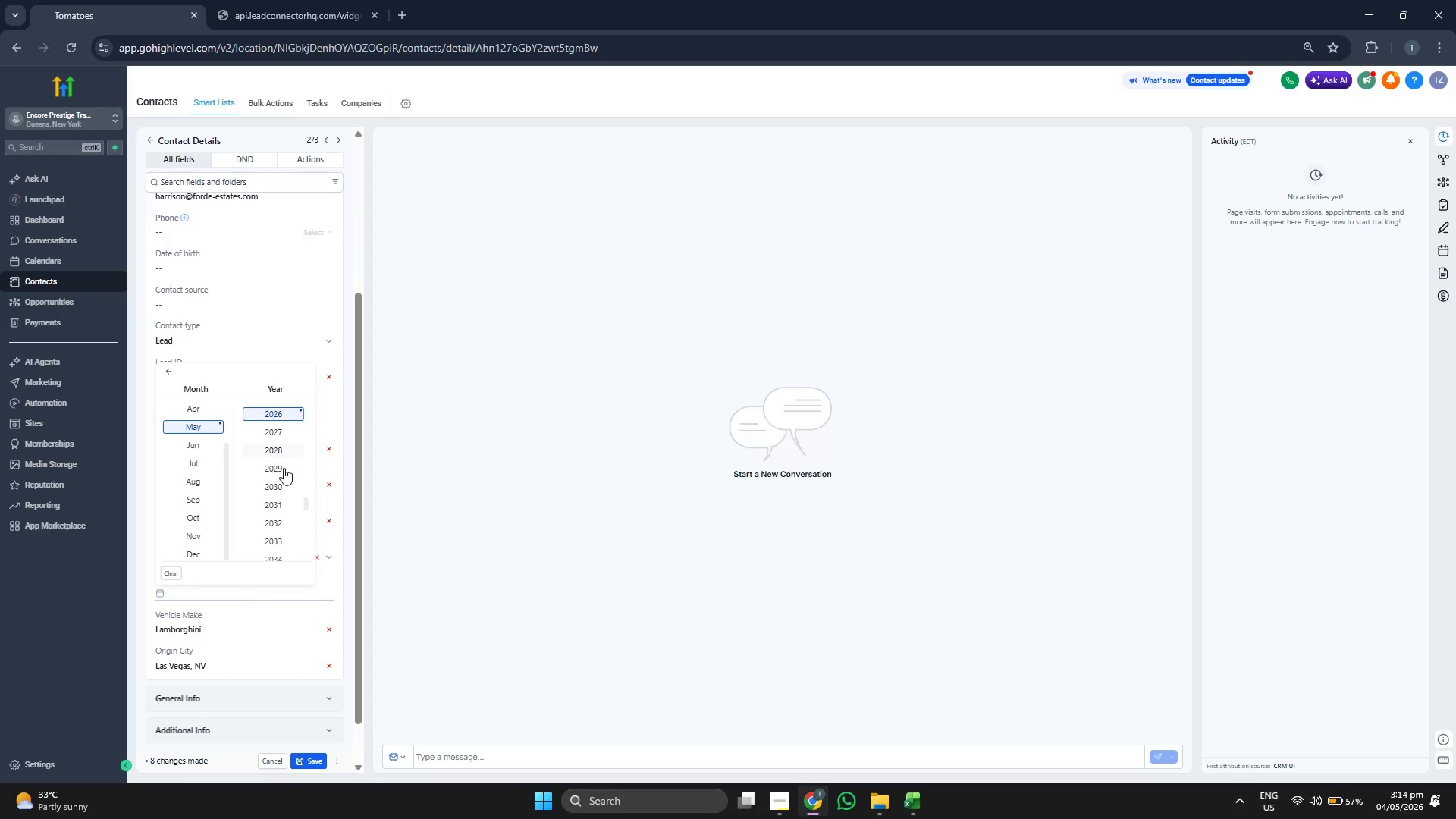 
scroll: coordinate [293, 484], scroll_direction: up, amount: 1.0
 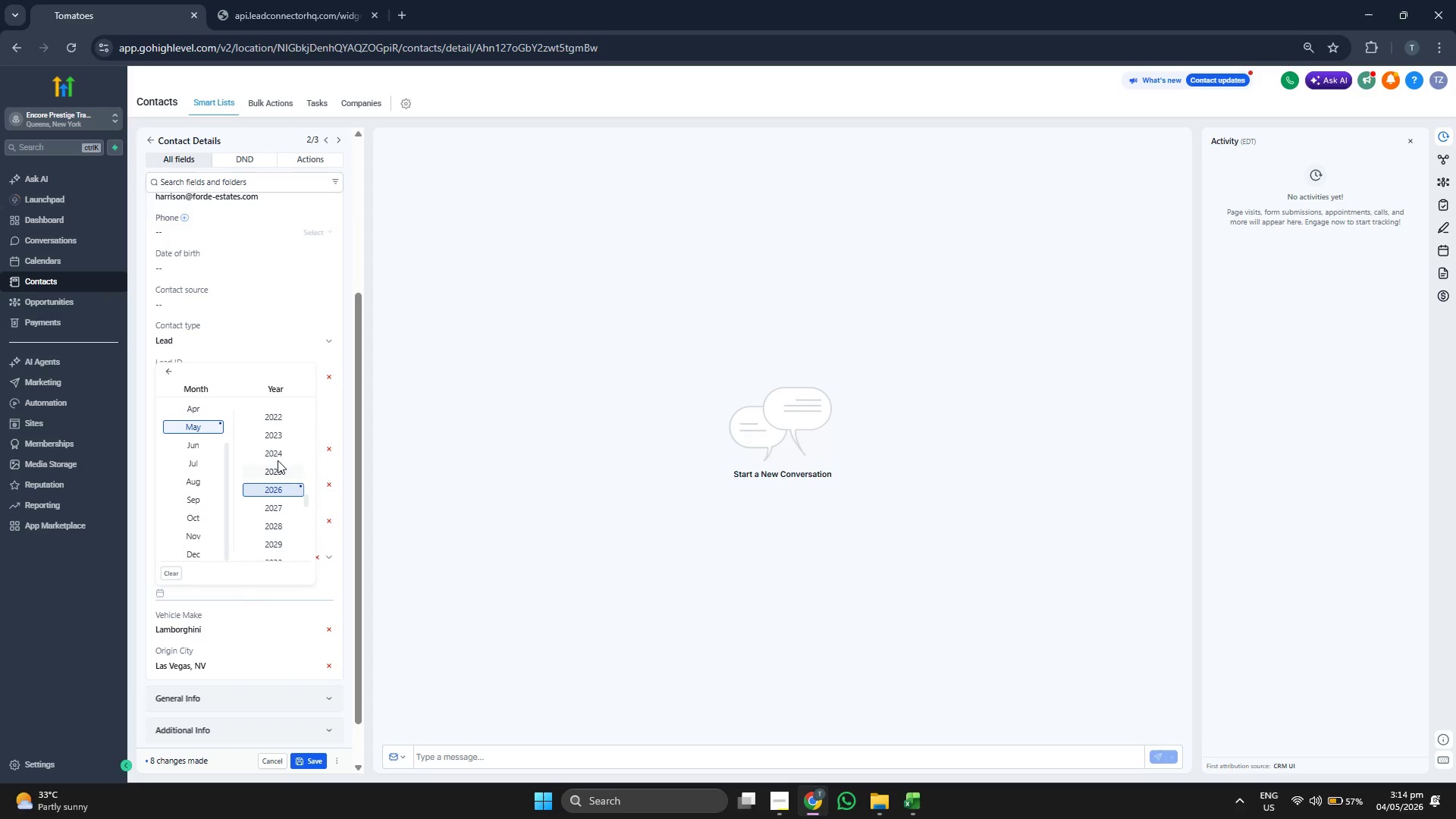 
left_click([276, 452])
 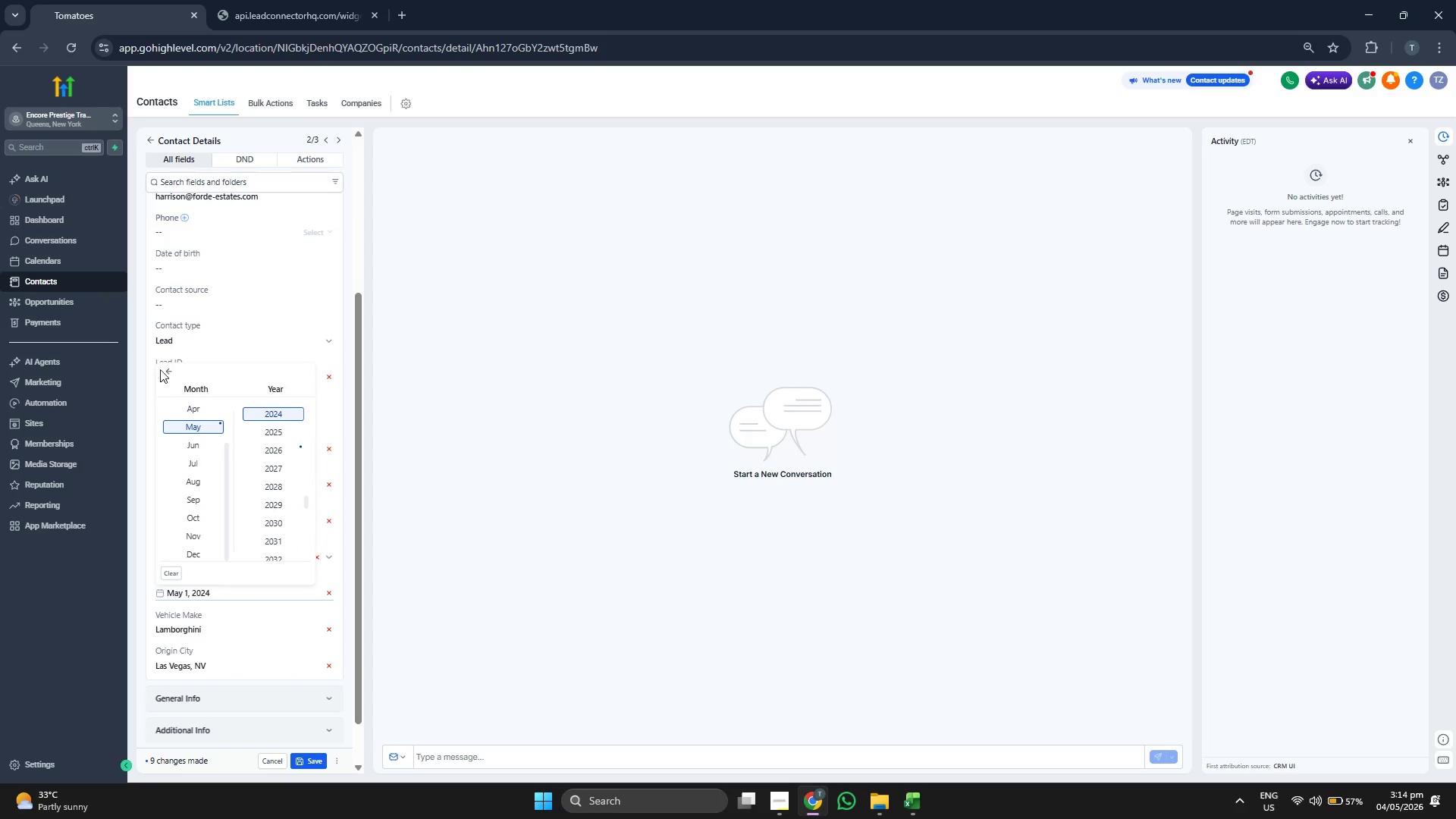 
left_click([165, 371])
 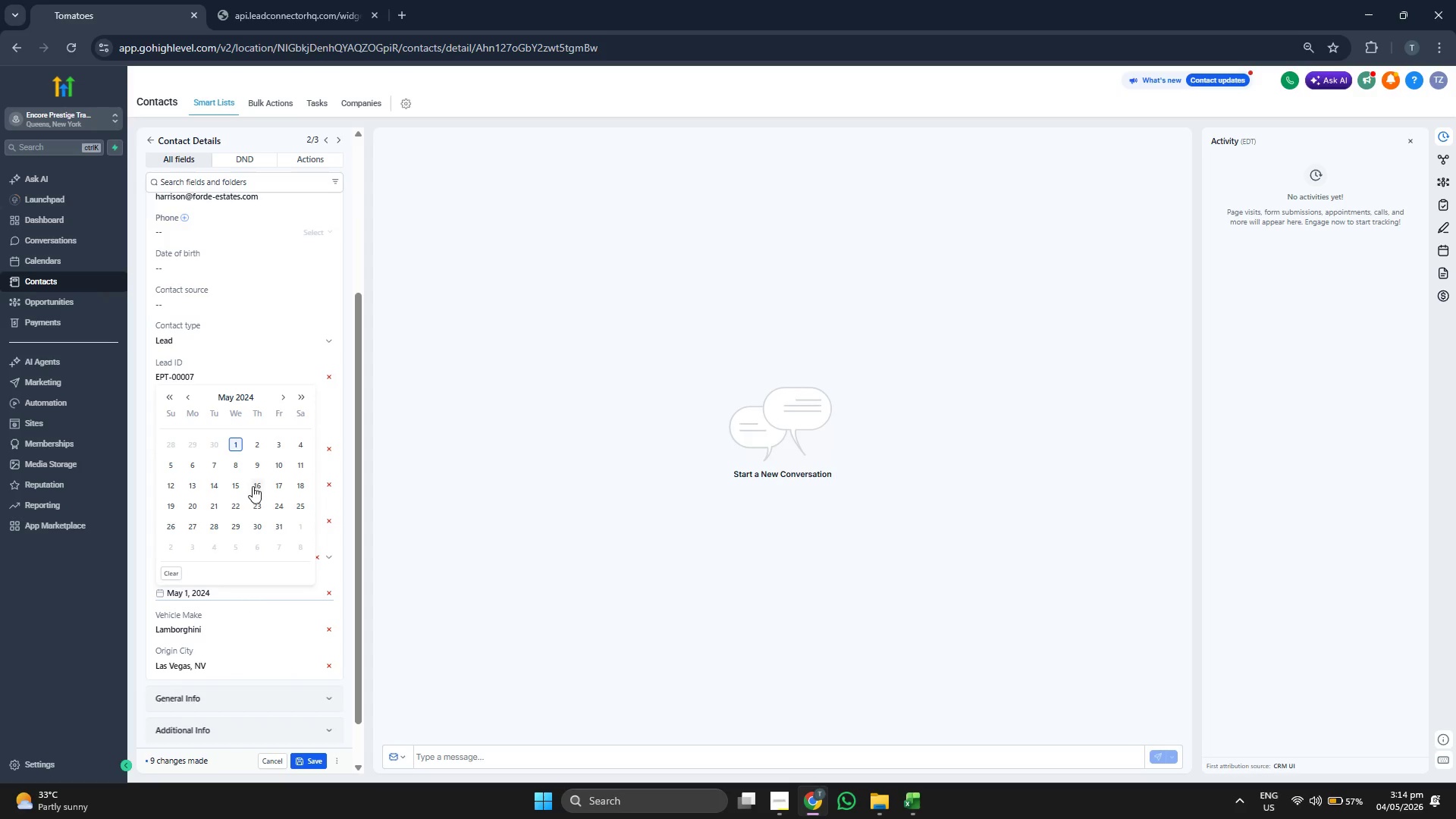 
left_click([231, 480])
 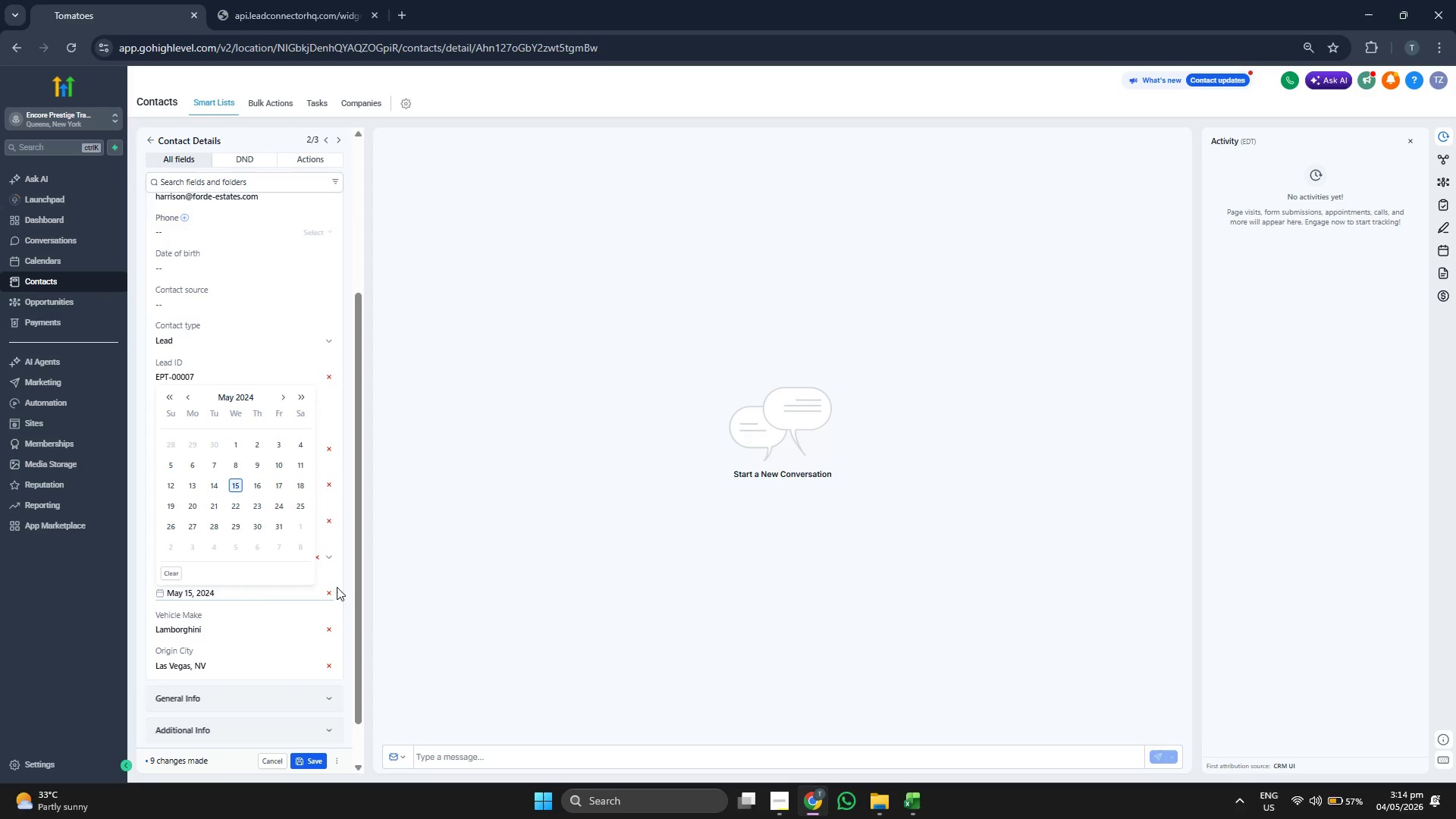 
left_click([344, 582])
 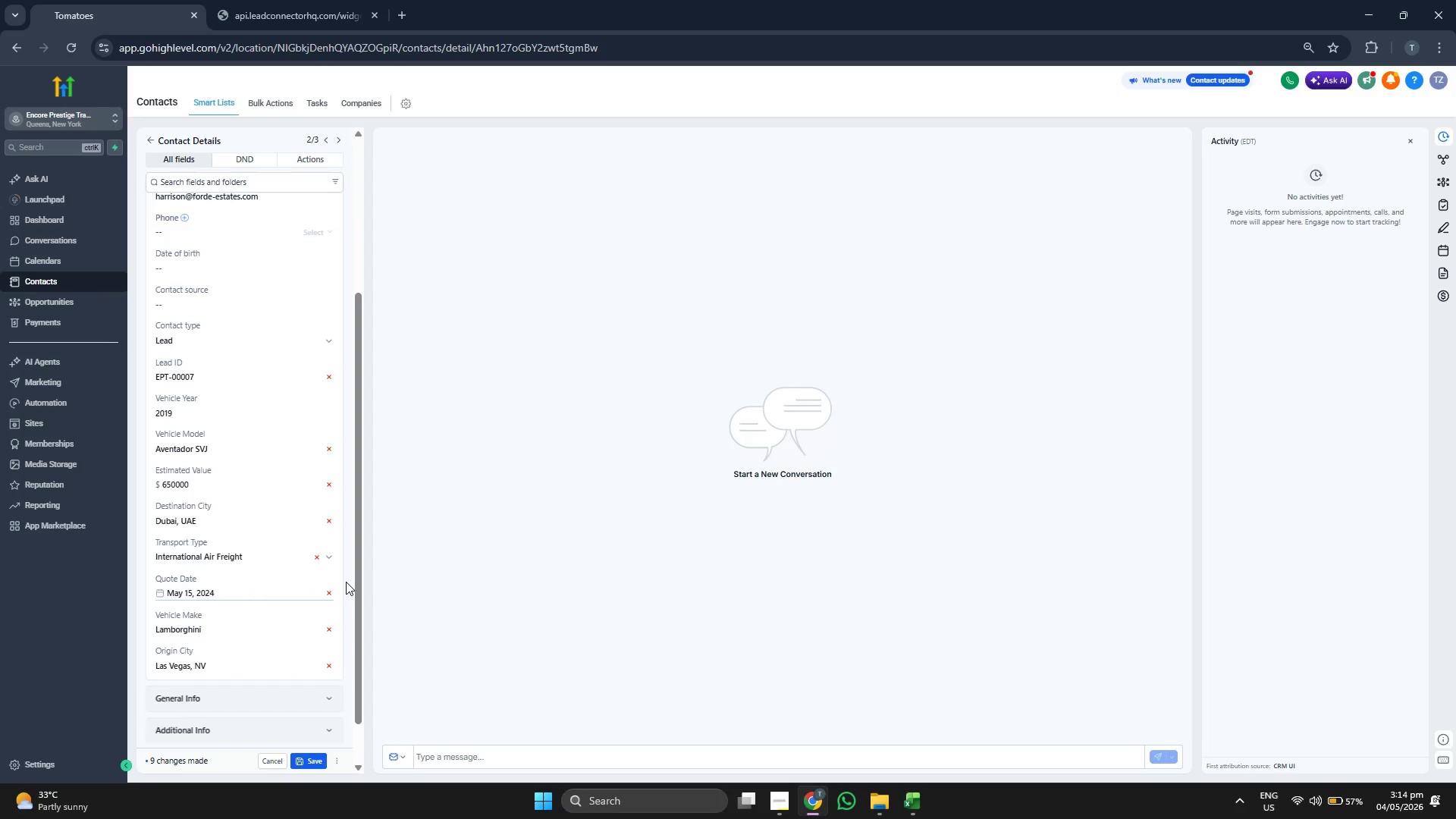 
scroll: coordinate [346, 582], scroll_direction: up, amount: 1.0
 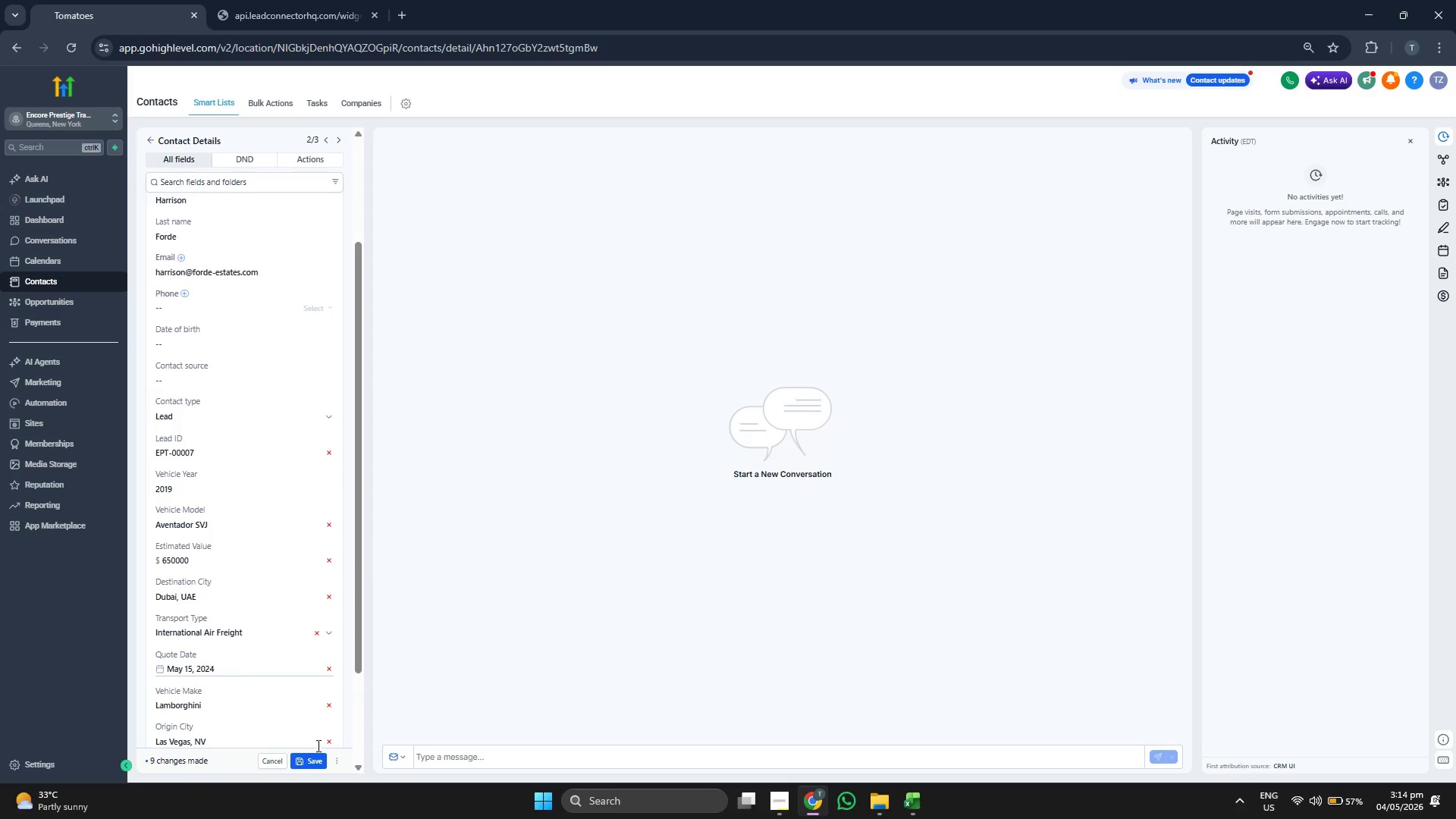 
left_click([312, 754])
 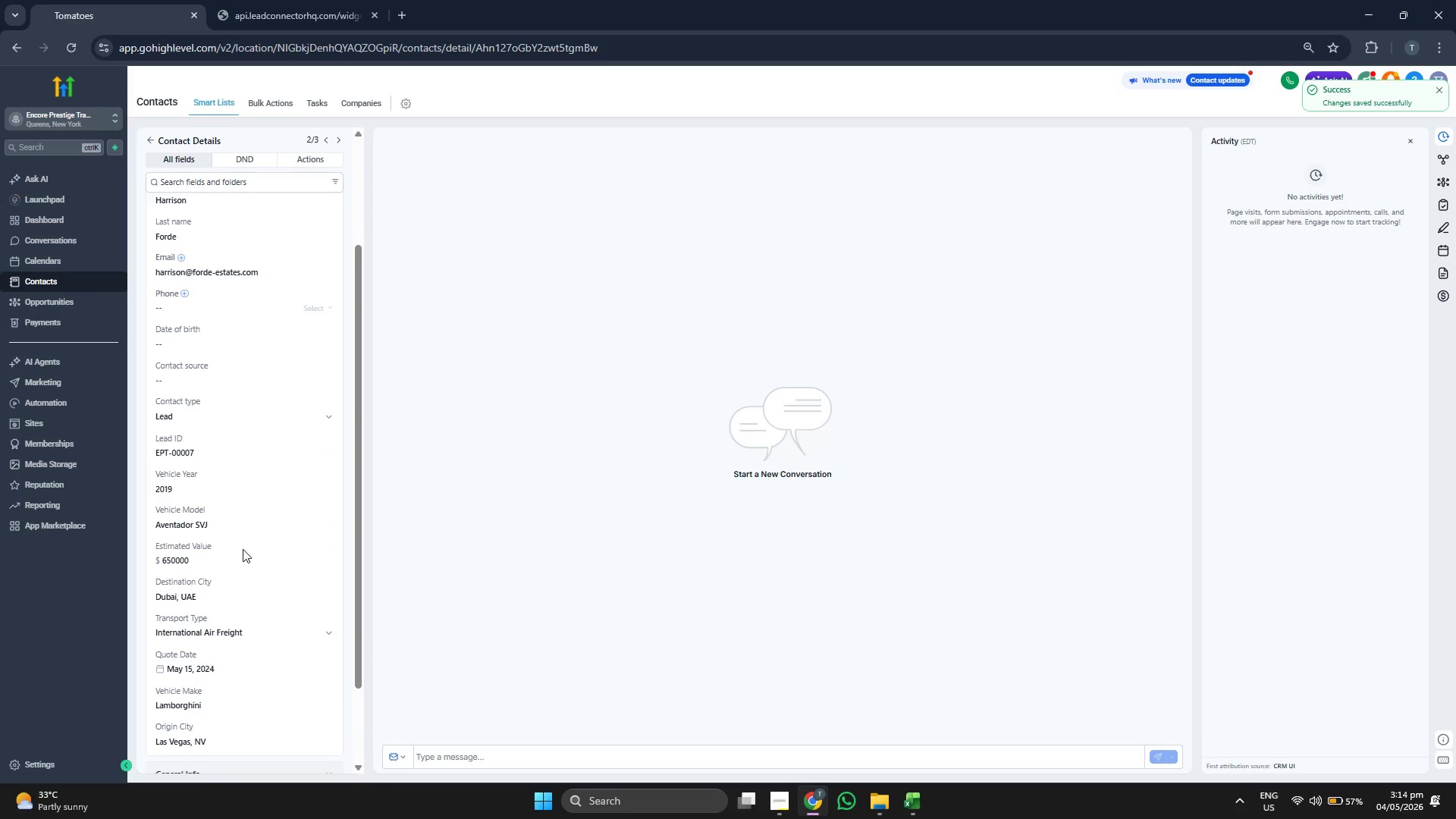 
wait(6.12)
 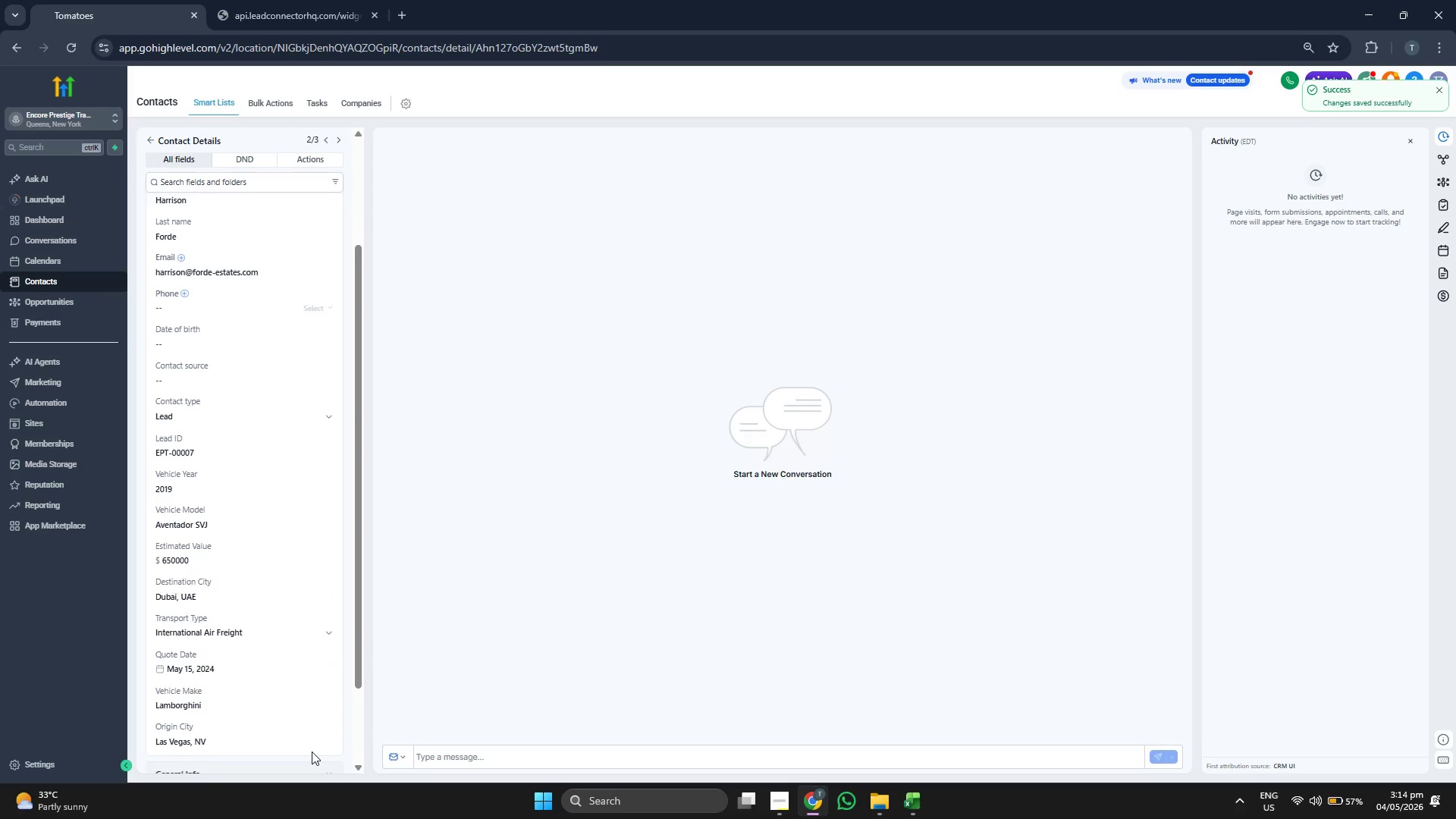 
scroll: coordinate [230, 516], scroll_direction: down, amount: 1.0
 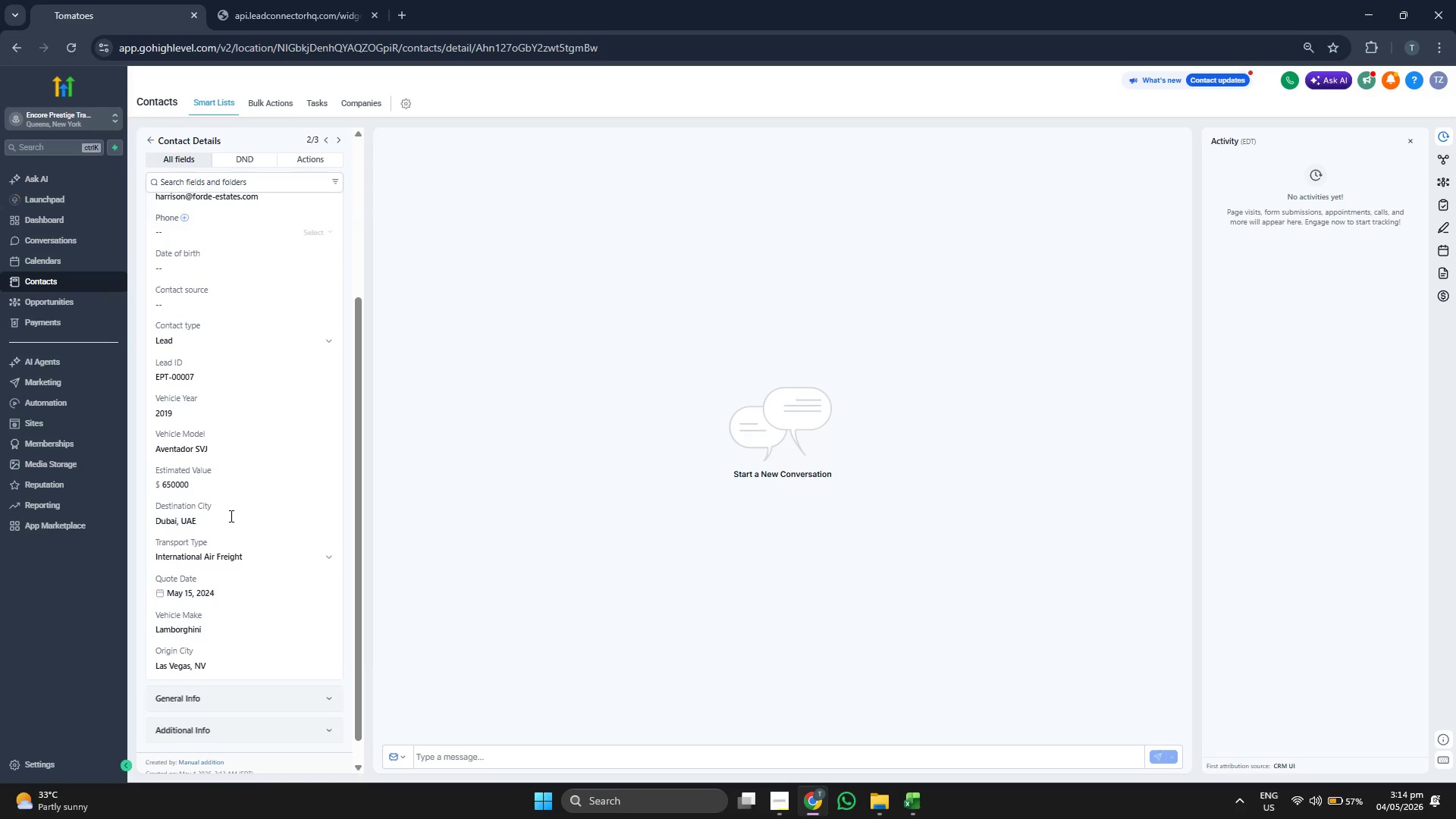 
scroll: coordinate [230, 516], scroll_direction: up, amount: 2.0
 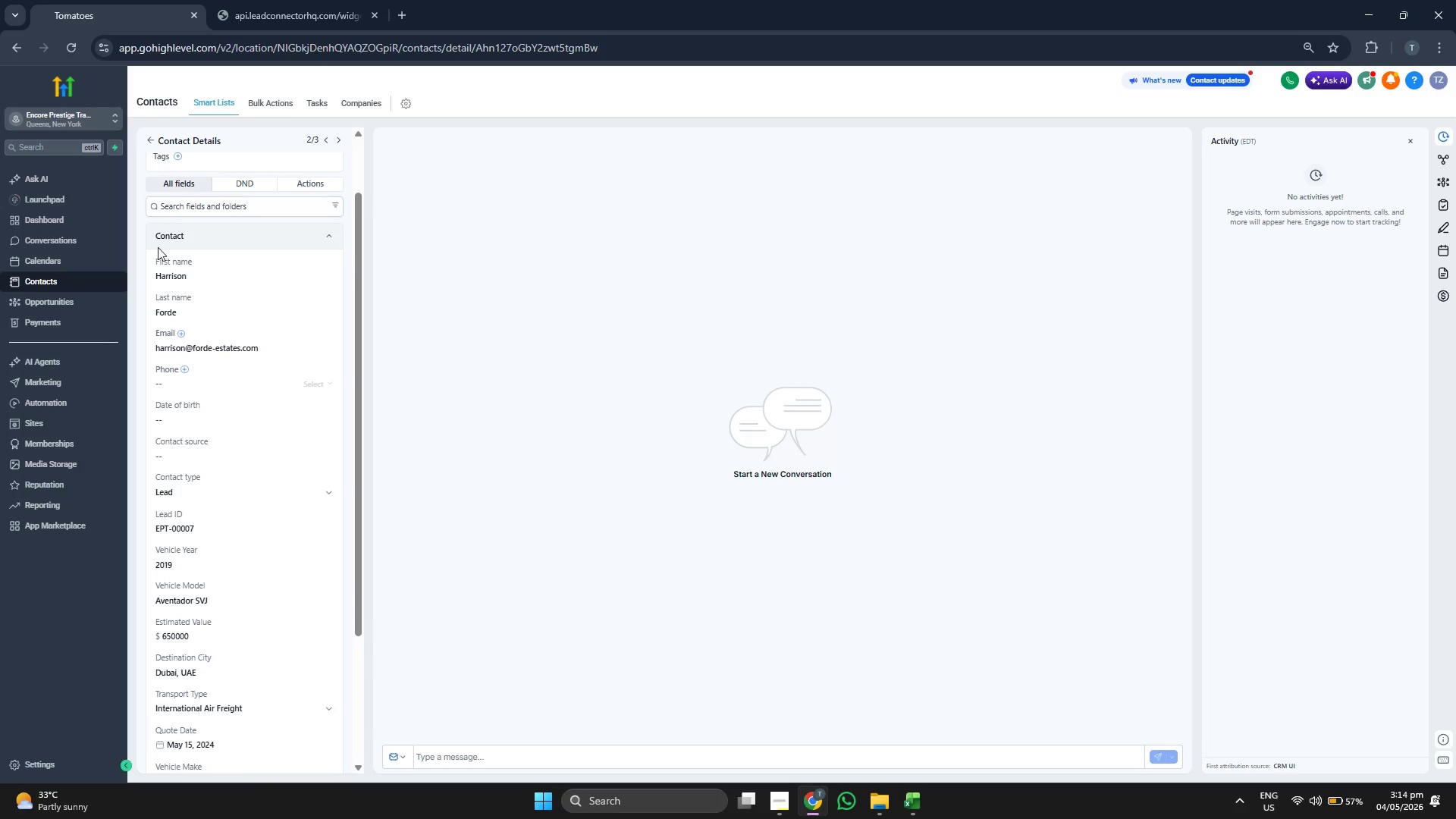 
left_click([149, 140])
 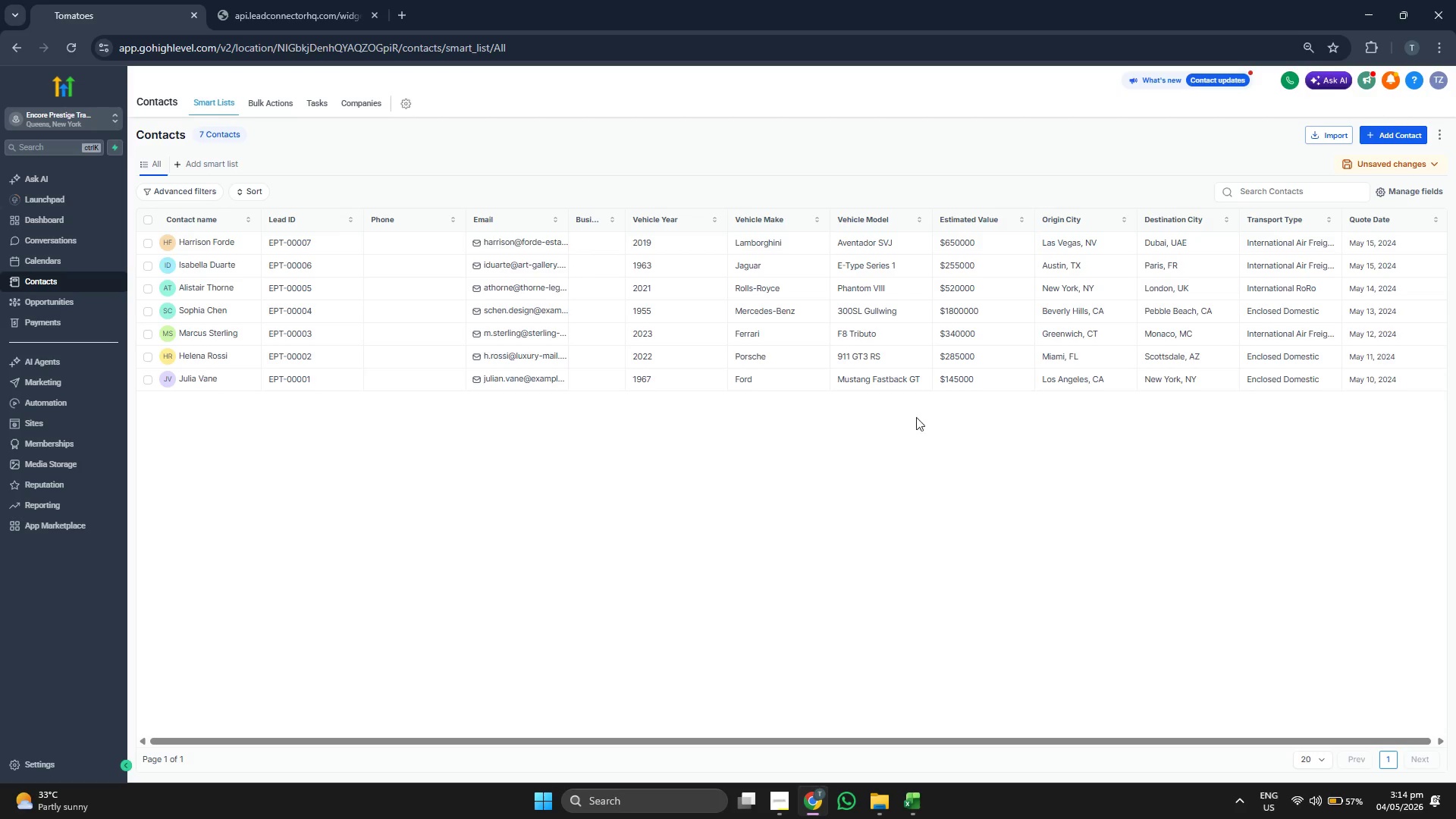 
wait(18.89)
 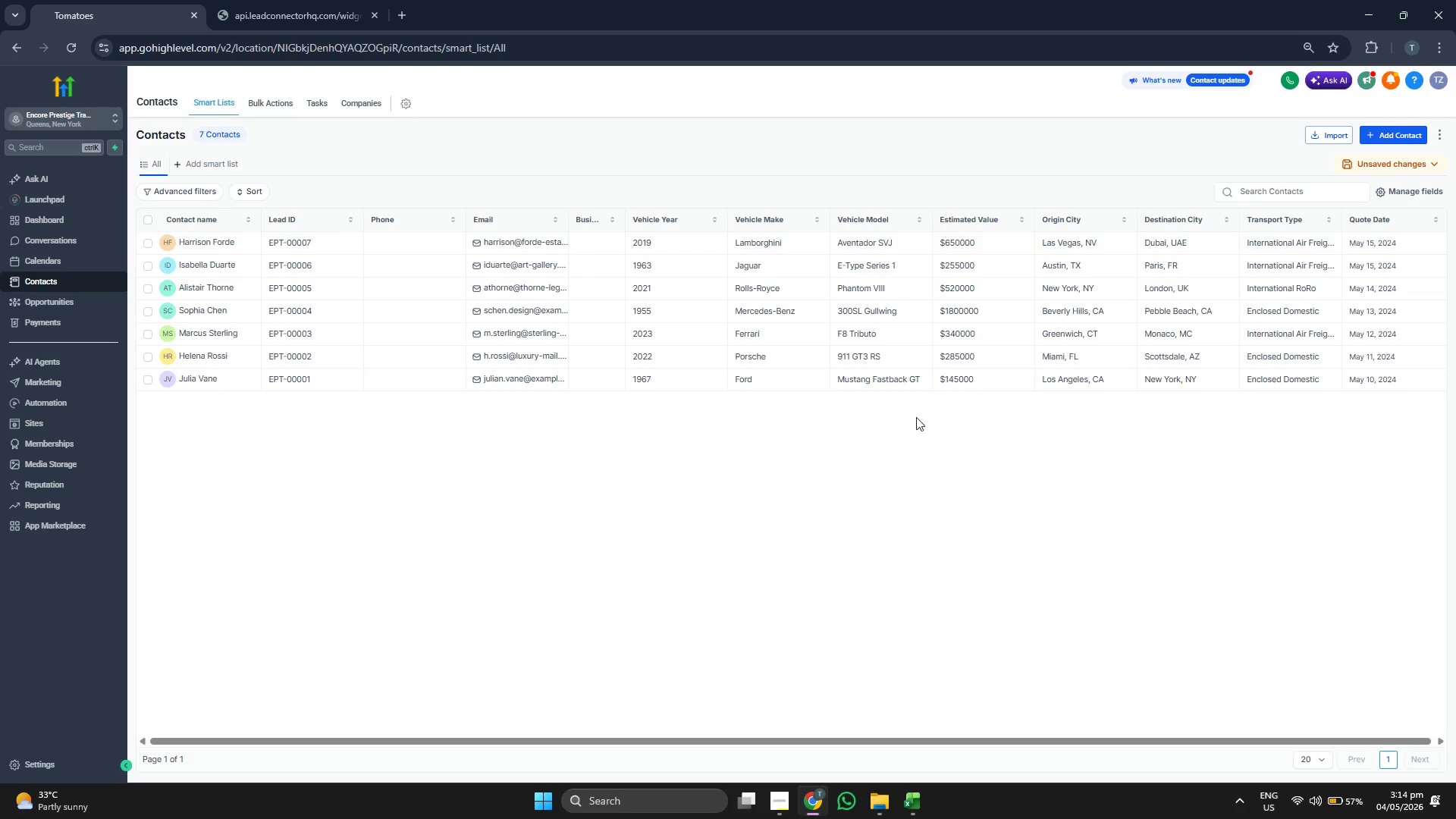 
left_click([1391, 138])
 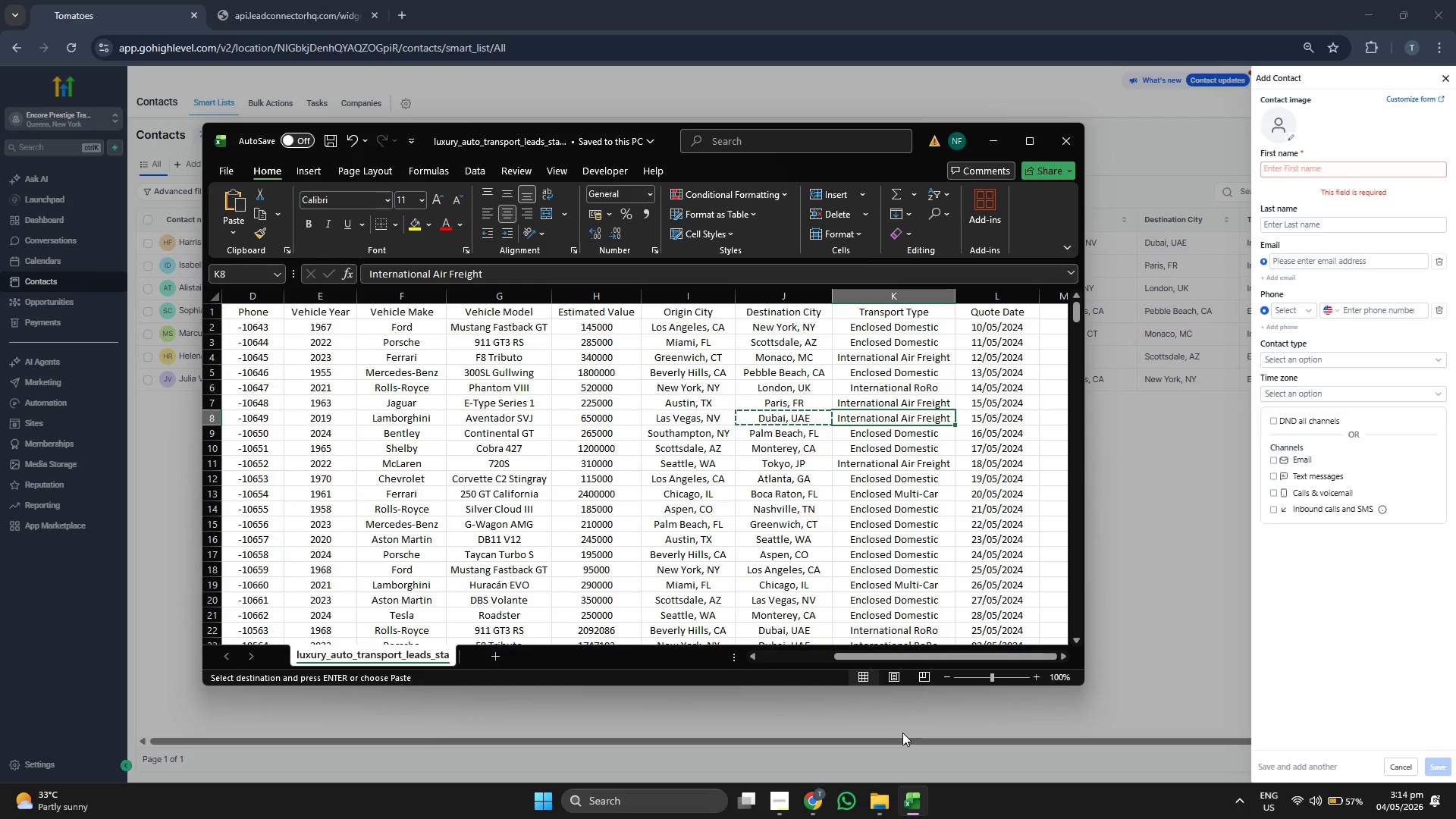 
key(ArrowDown)
 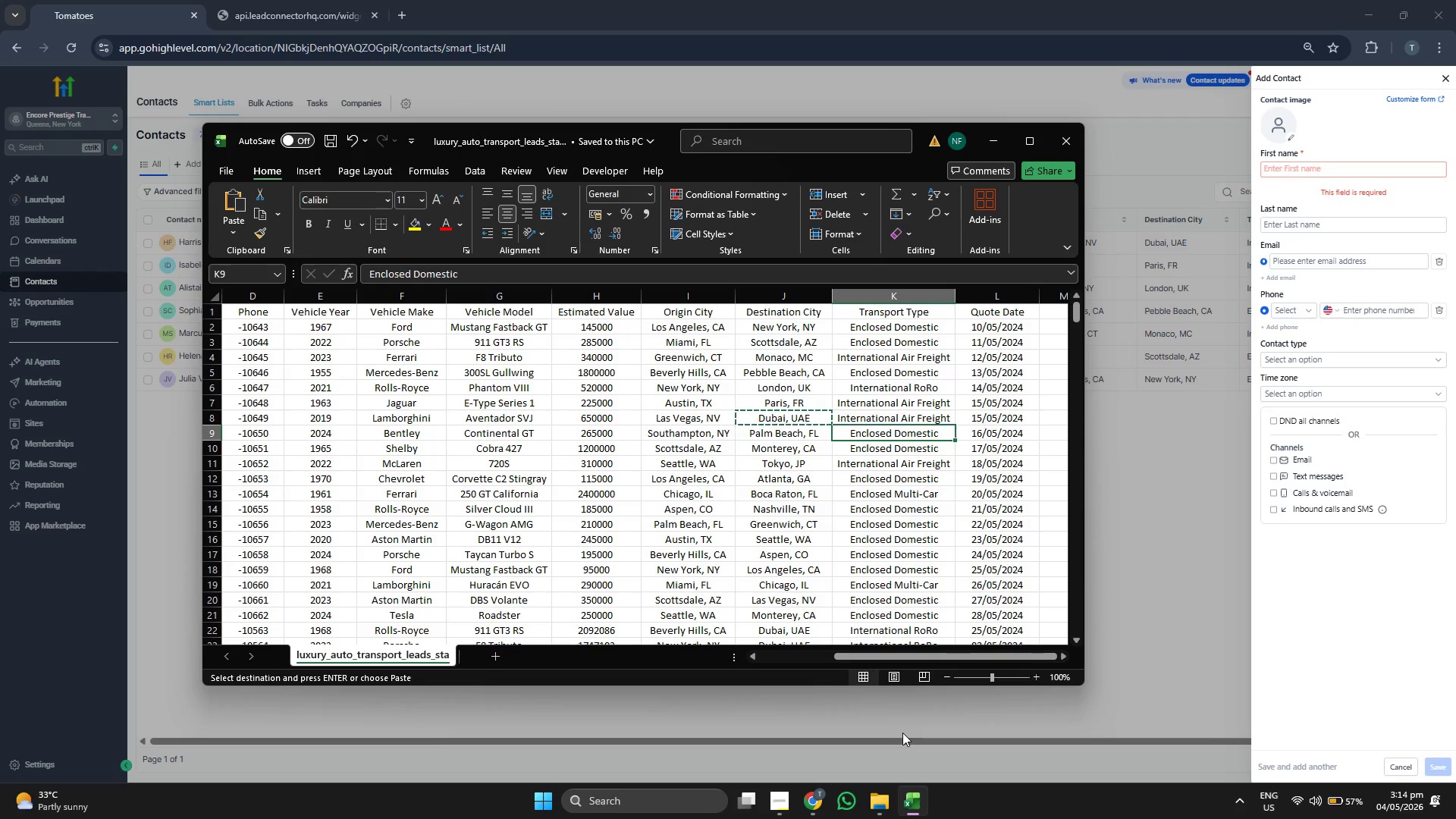 
key(ArrowLeft)
 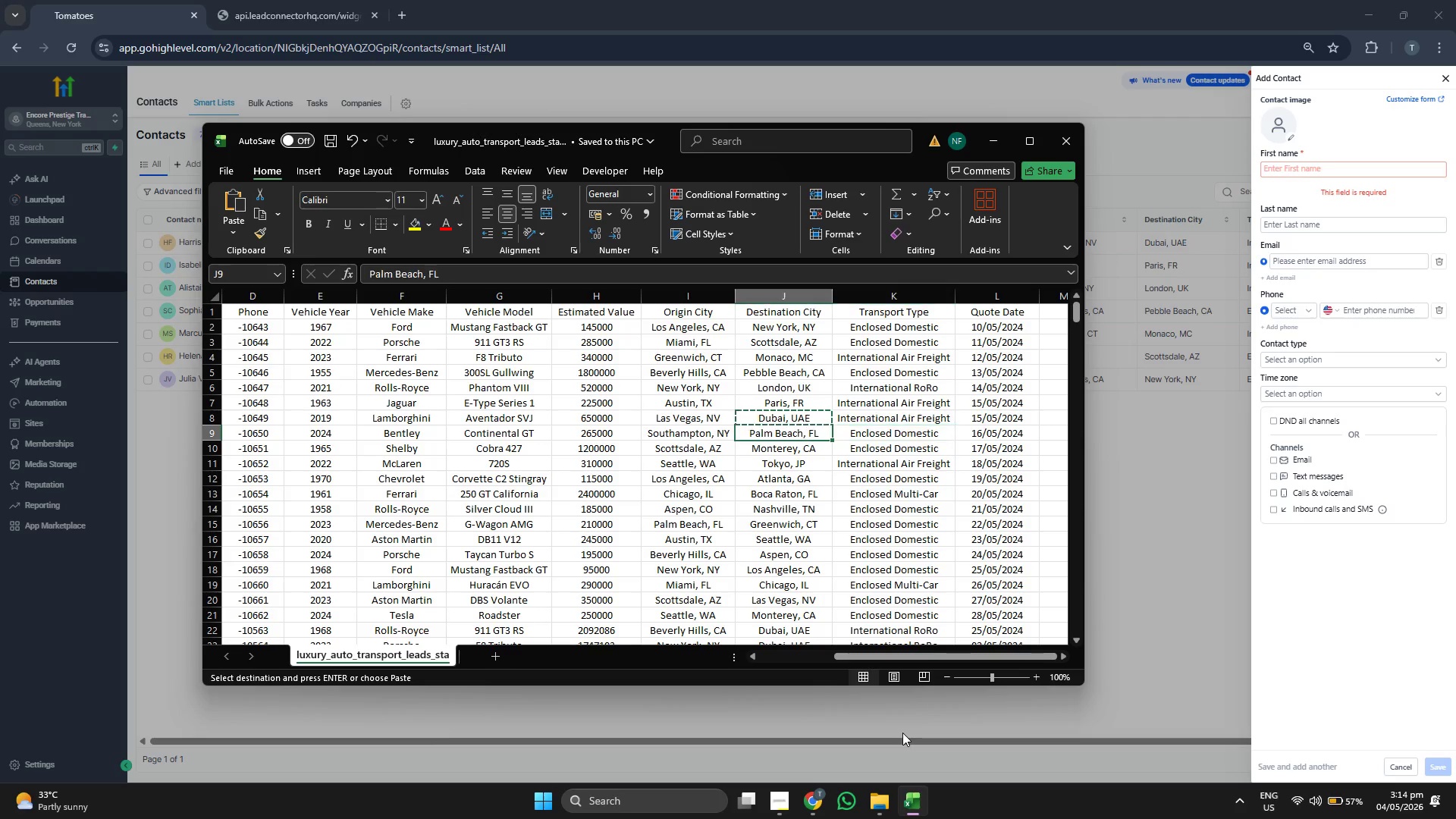 
key(ArrowLeft)
 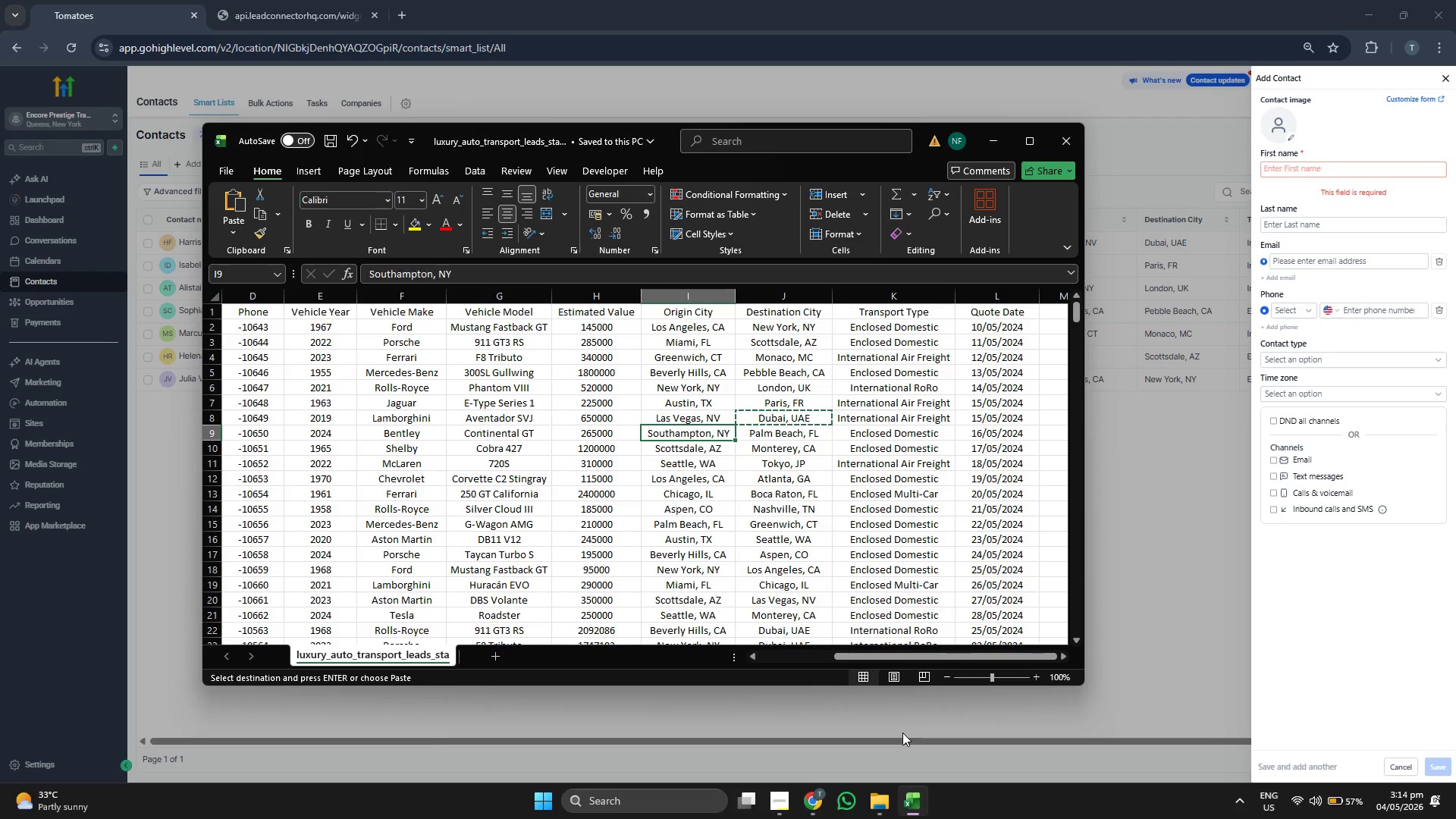 
key(ArrowLeft)
 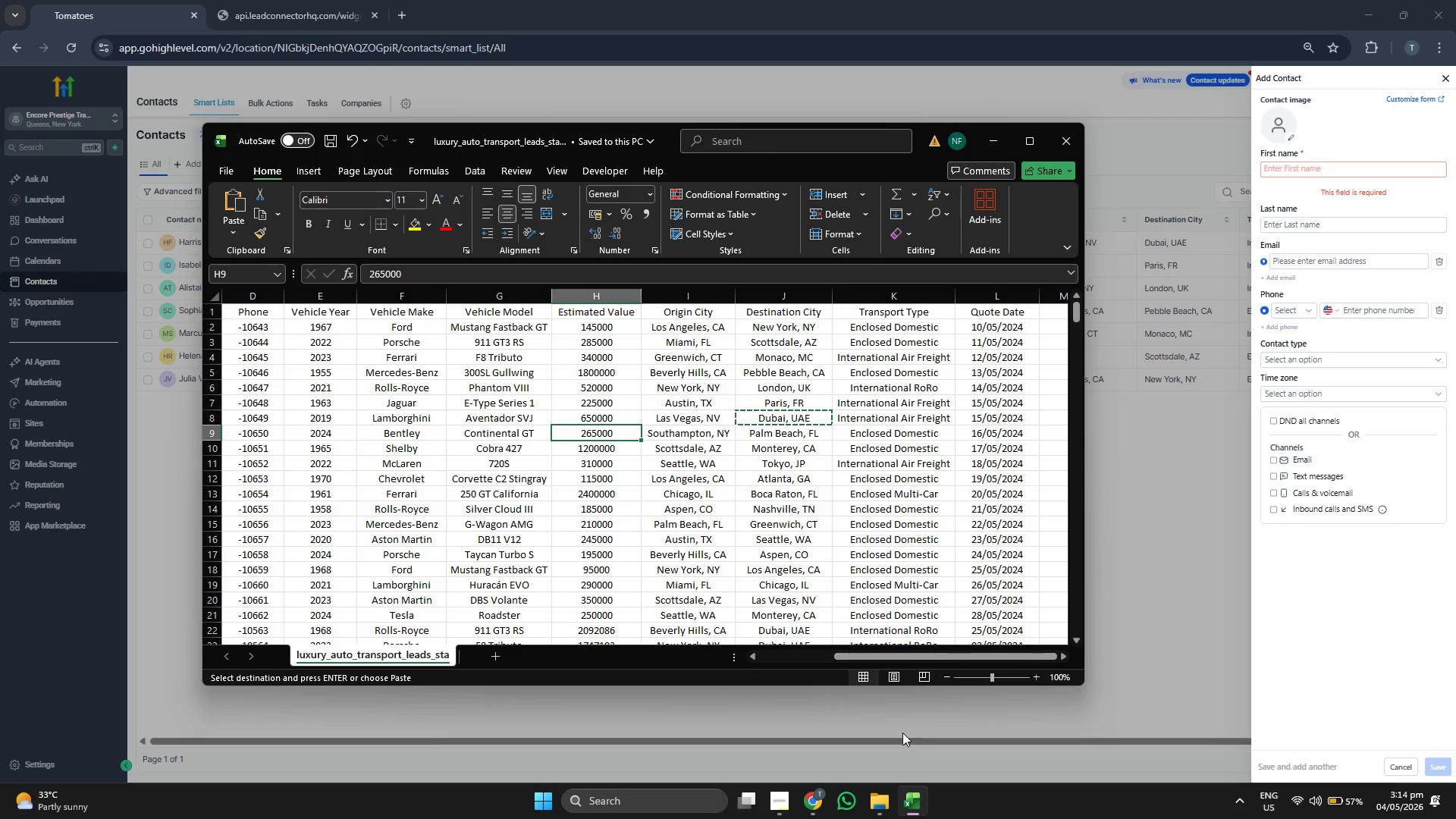 
key(ArrowLeft)
 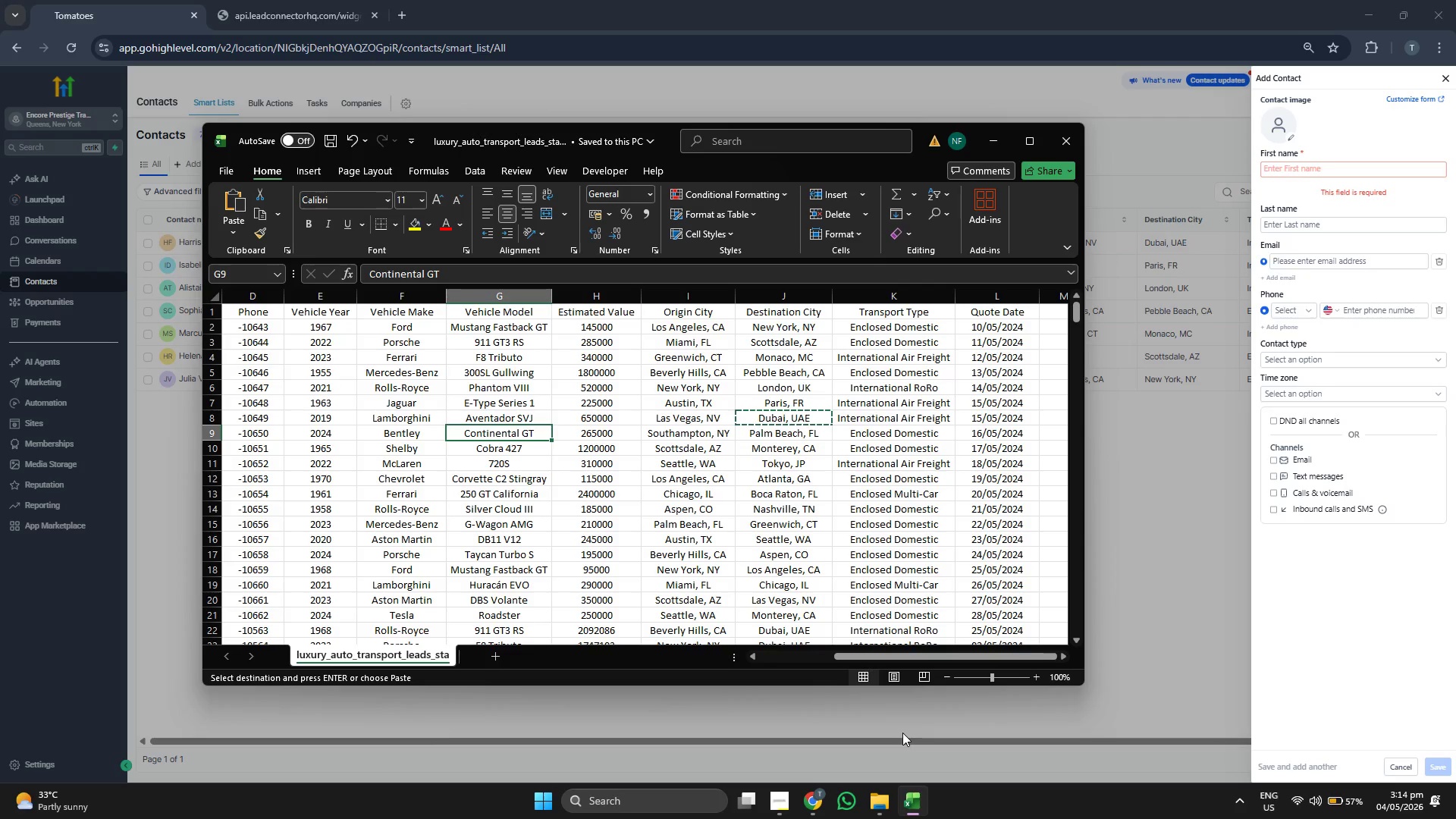 
key(ArrowLeft)
 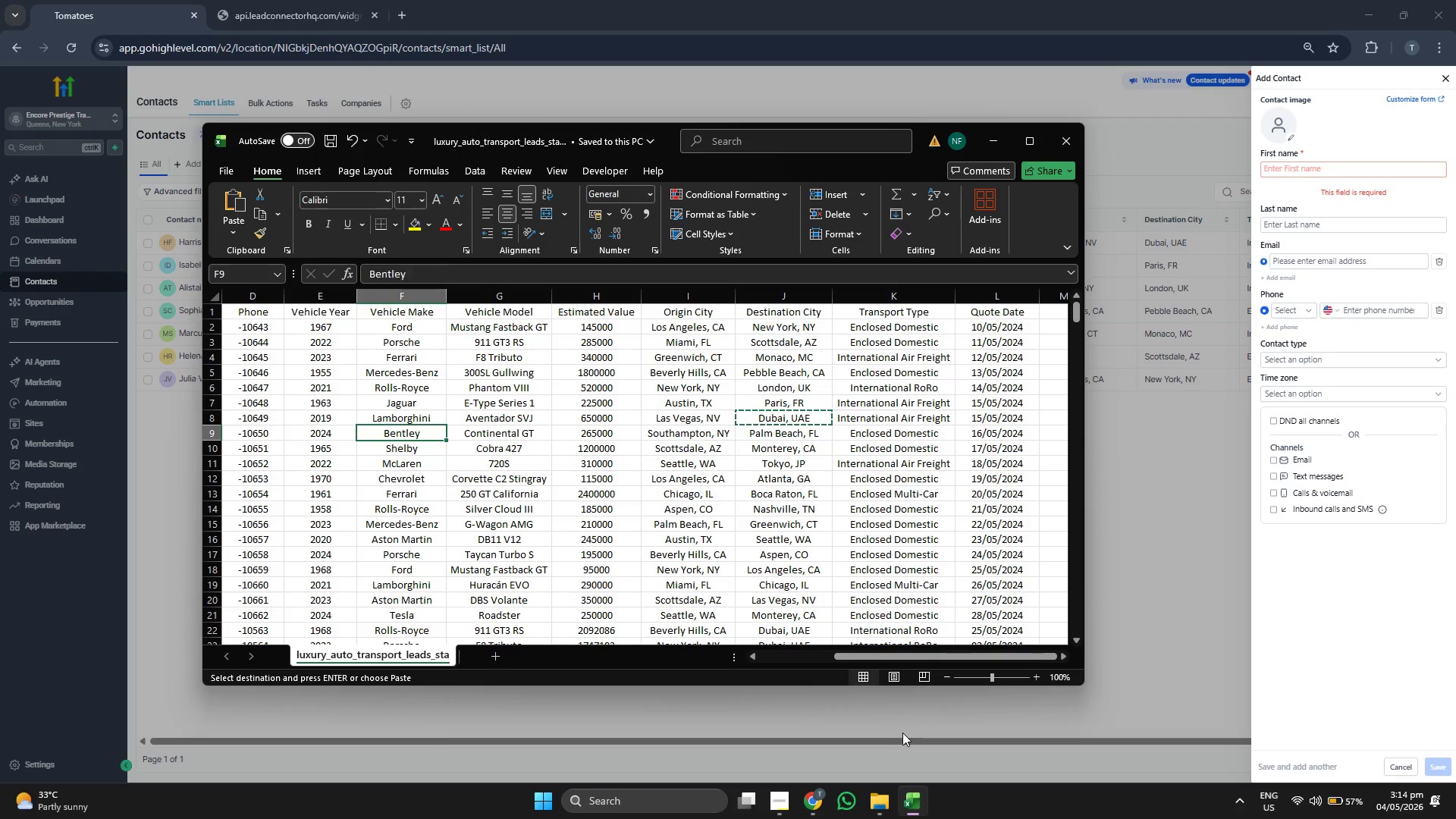 
key(ArrowLeft)
 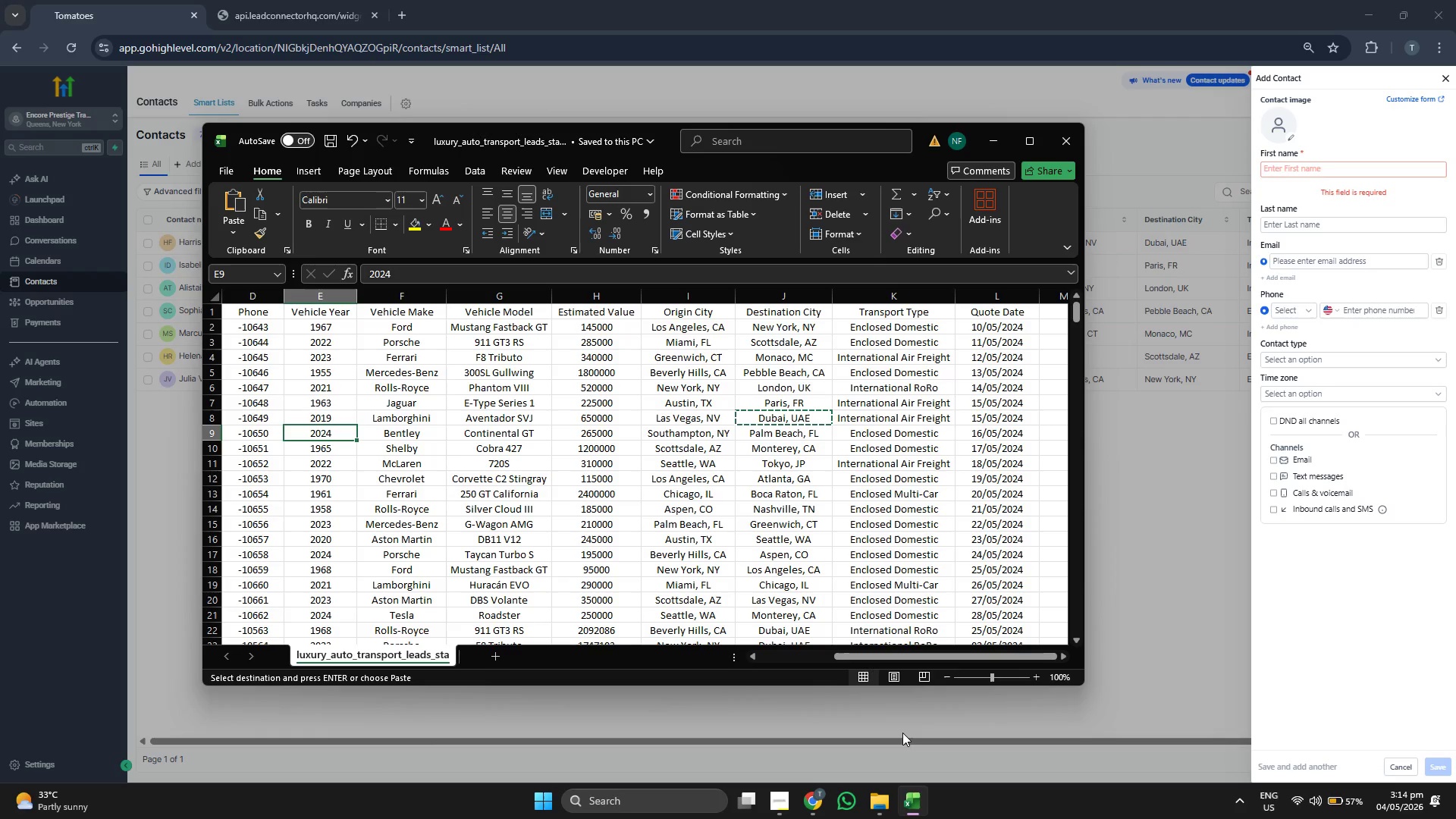 
key(ArrowLeft)
 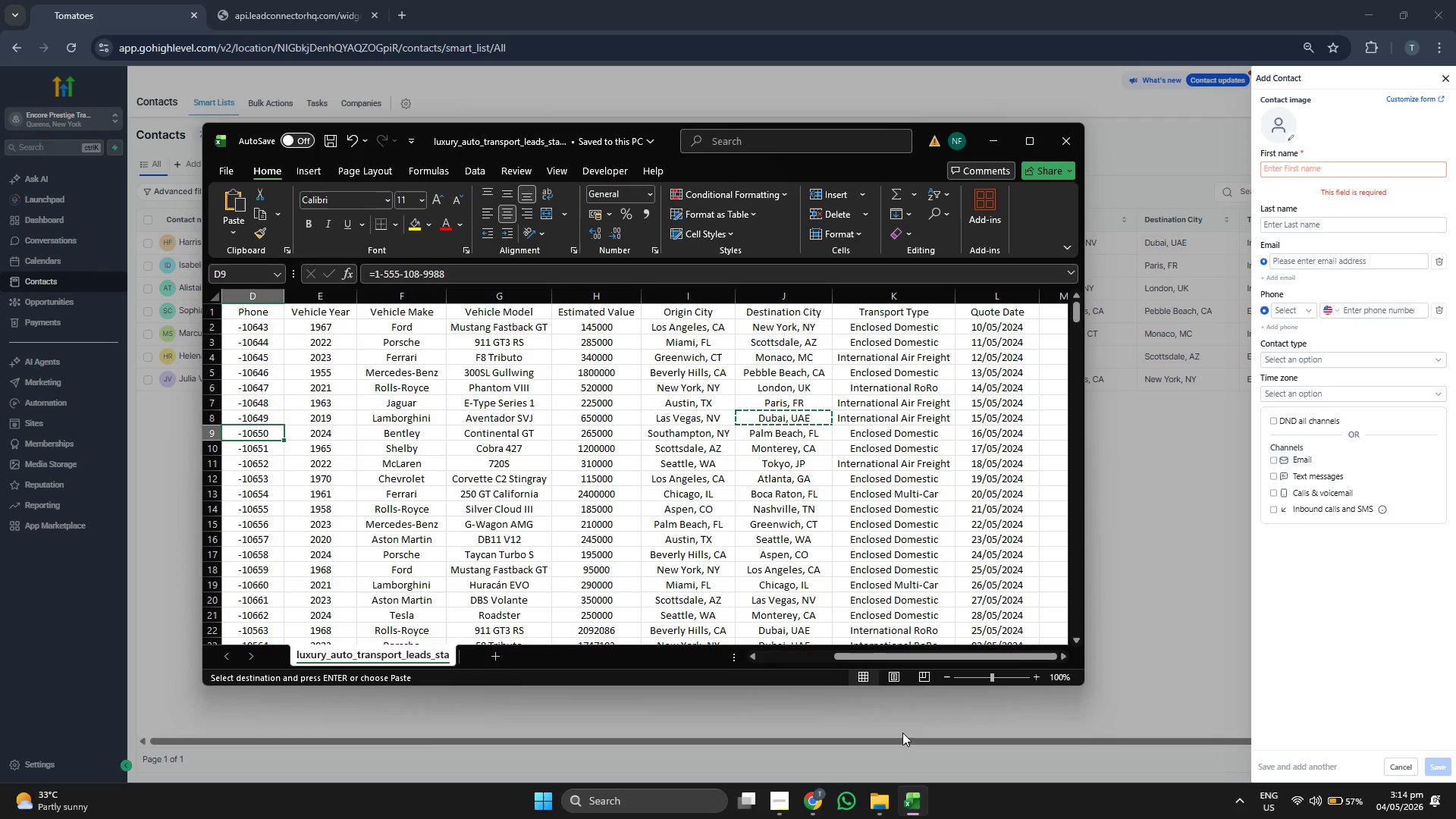 
key(ArrowLeft)
 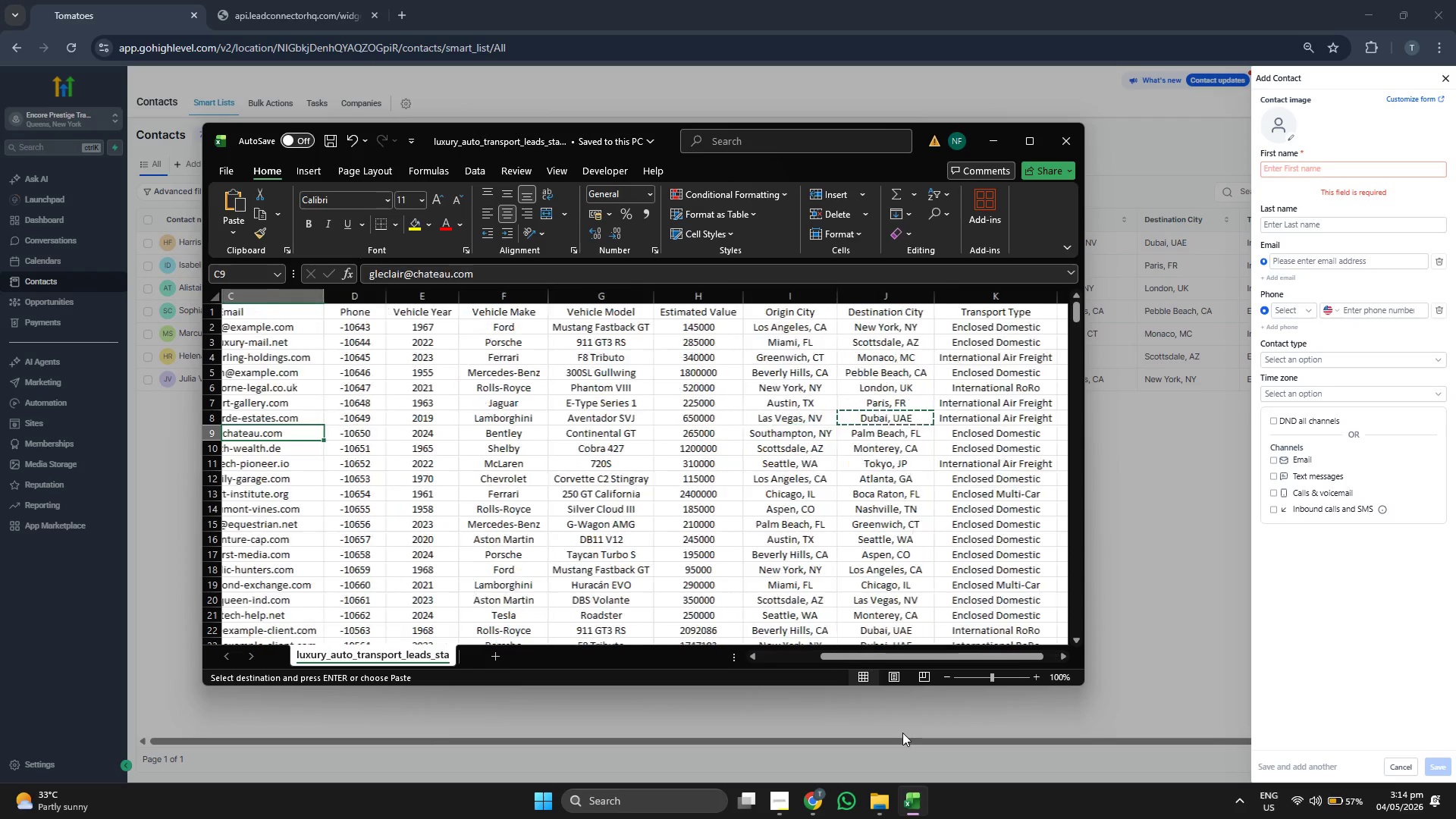 
key(ArrowLeft)
 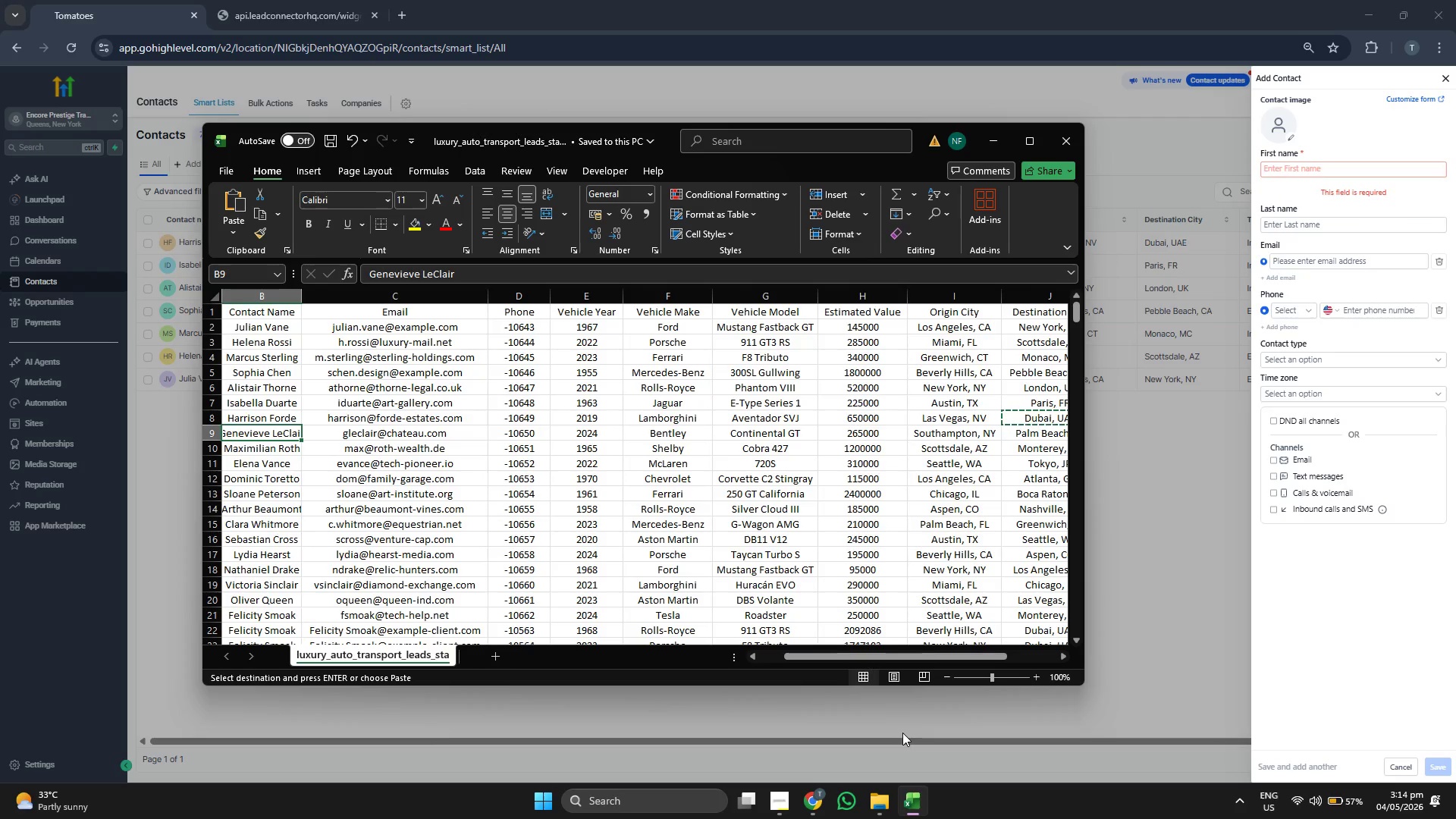 
key(ArrowLeft)
 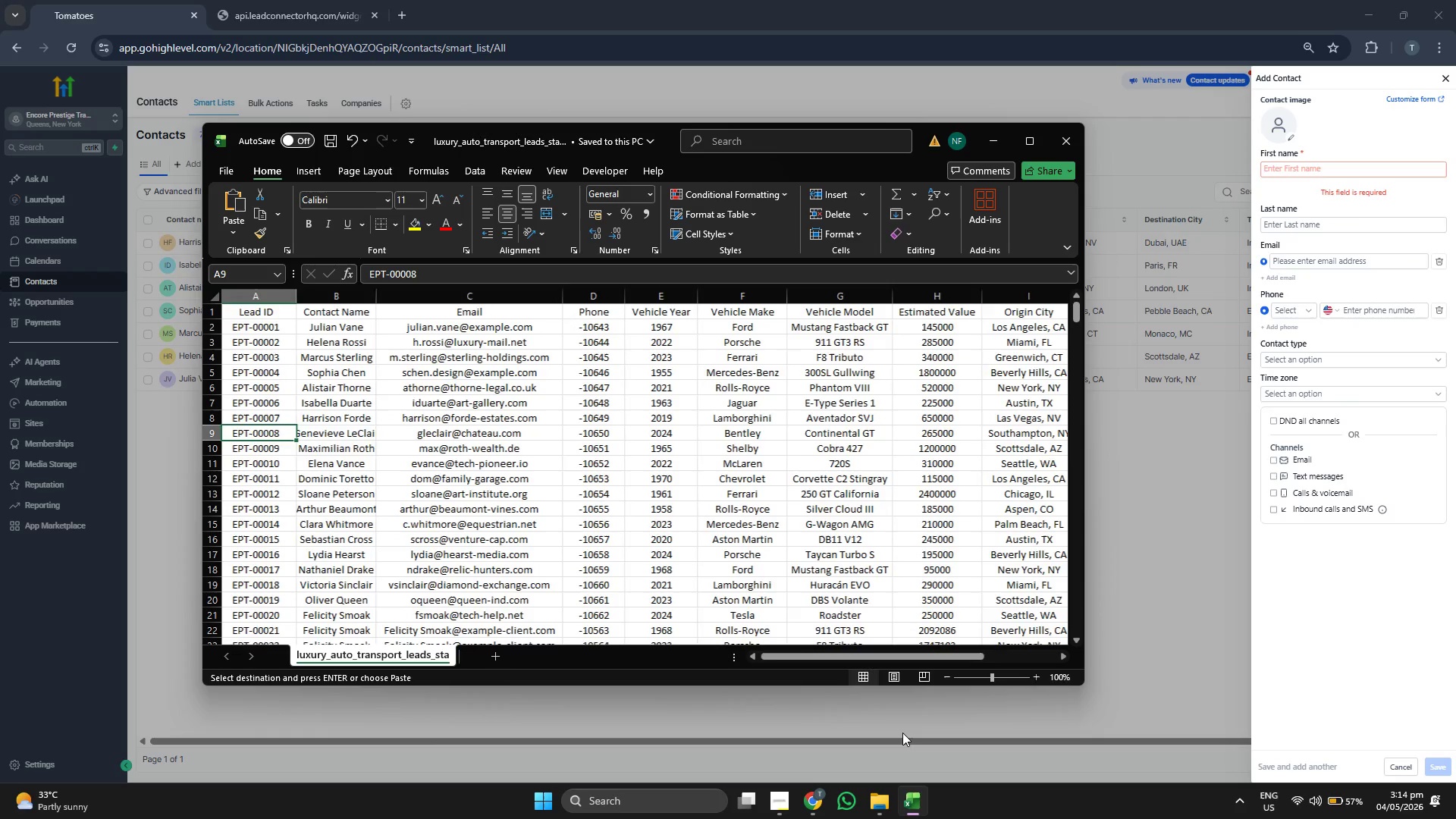 
key(ArrowRight)
 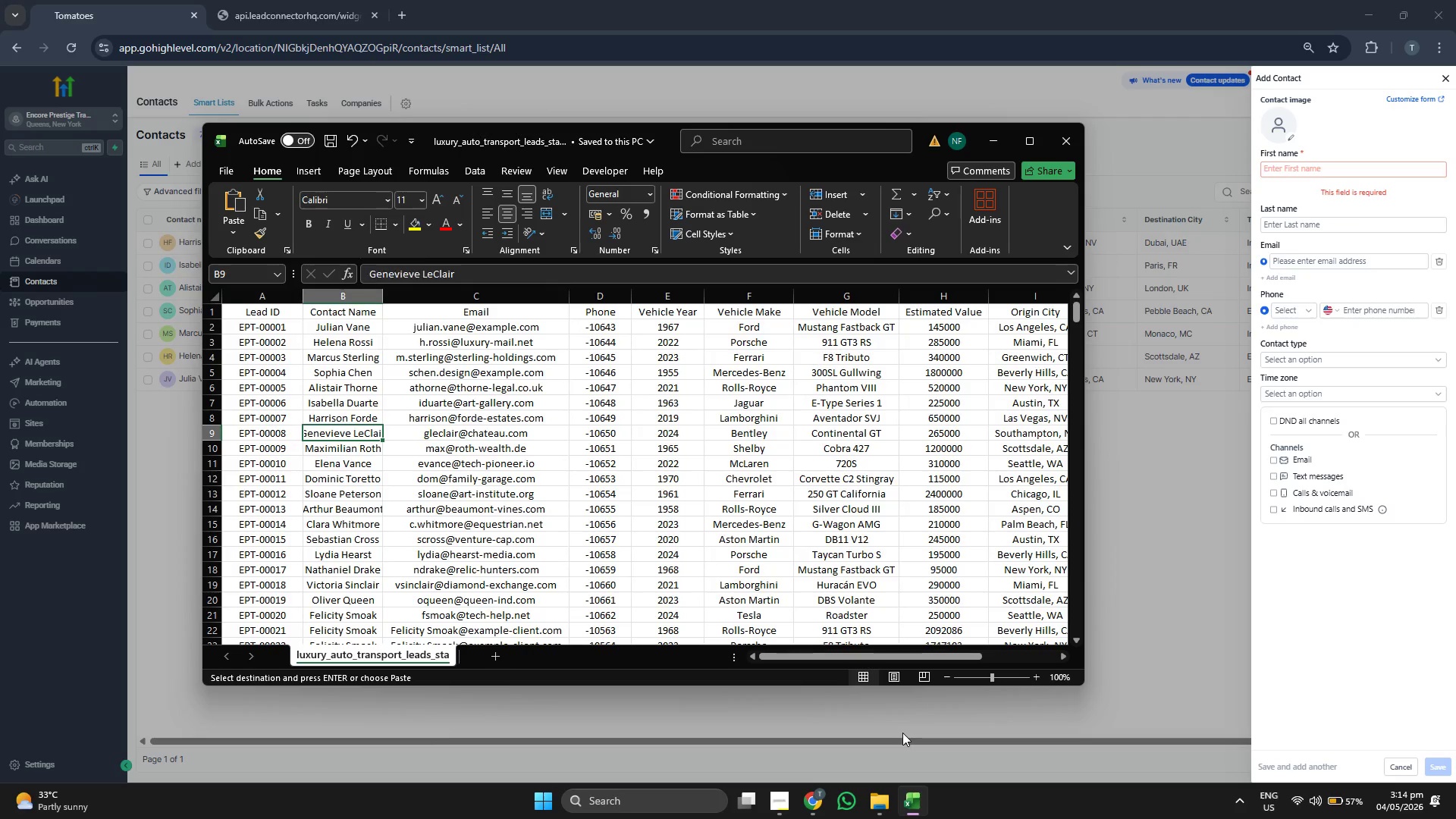 
key(ArrowRight)
 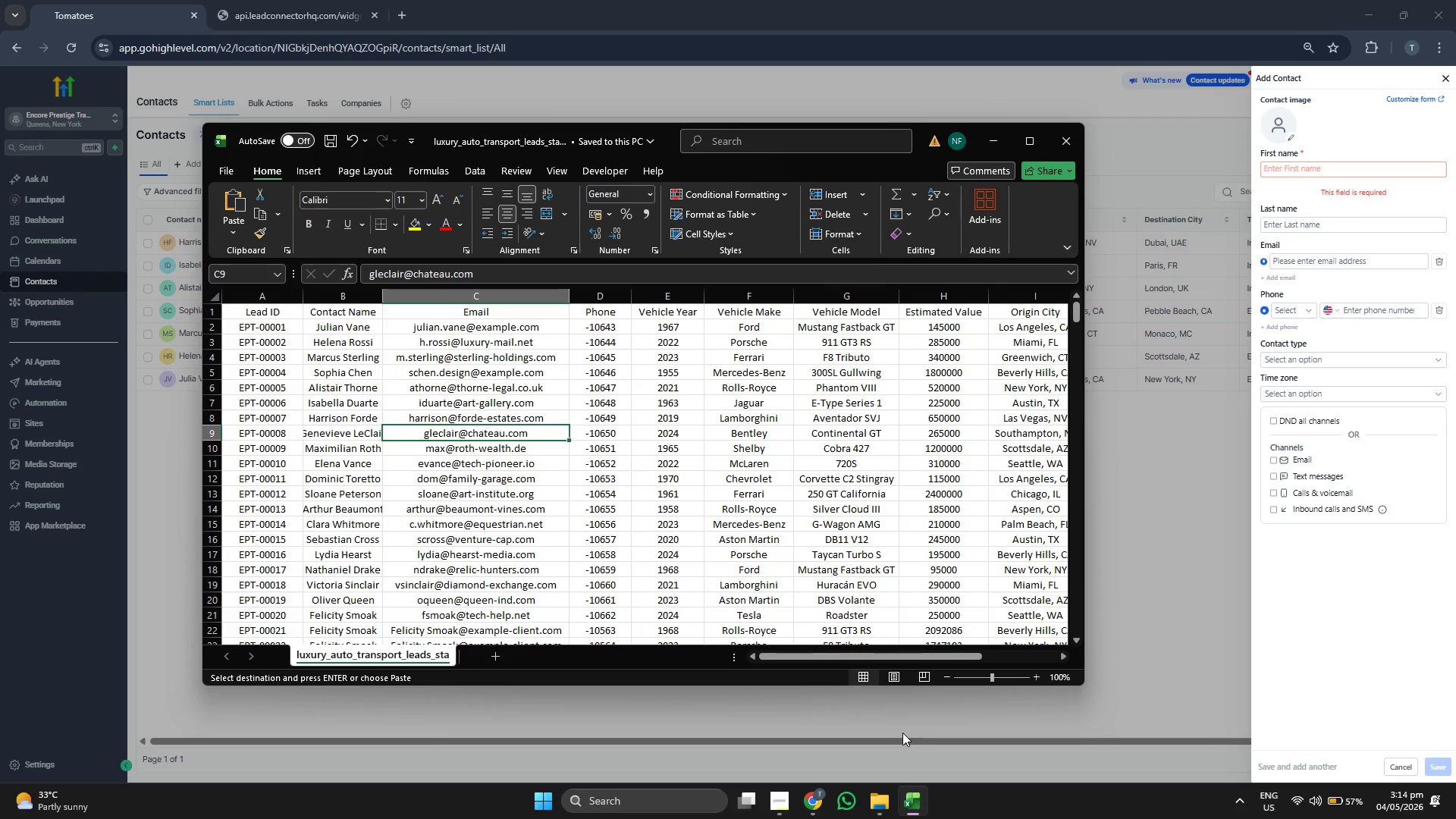 
key(Control+C)
 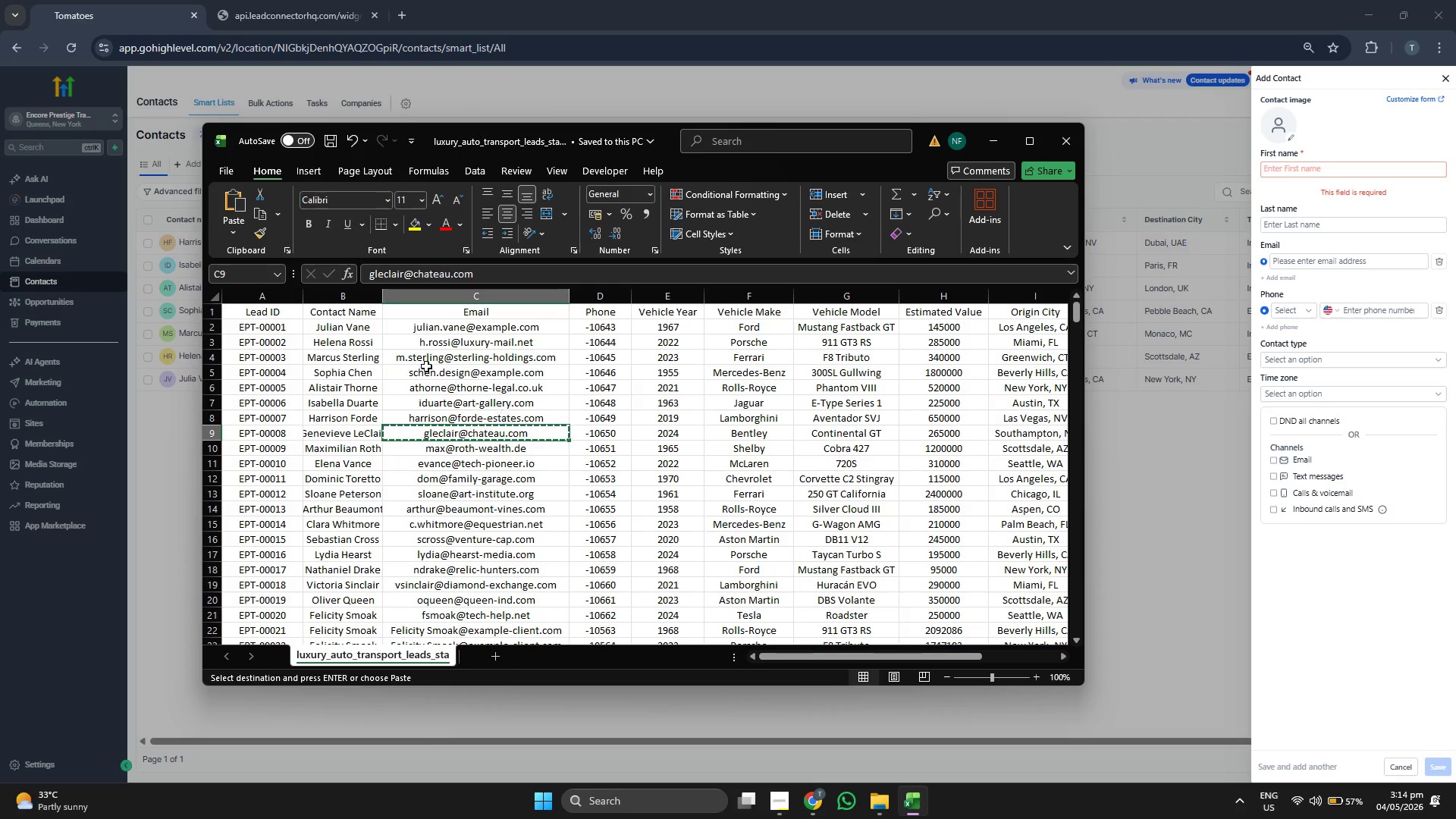 
left_click_drag(start_coordinate=[383, 296], to_coordinate=[401, 300])
 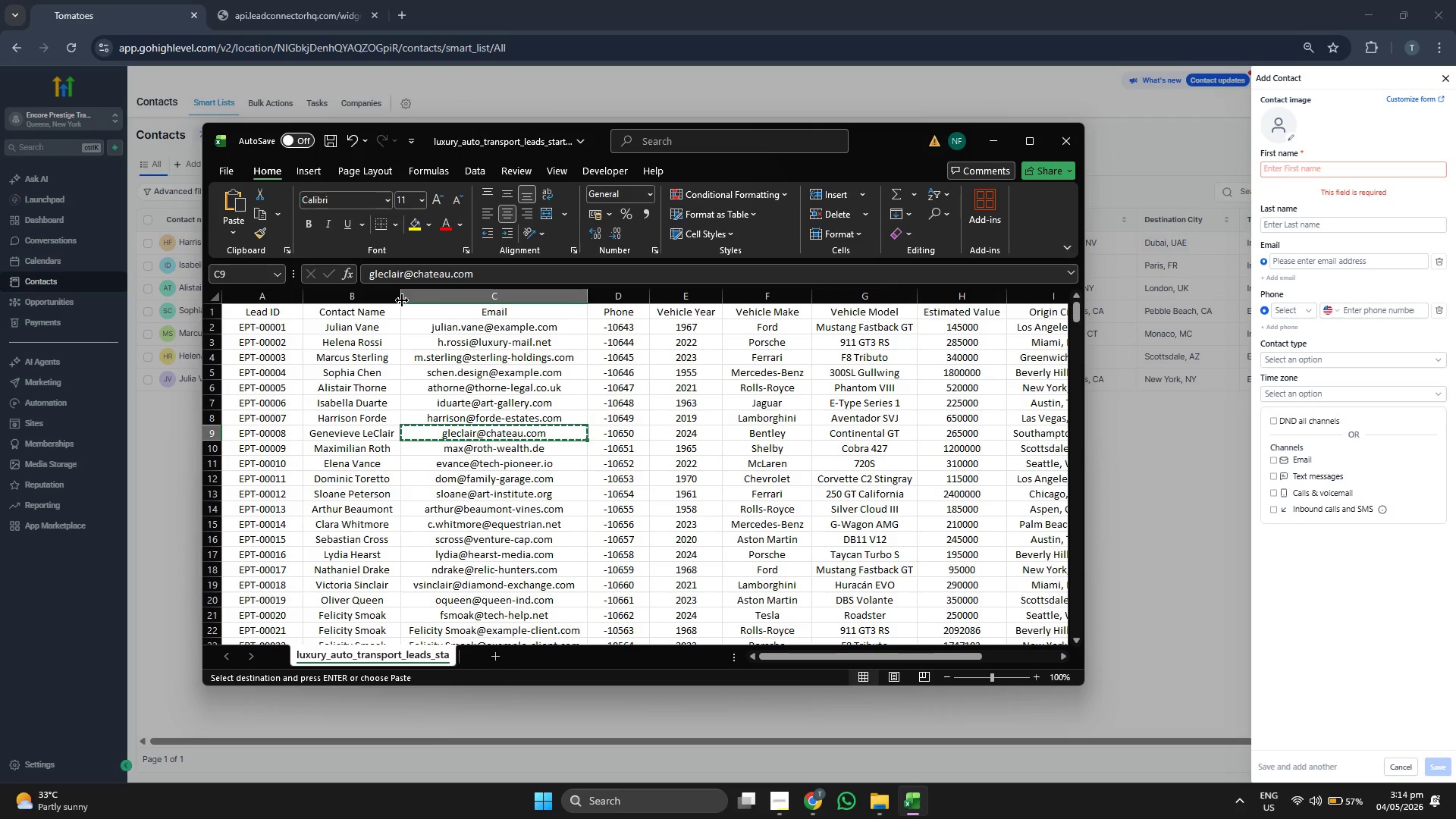 
left_click_drag(start_coordinate=[402, 300], to_coordinate=[410, 303])
 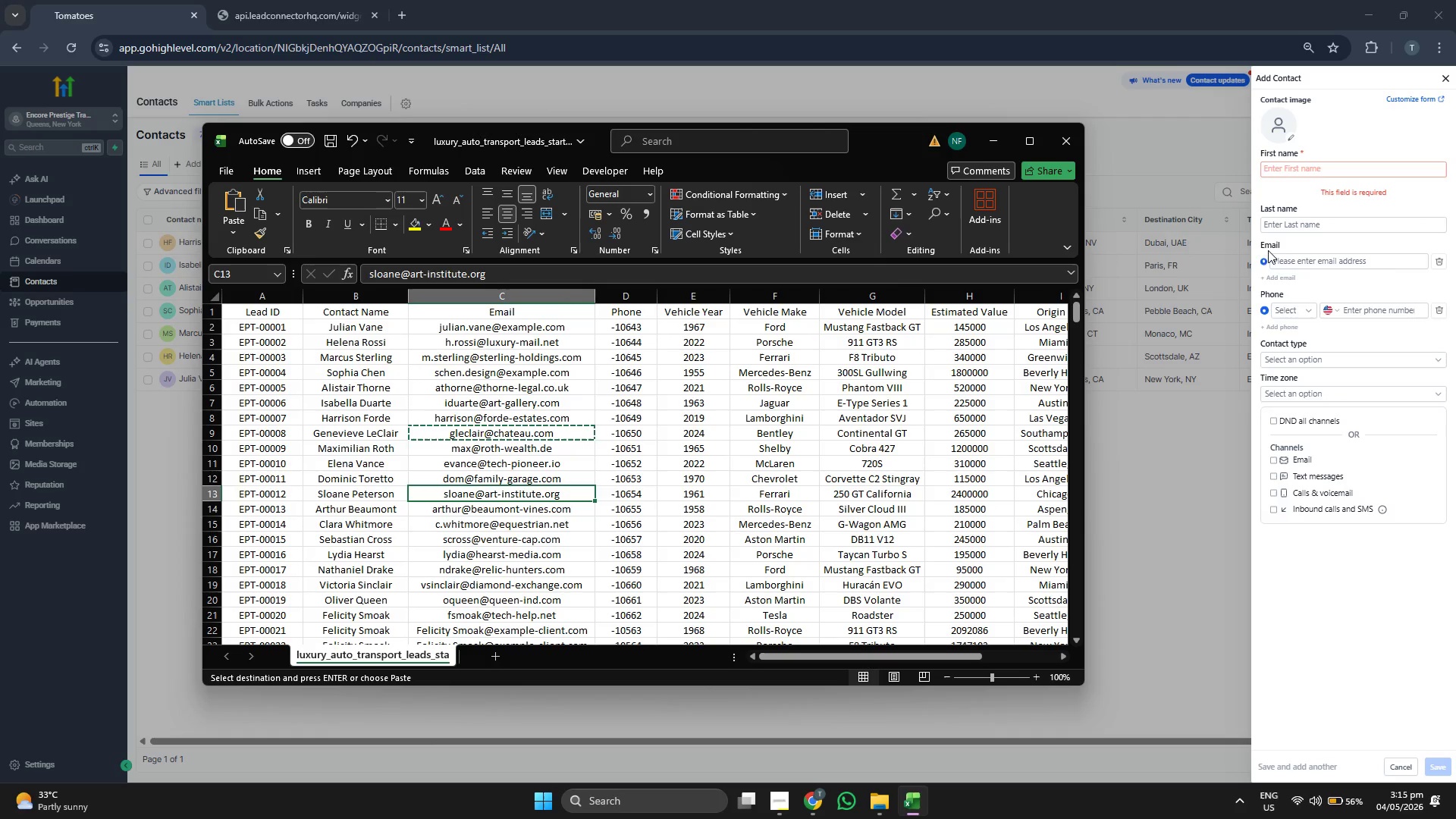 
left_click([1310, 257])
 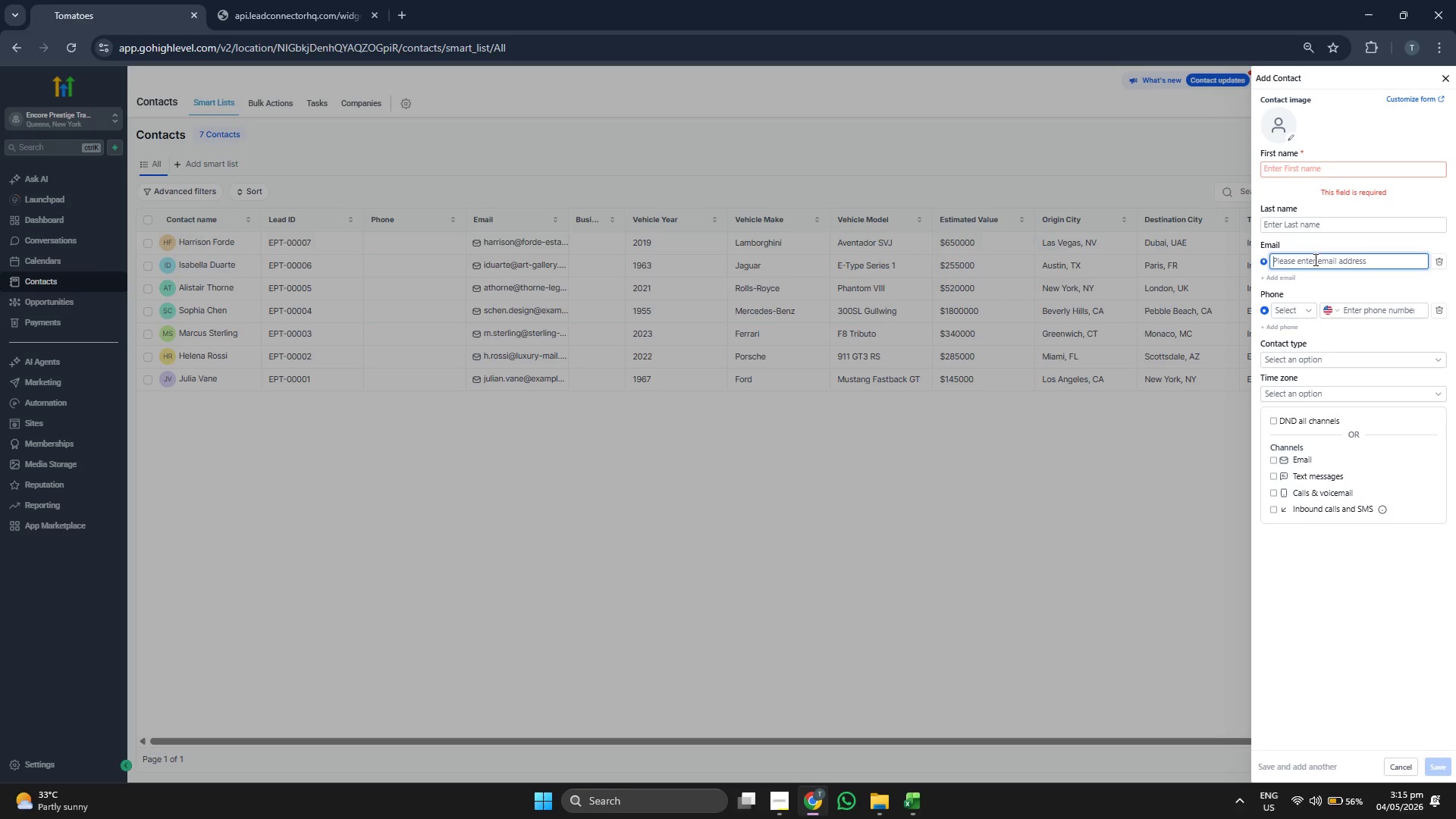 
key(Control+ControlLeft)
 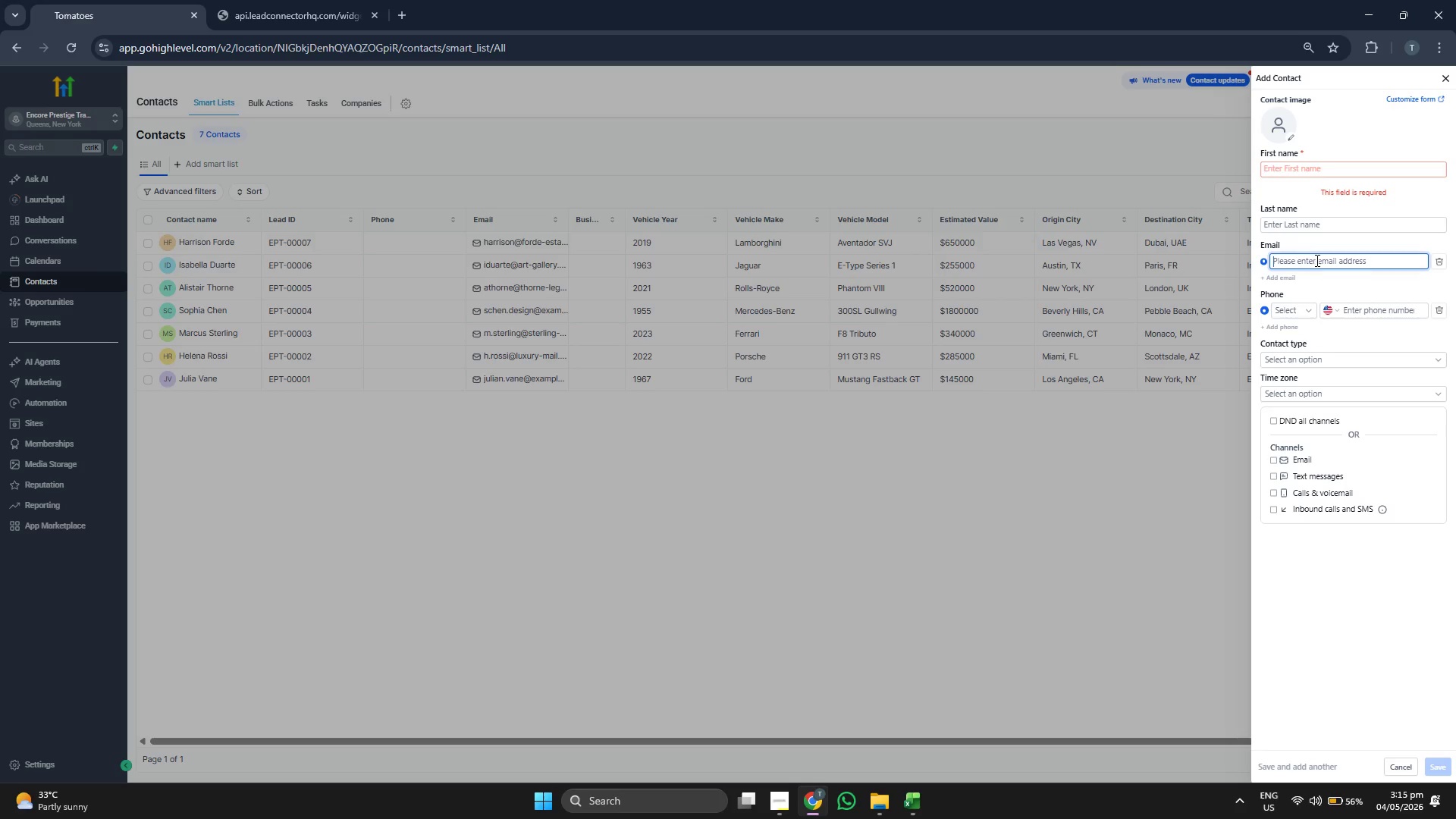 
key(Control+V)
 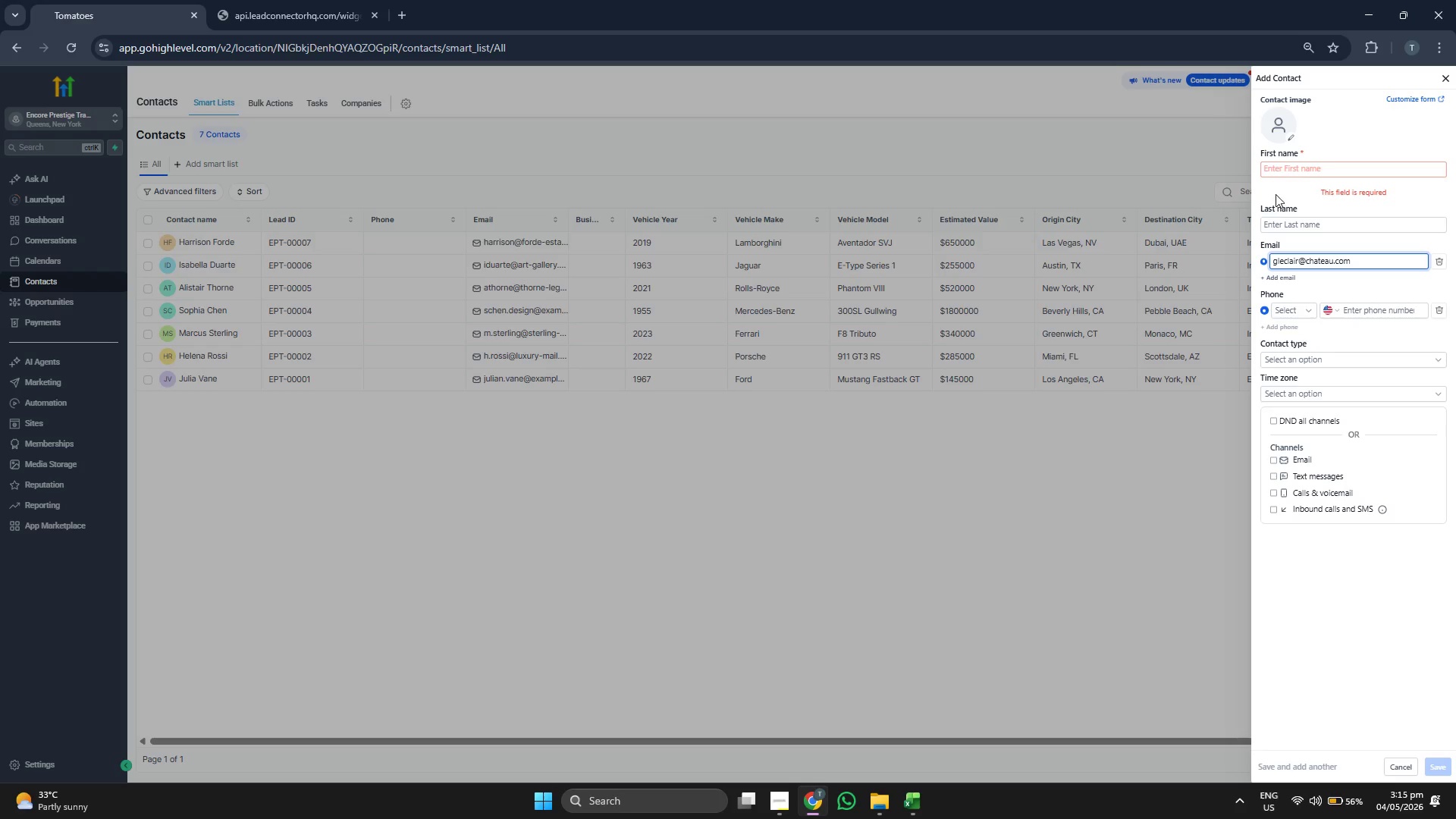 
left_click([1297, 168])
 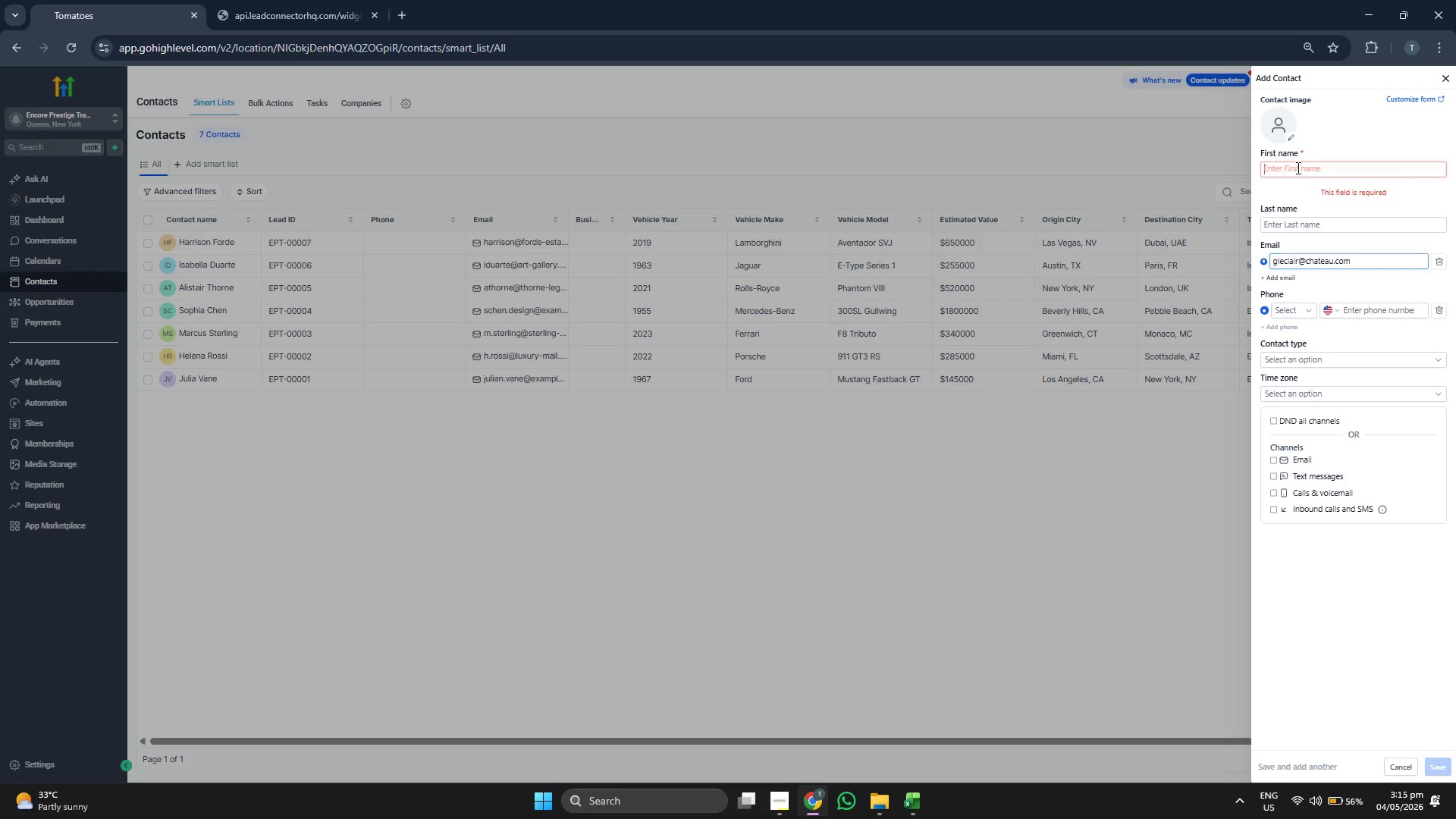 
type(Gev)
key(Backspace)
type(be)
key(Backspace)
key(Backspace)
type(b)
key(Backspace)
type(neive)
 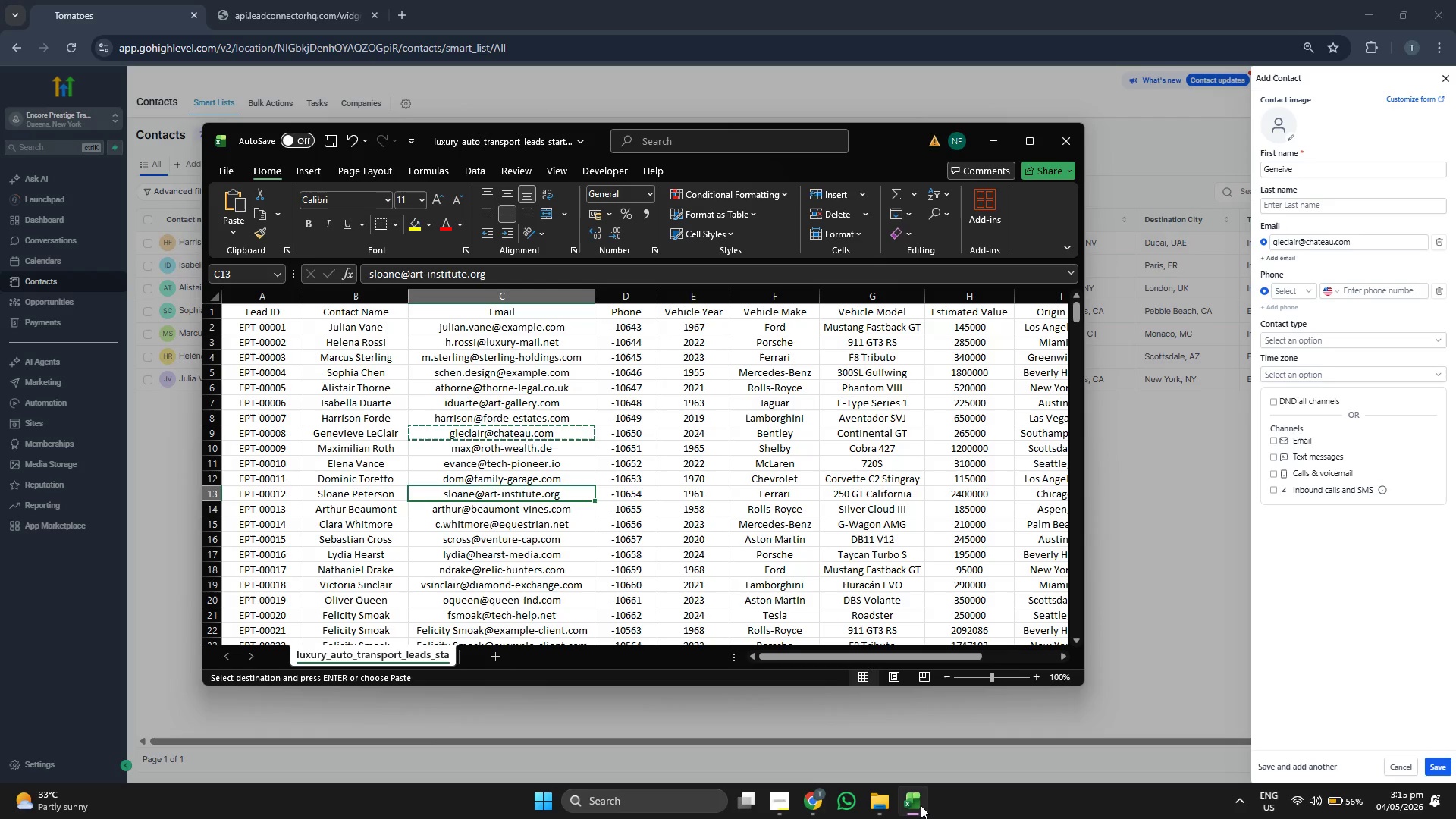 
wait(5.8)
 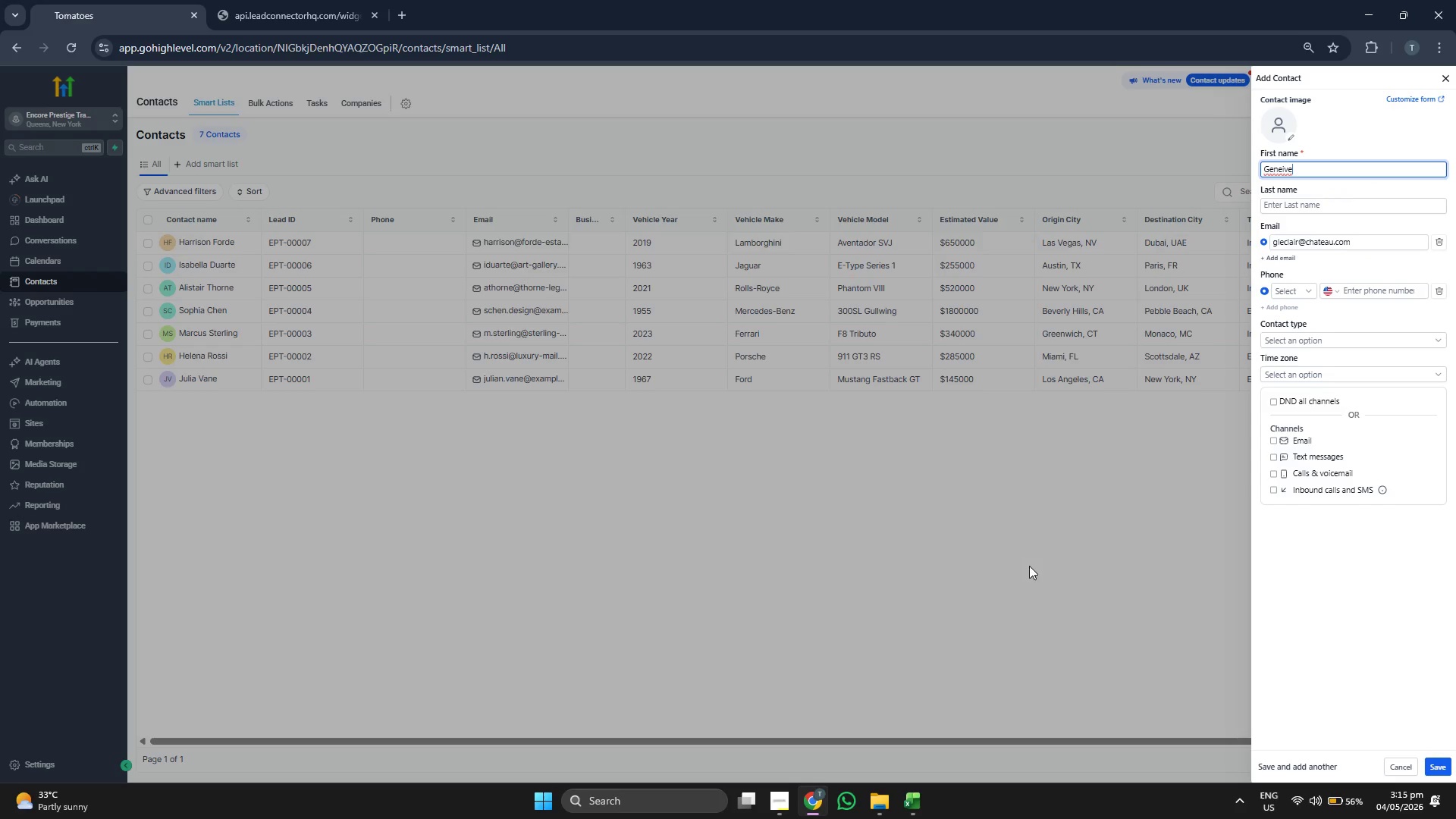 
left_click([921, 805])
 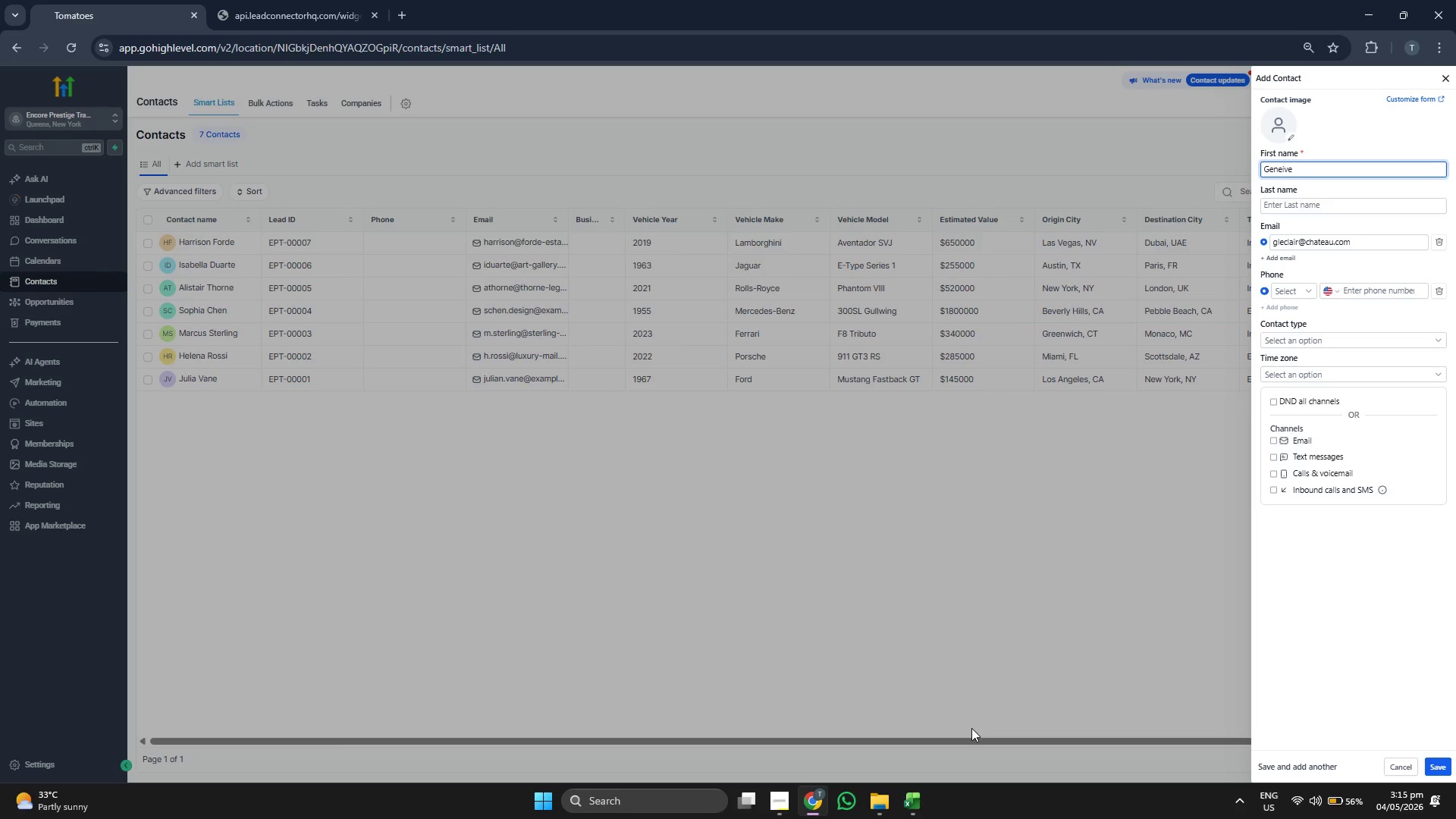 
key(Backspace)
key(Backspace)
key(Backspace)
type(ve)
key(Backspace)
type(ieve)
 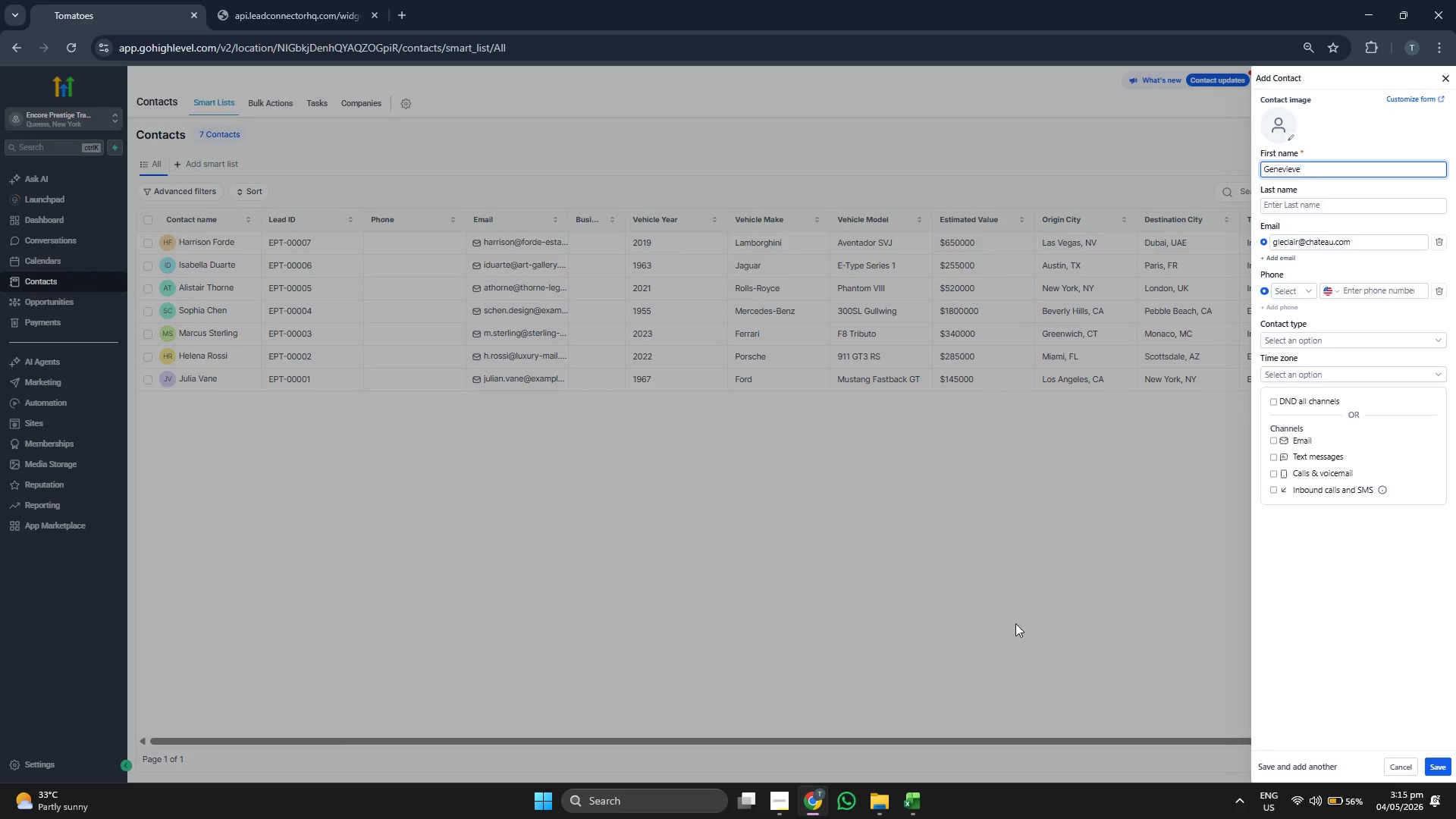 
left_click([1315, 209])
 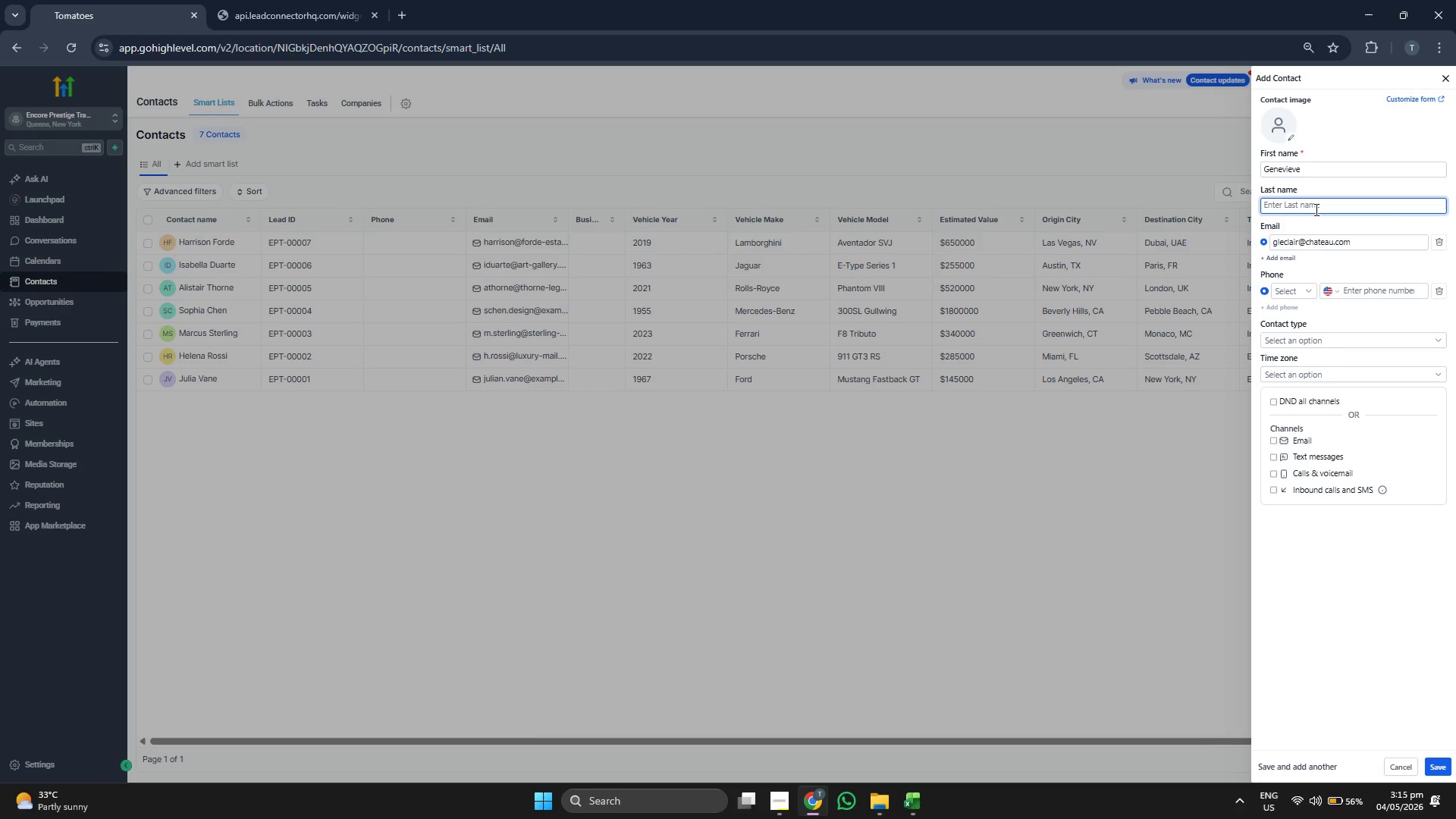 
type(Lec)
key(Backspace)
type(Chair)
 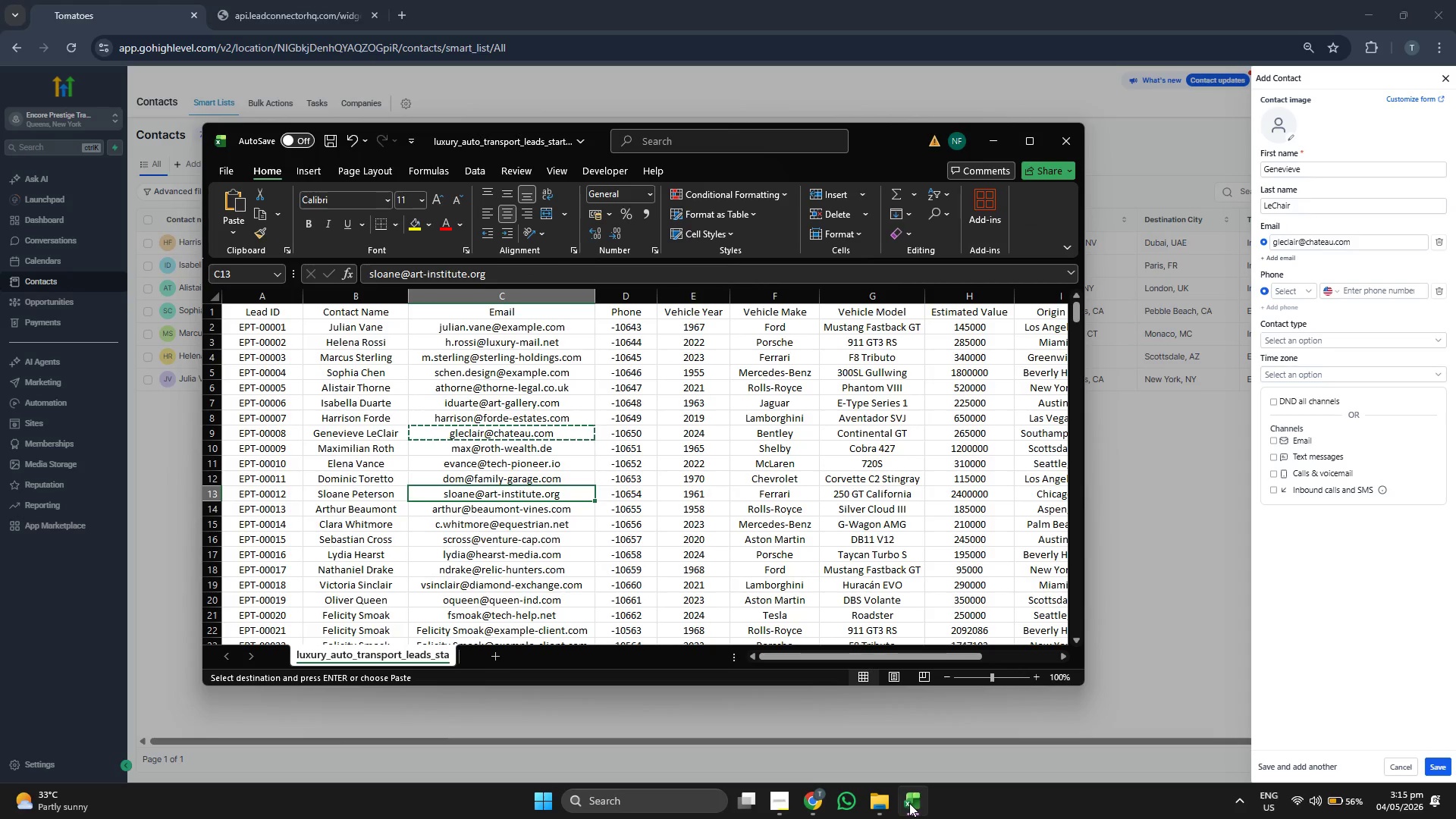 
wait(7.61)
 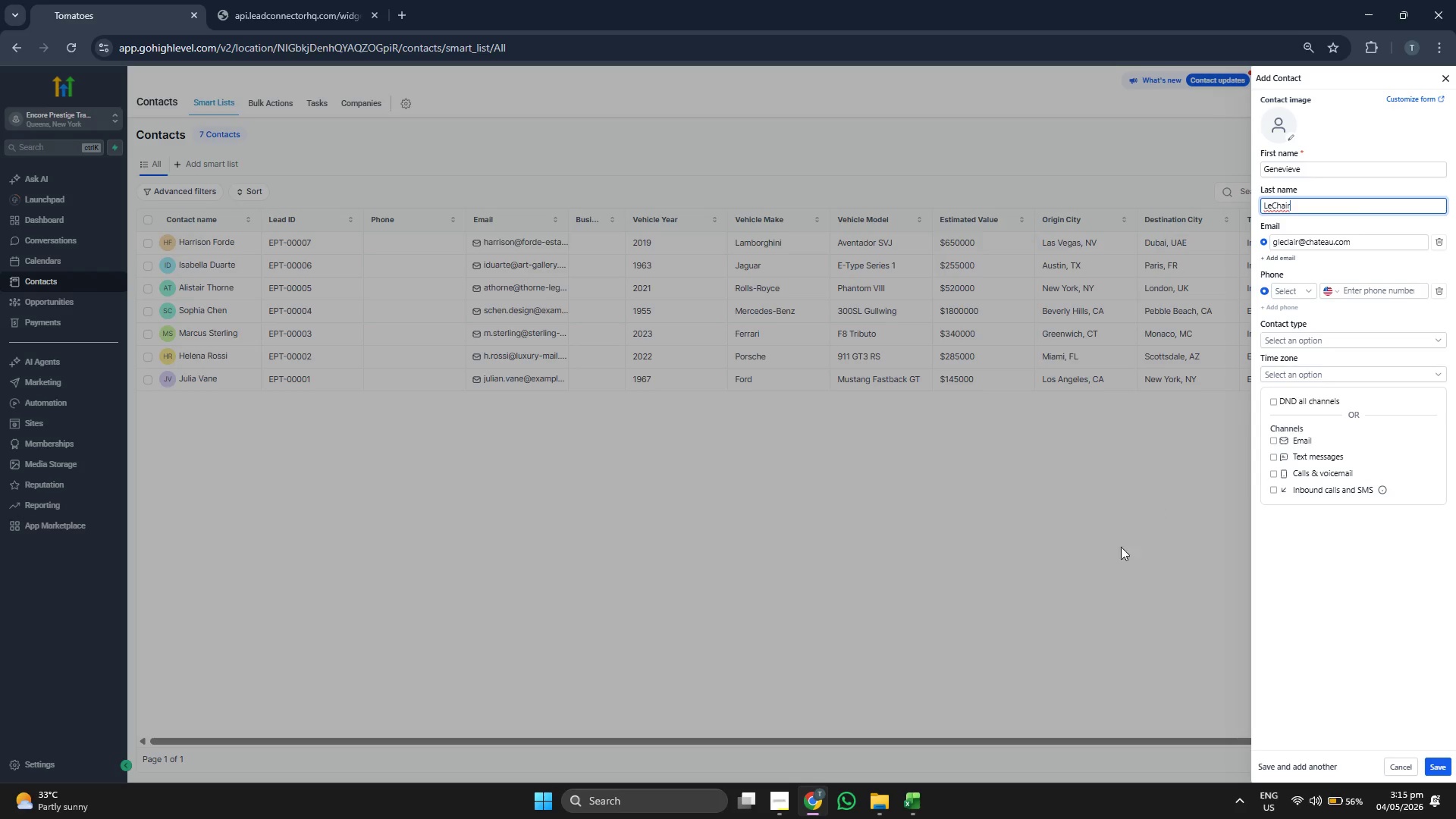 
key(ArrowRight)
 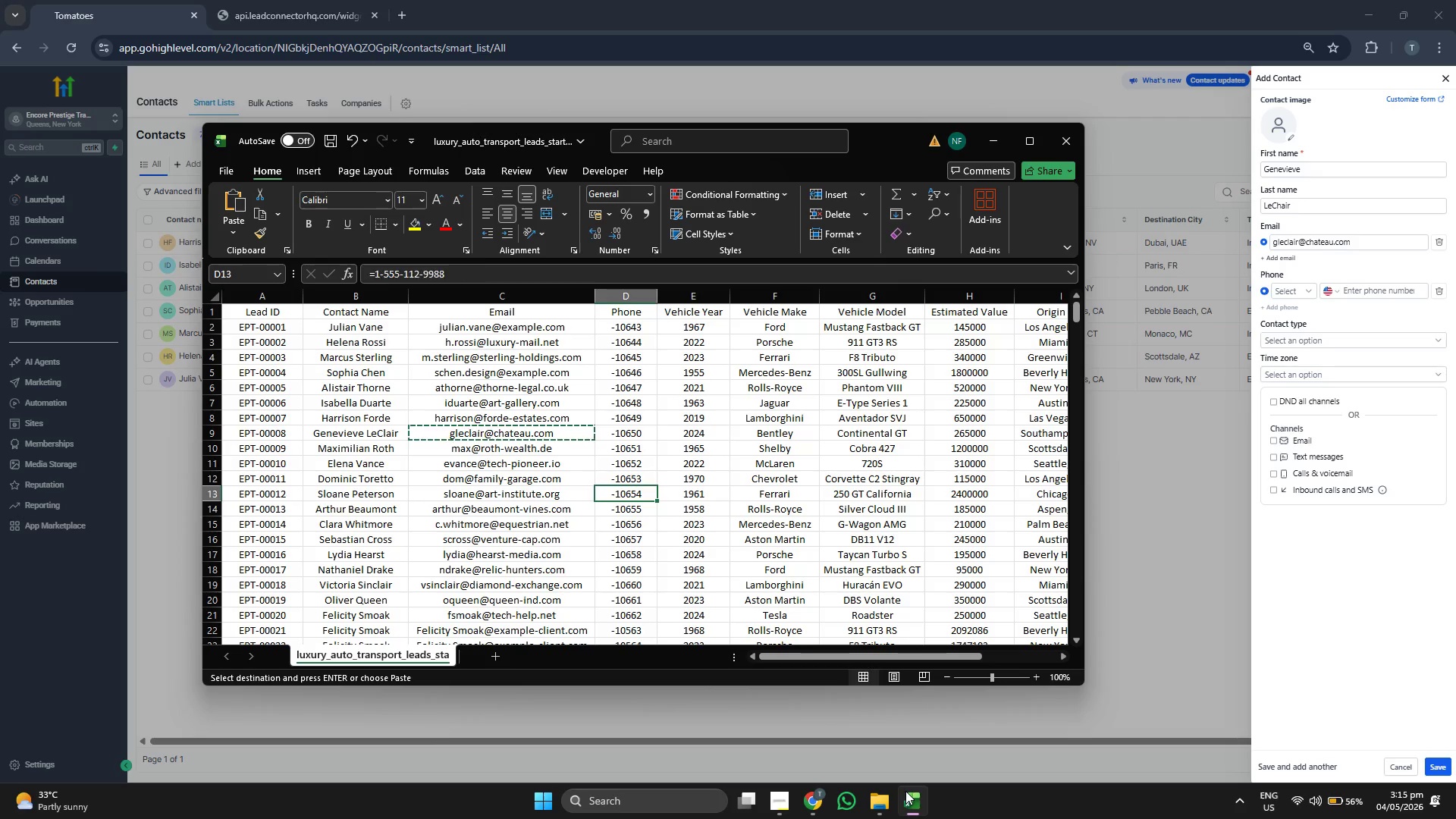 
key(ArrowRight)
 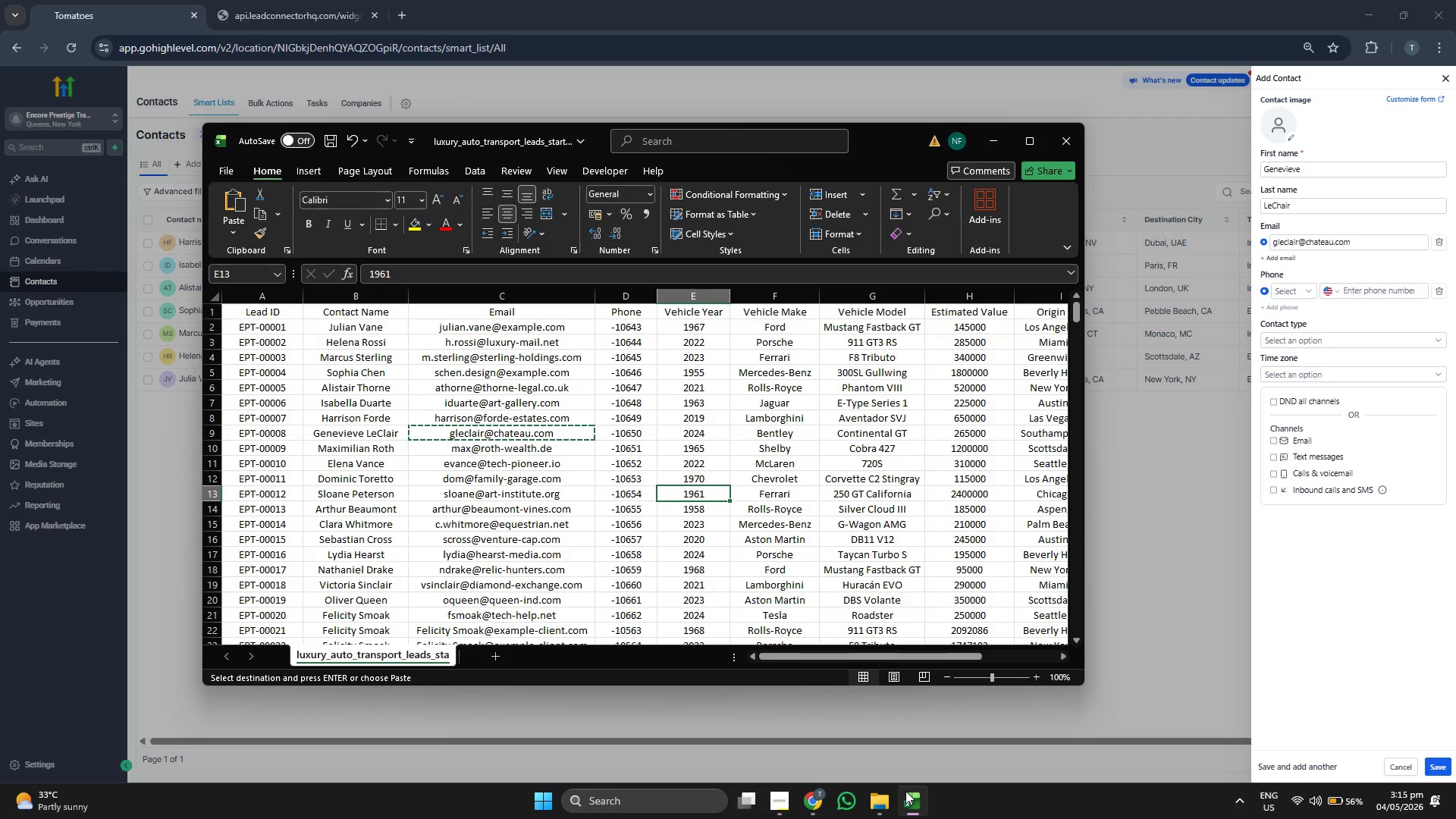 
key(ArrowUp)
 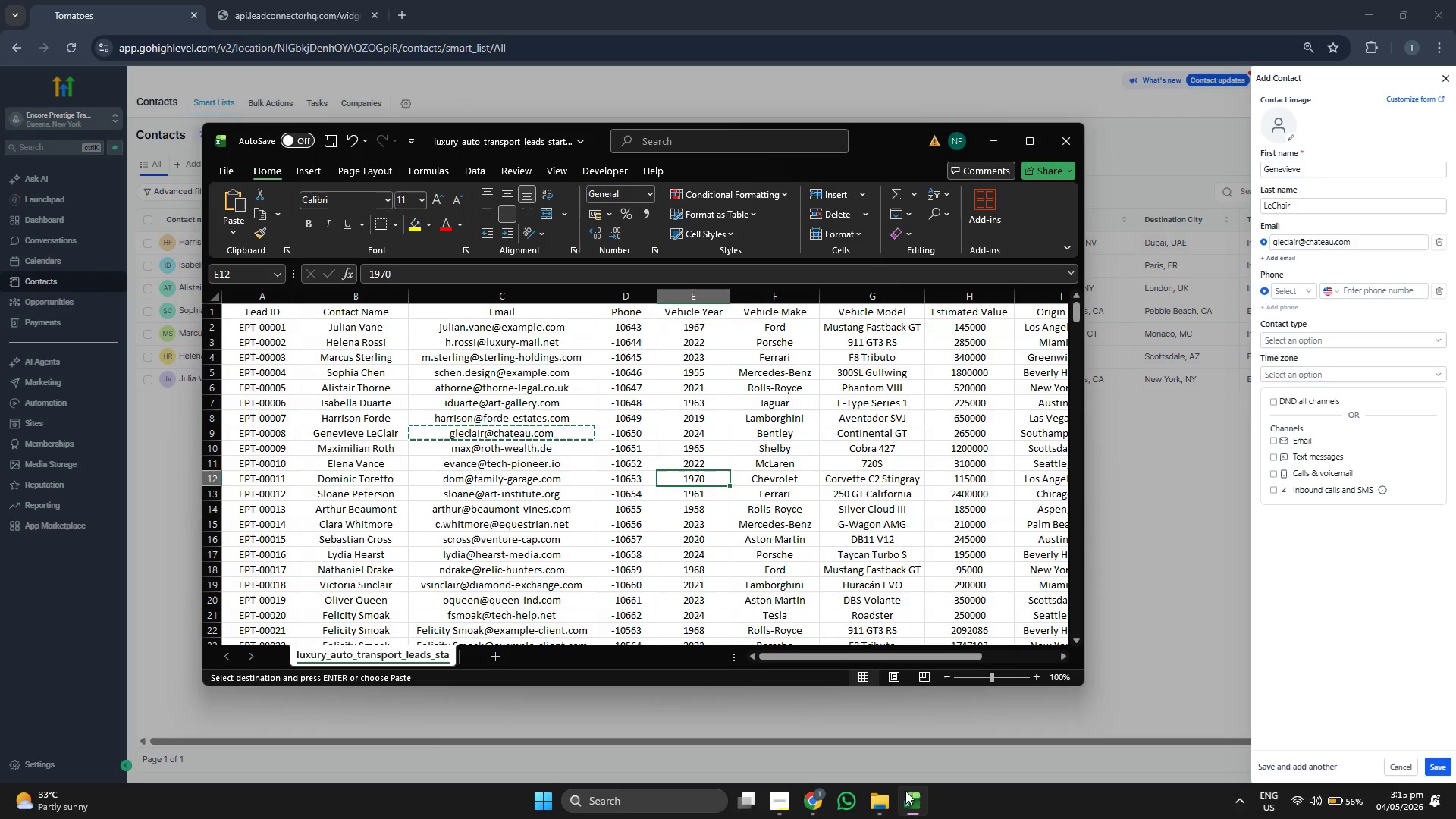 
key(ArrowUp)
 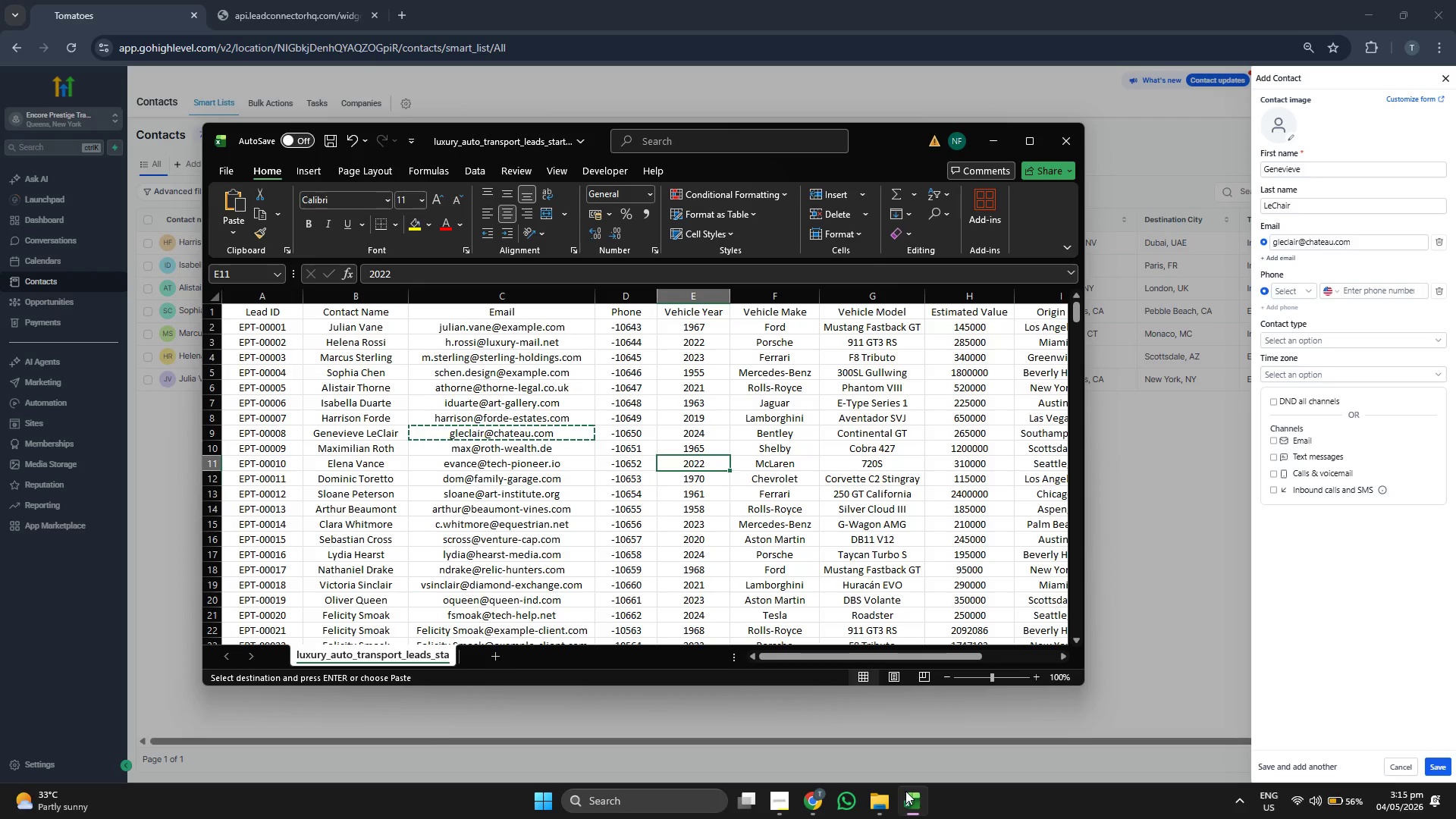 
key(ArrowUp)
 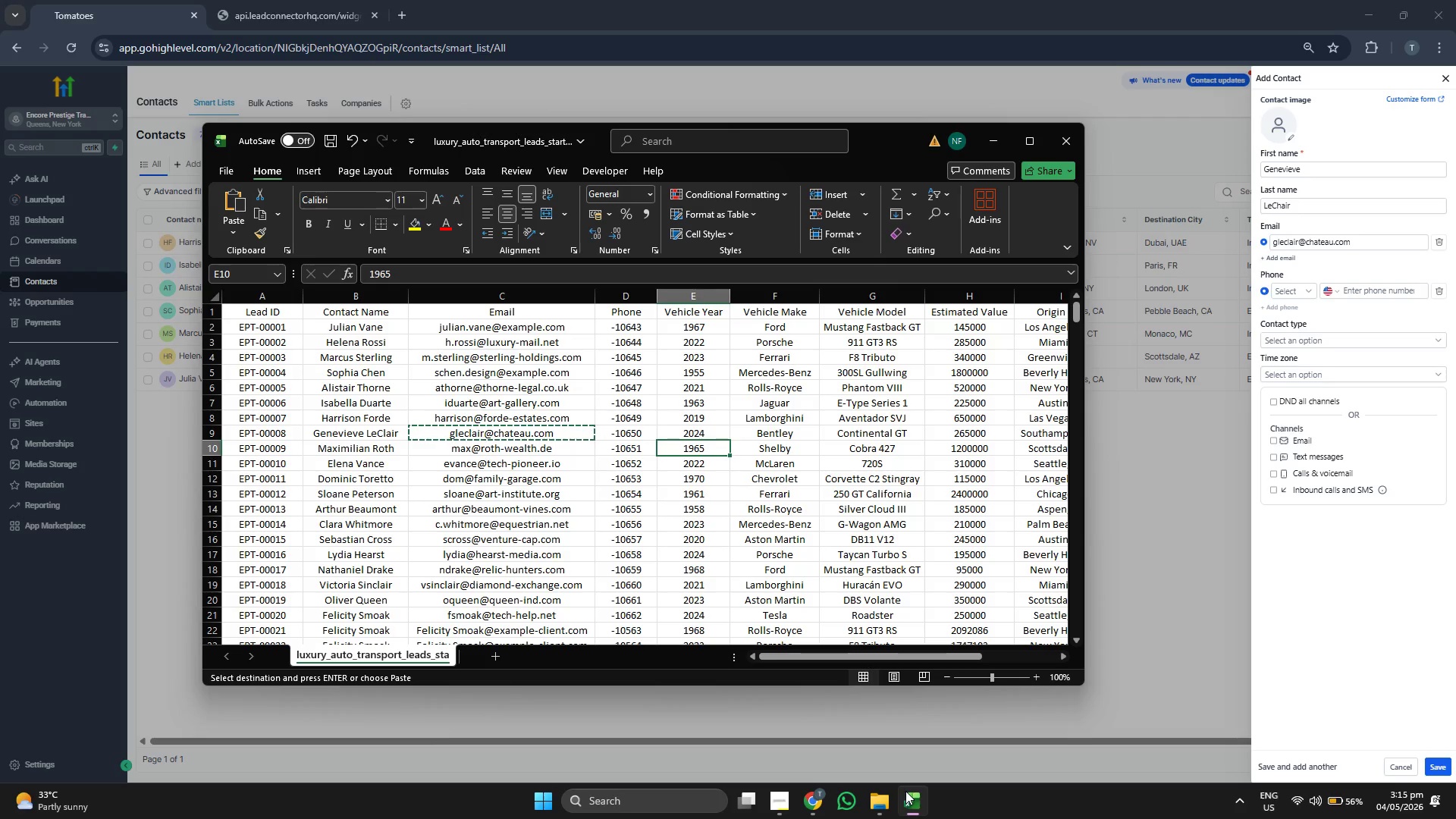 
key(ArrowUp)
 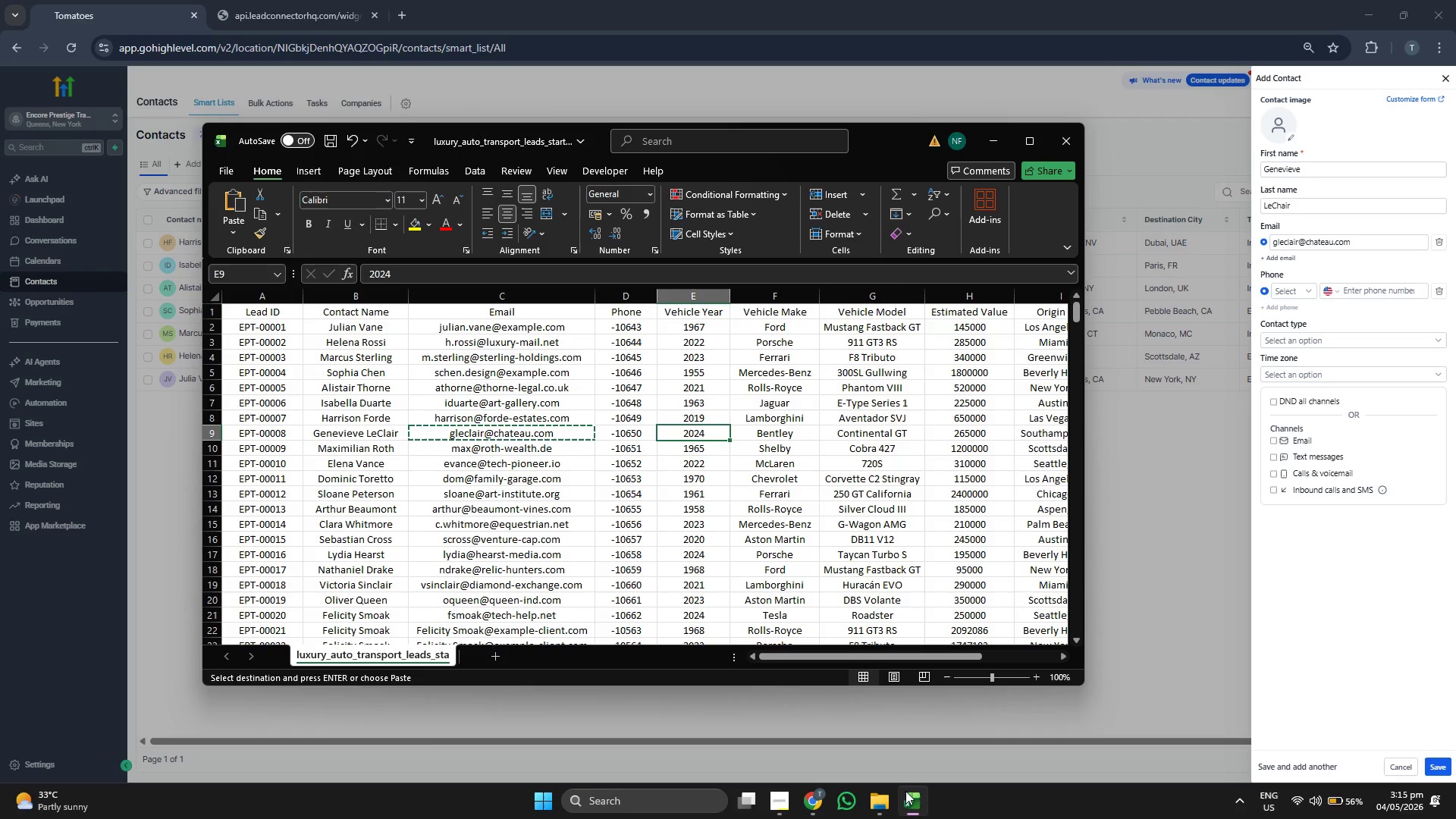 
key(Control+C)
 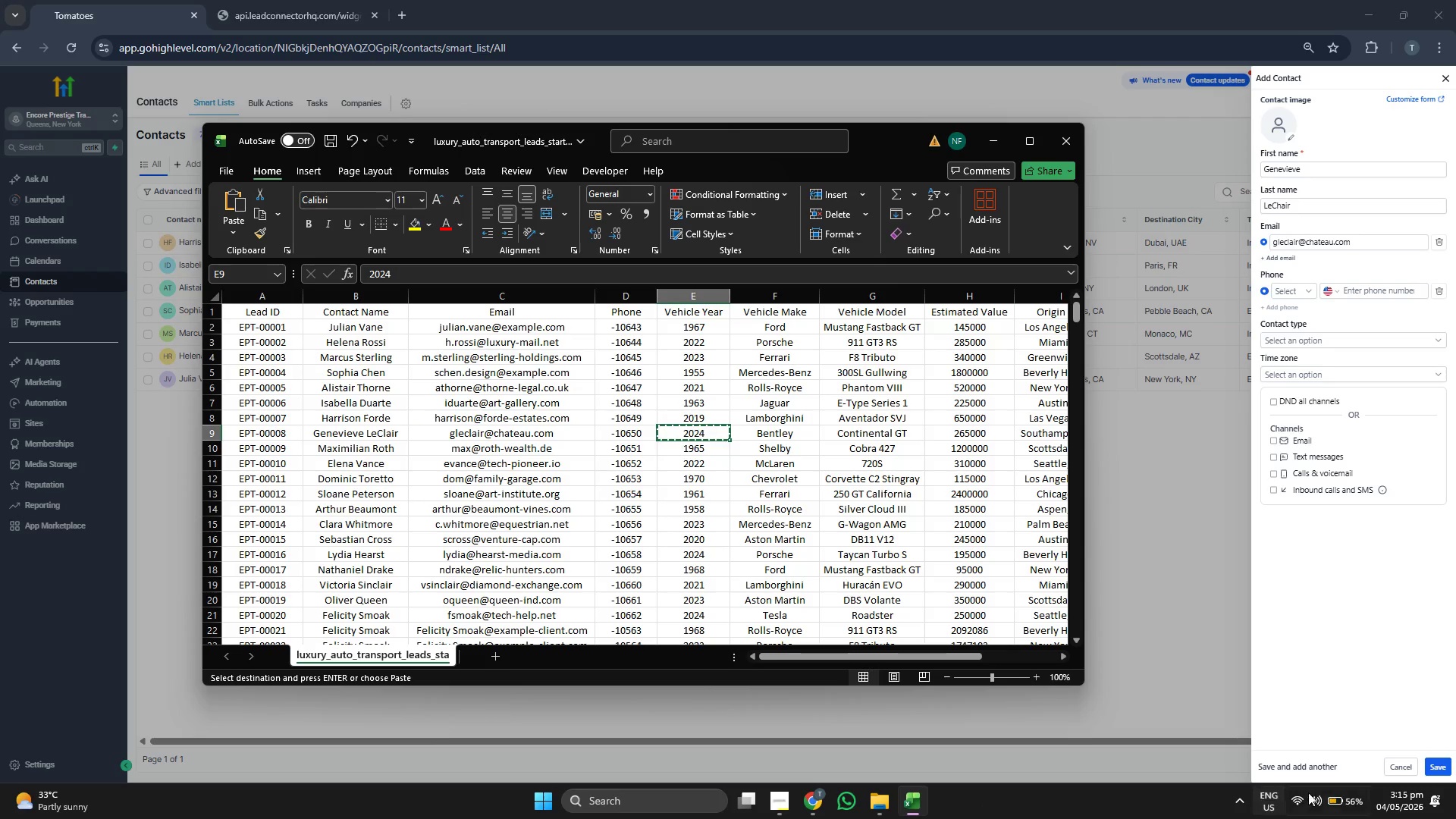 
left_click([1389, 673])
 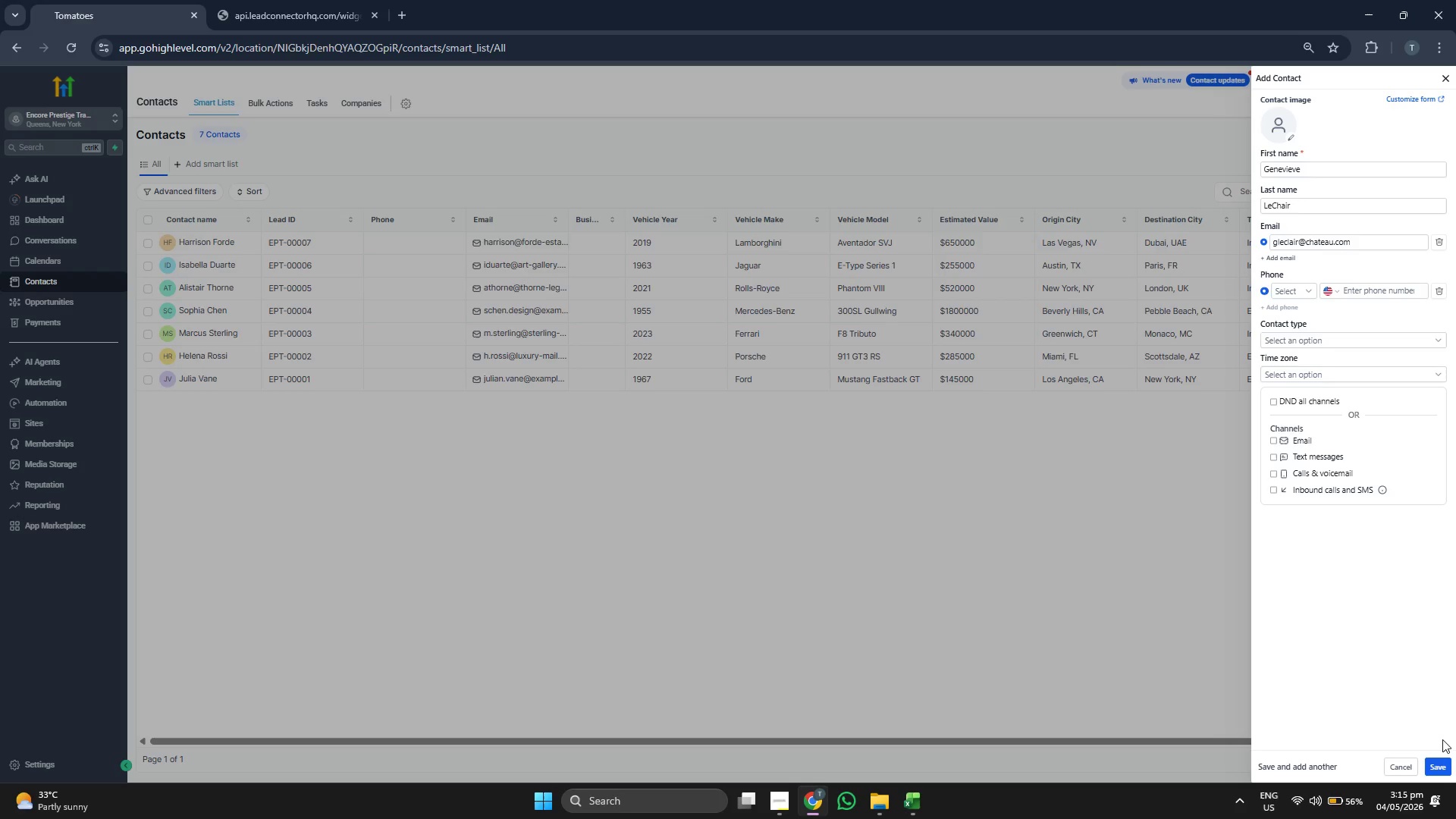 
mouse_move([1420, 764])
 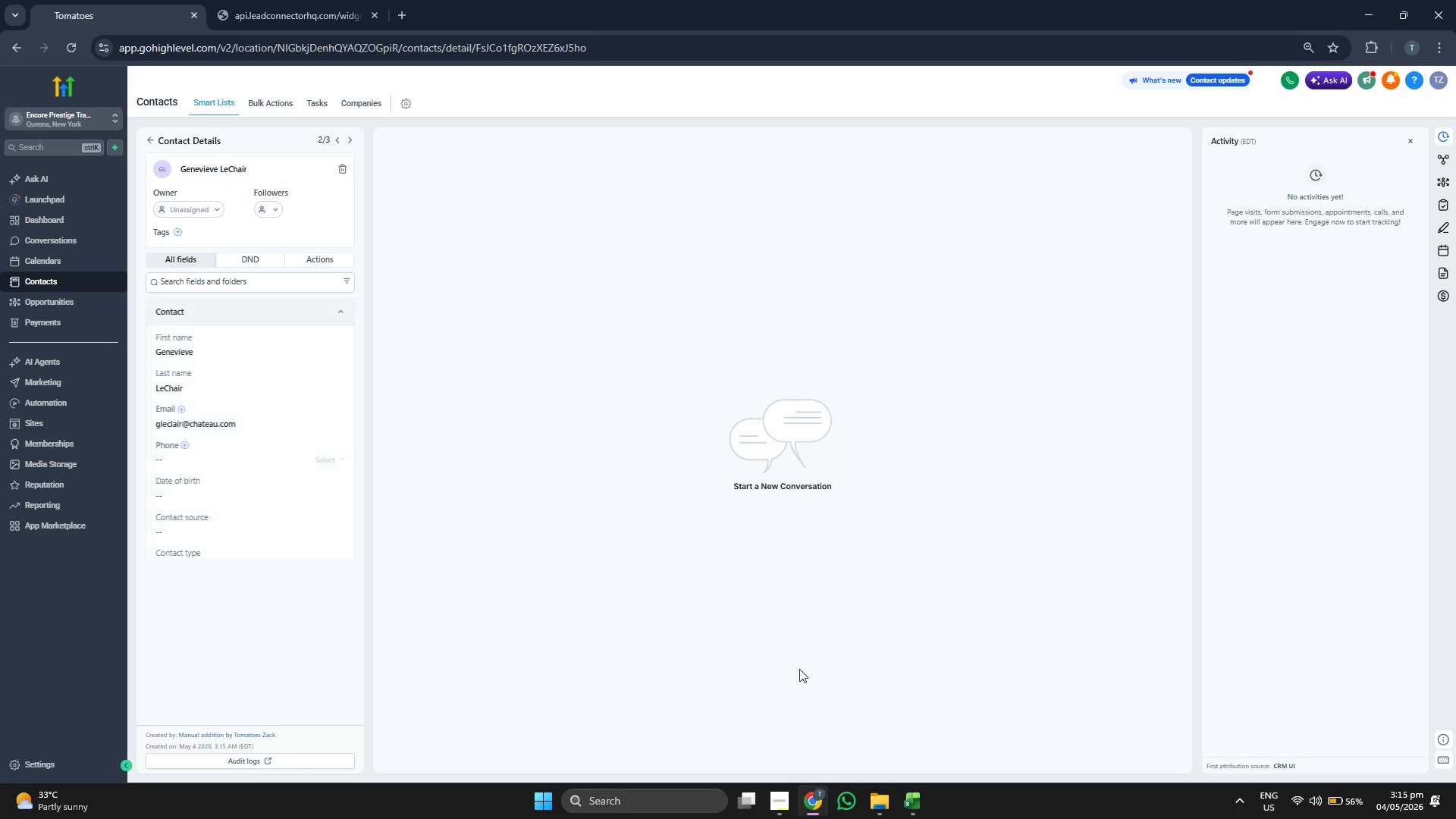 
scroll: coordinate [268, 522], scroll_direction: down, amount: 2.0
 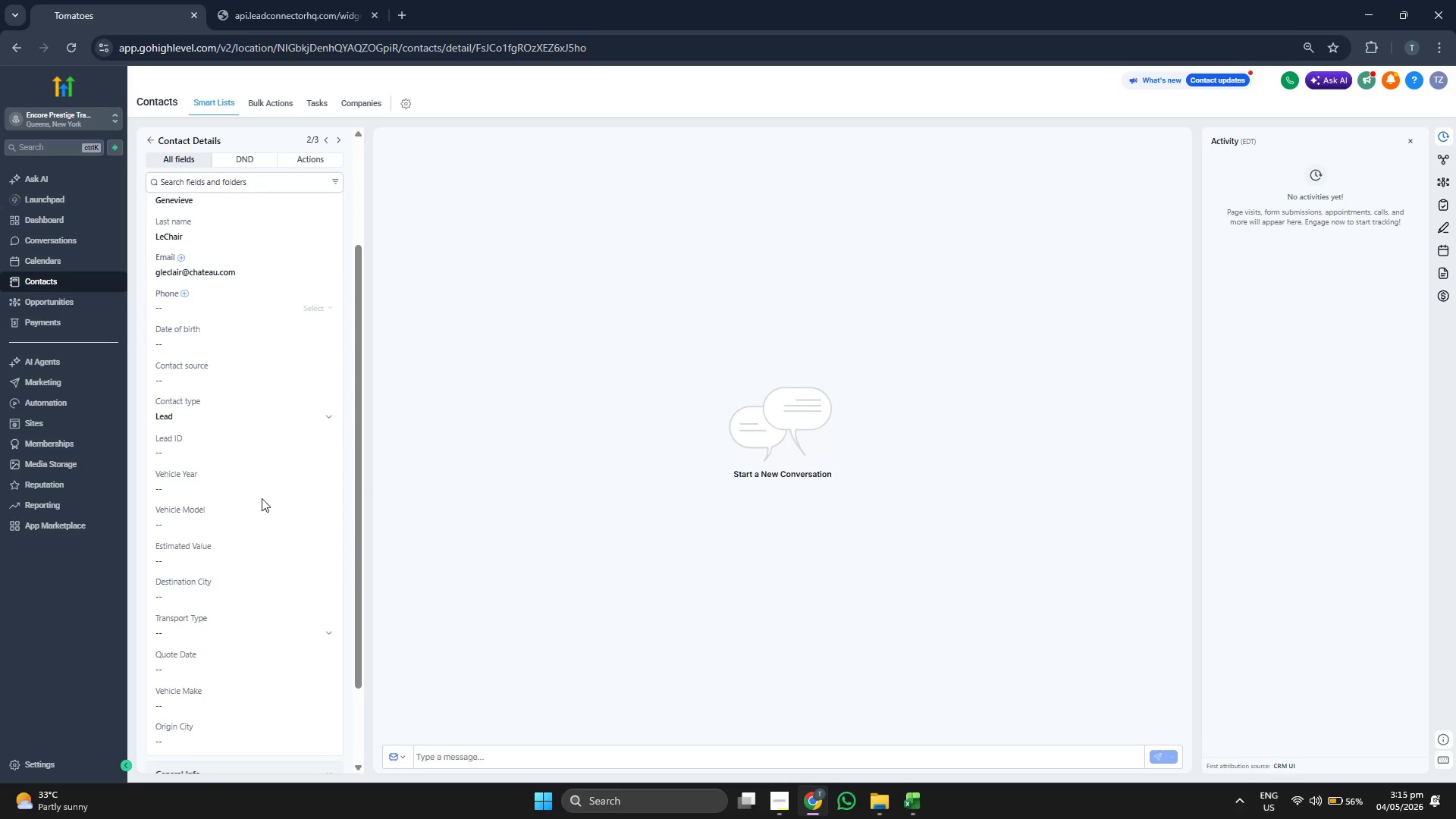 
key(Control+ControlLeft)
 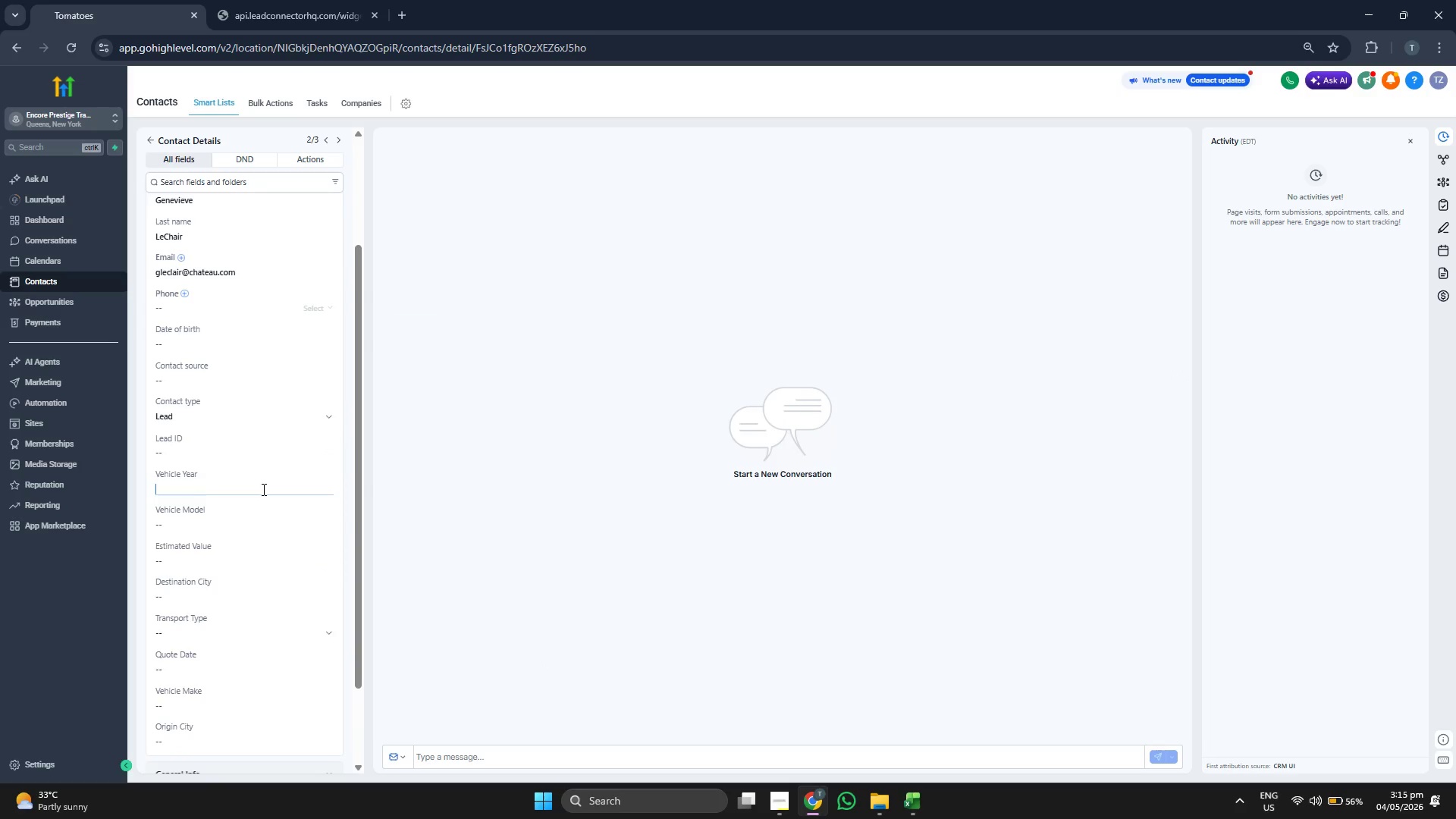 
key(Control+V)
 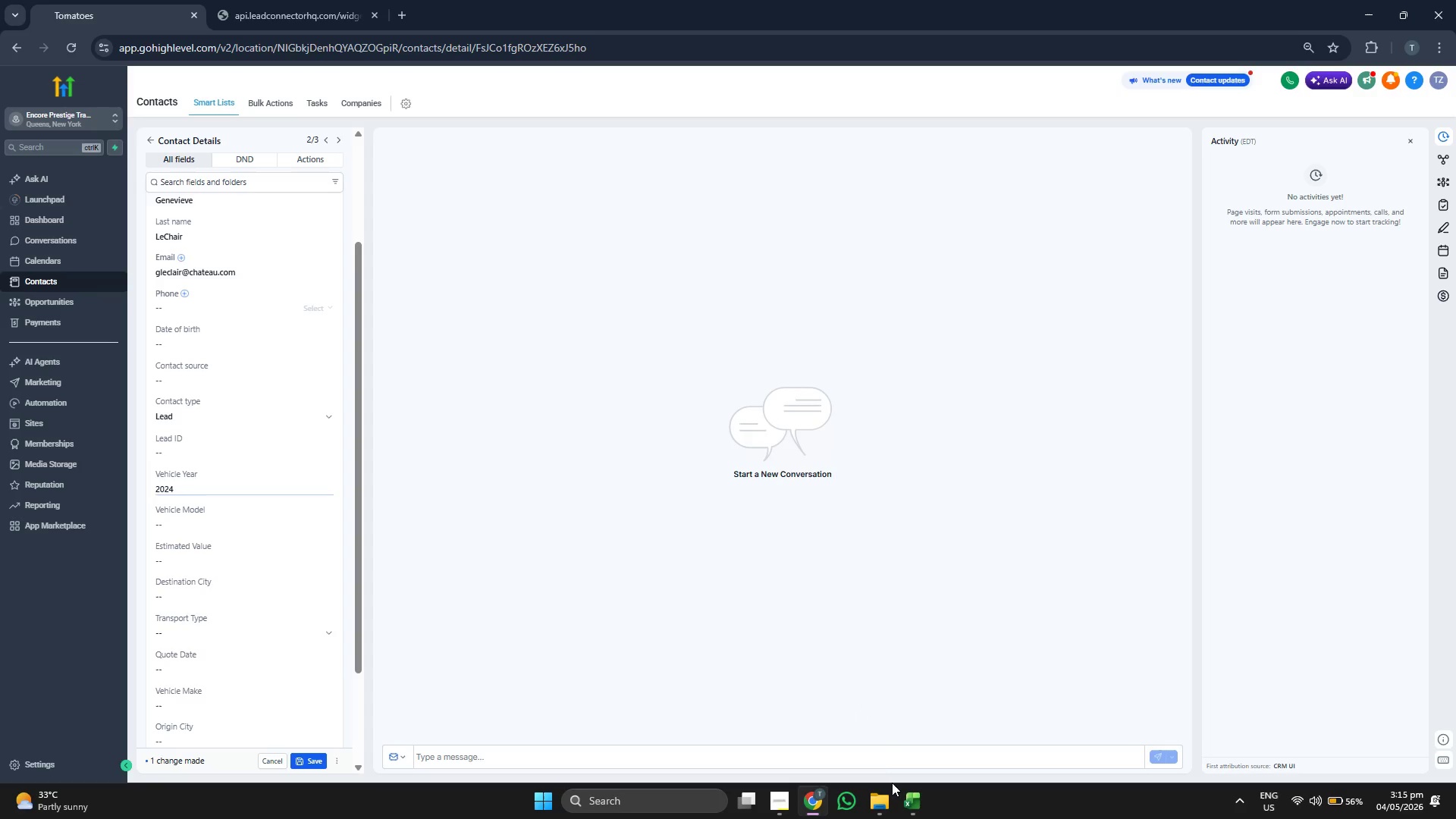 
left_click([896, 789])
 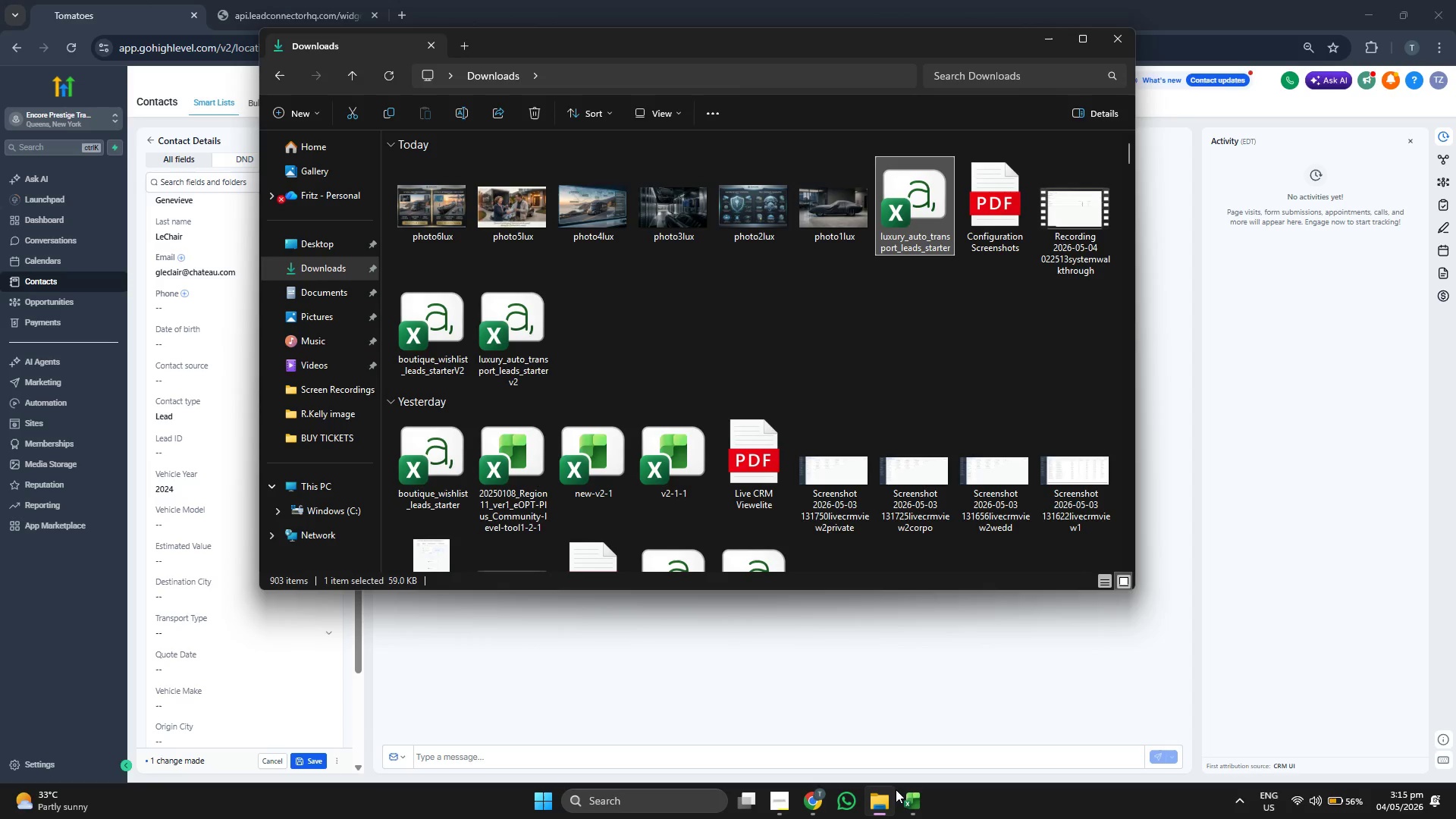 
key(ArrowLeft)
 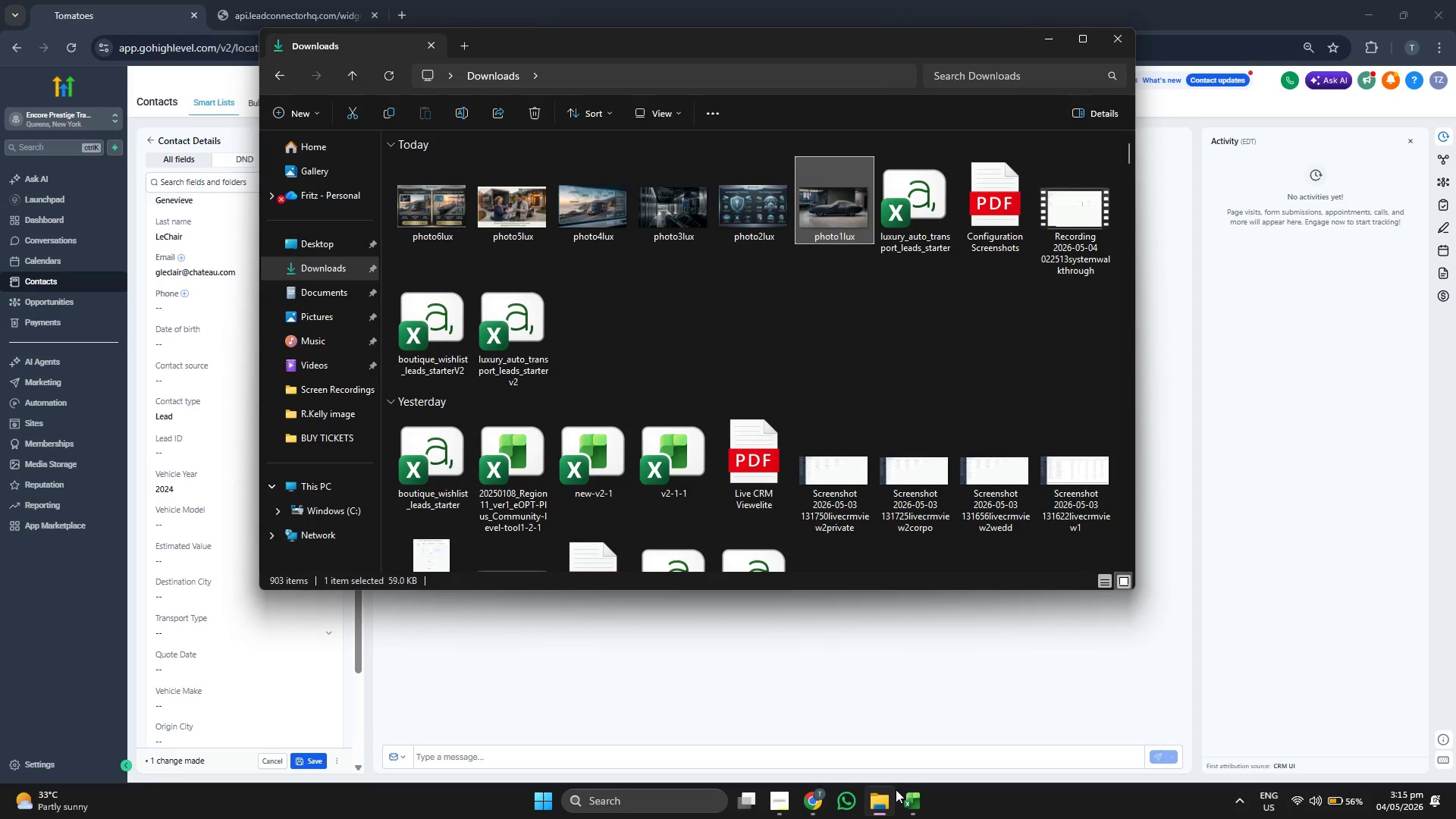 
key(ArrowLeft)
 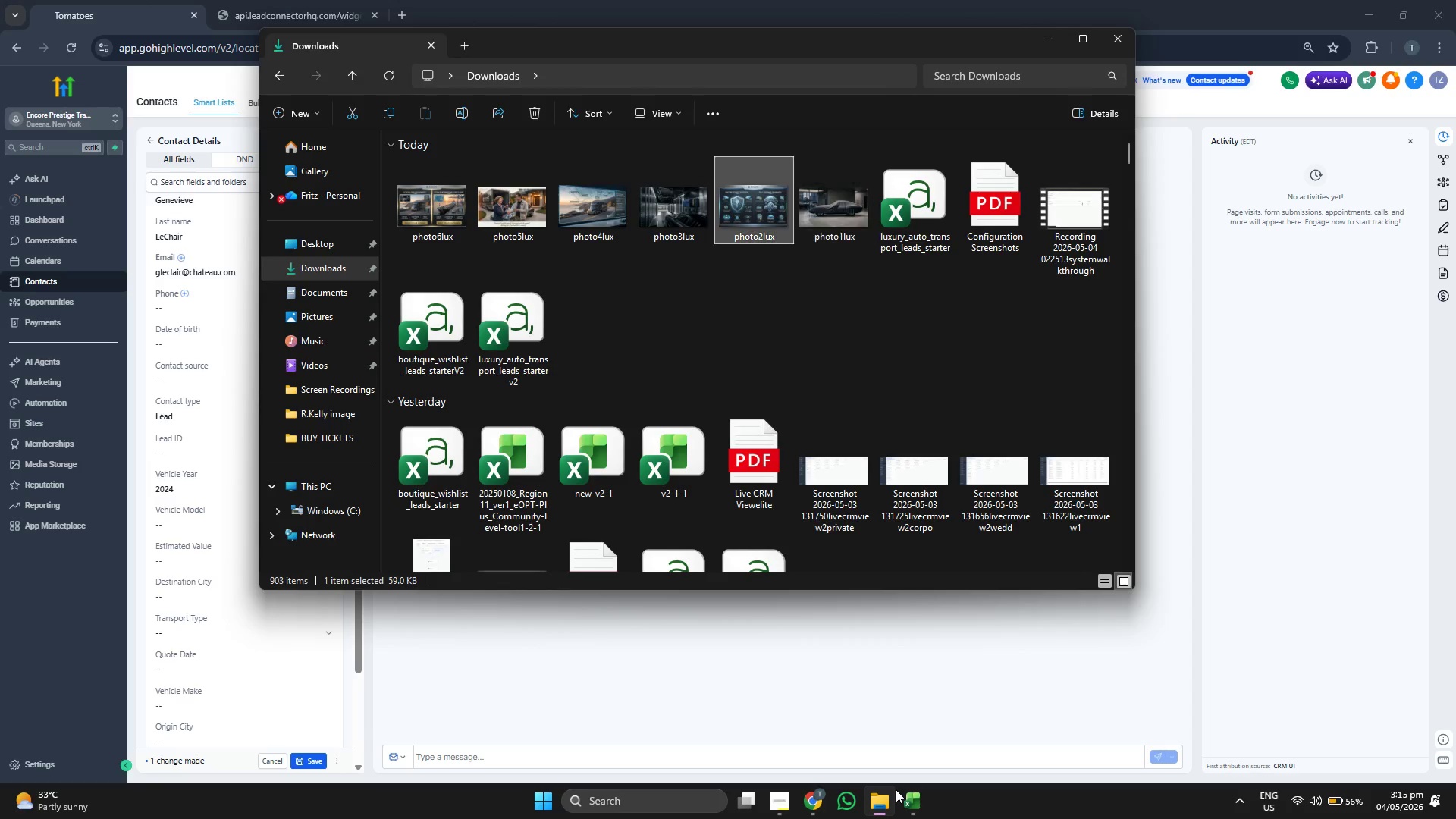 
key(ArrowLeft)
 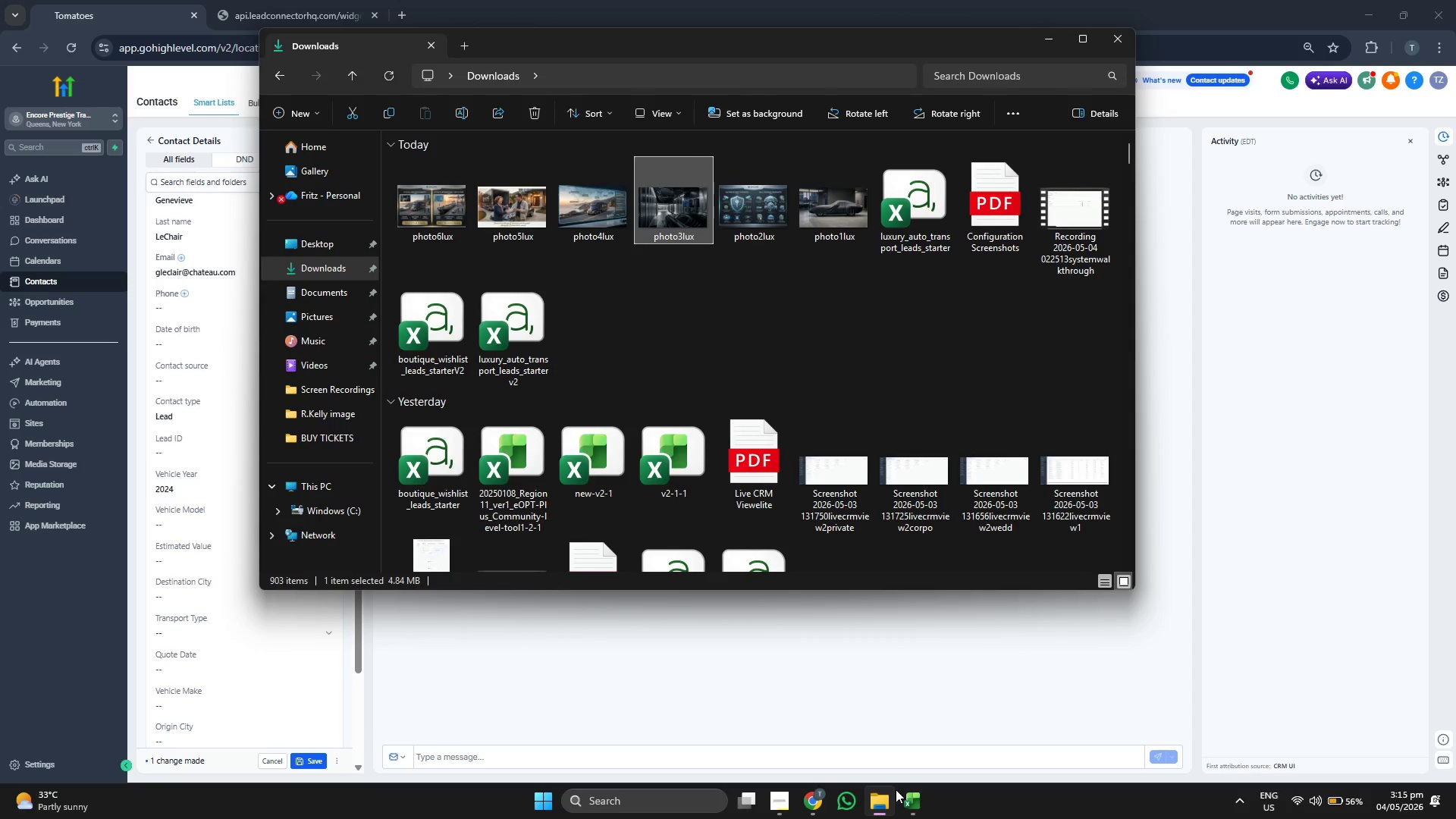 
key(ArrowRight)
 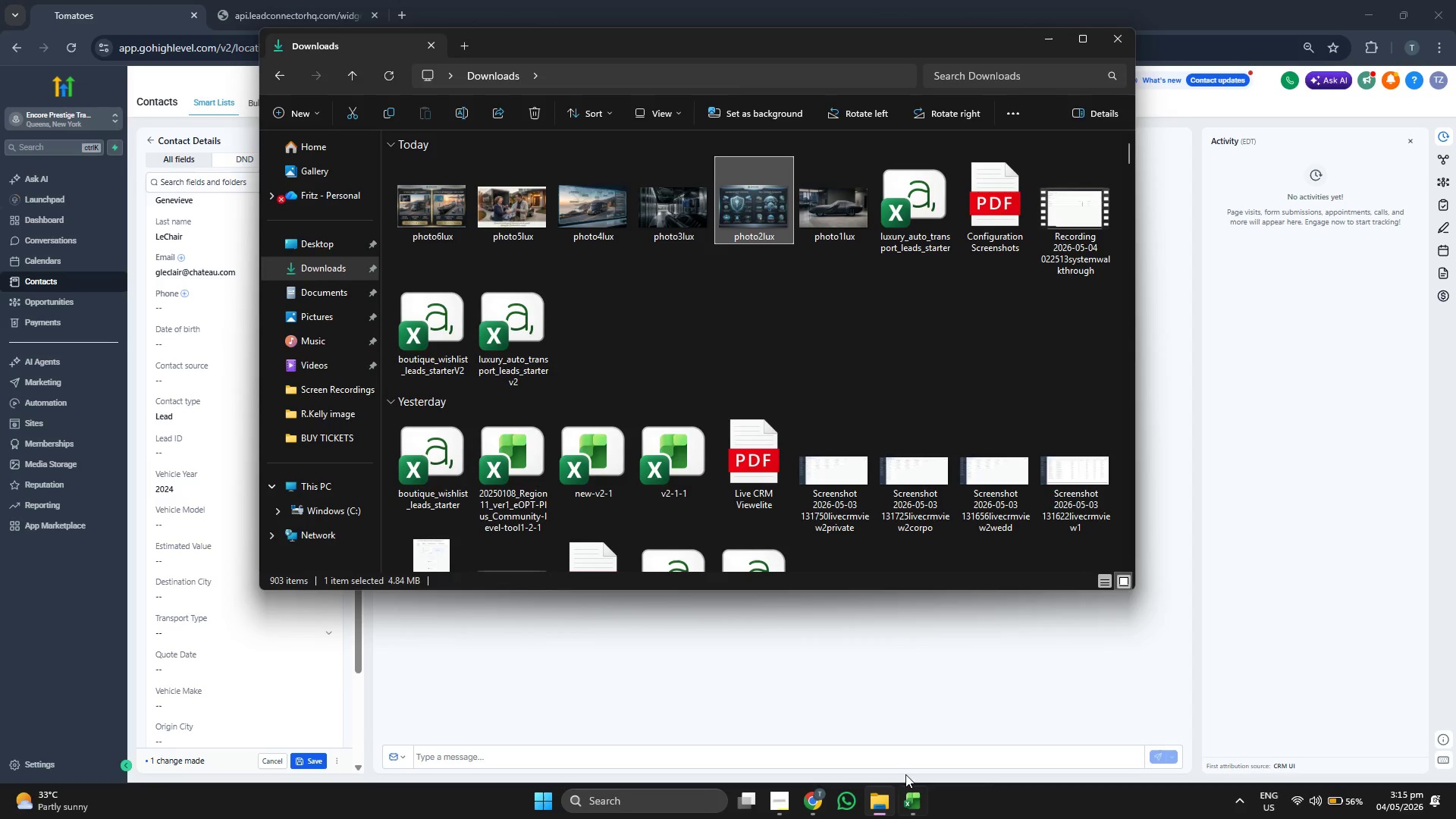 
left_click([921, 723])
 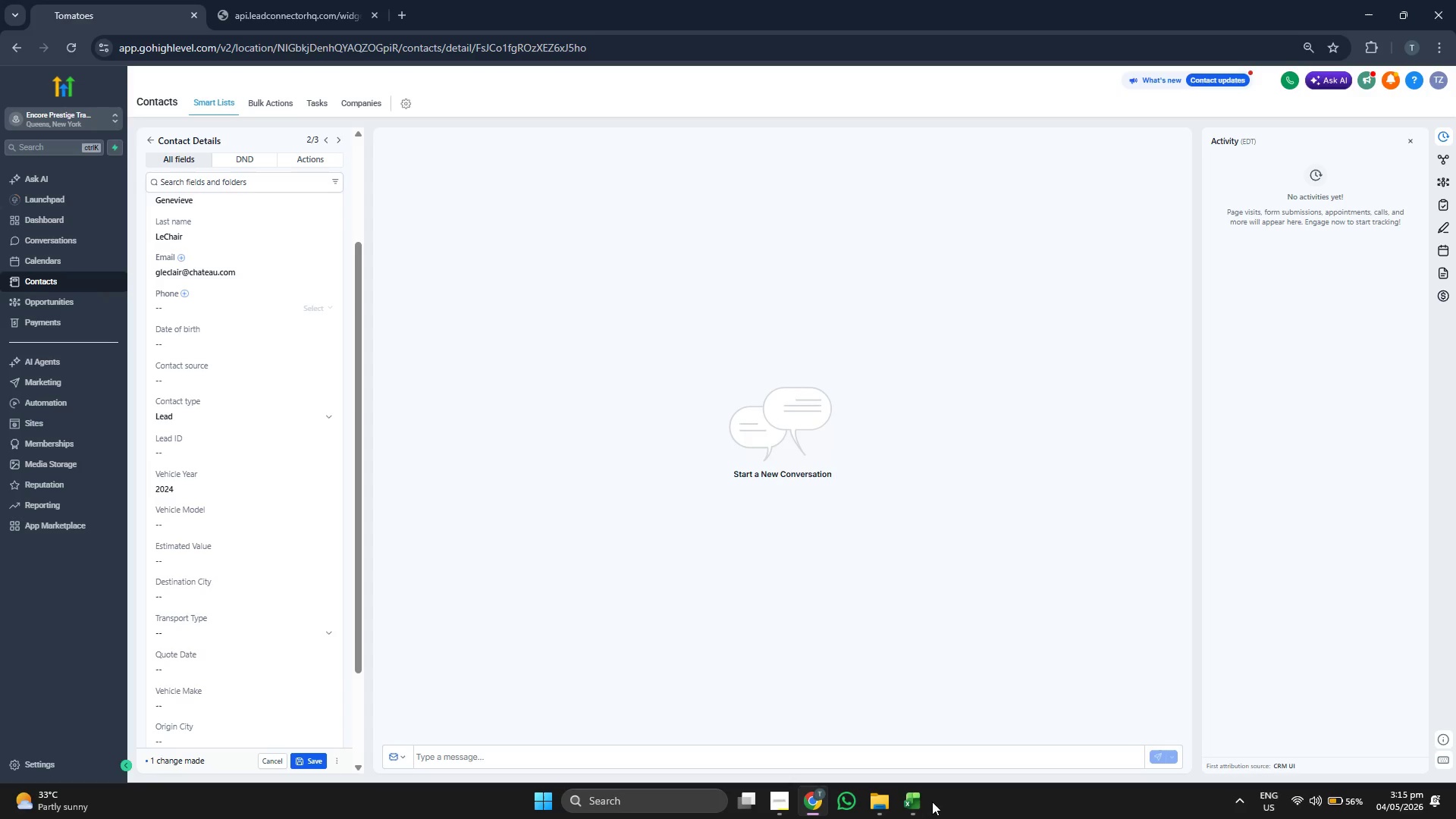 
left_click([921, 807])
 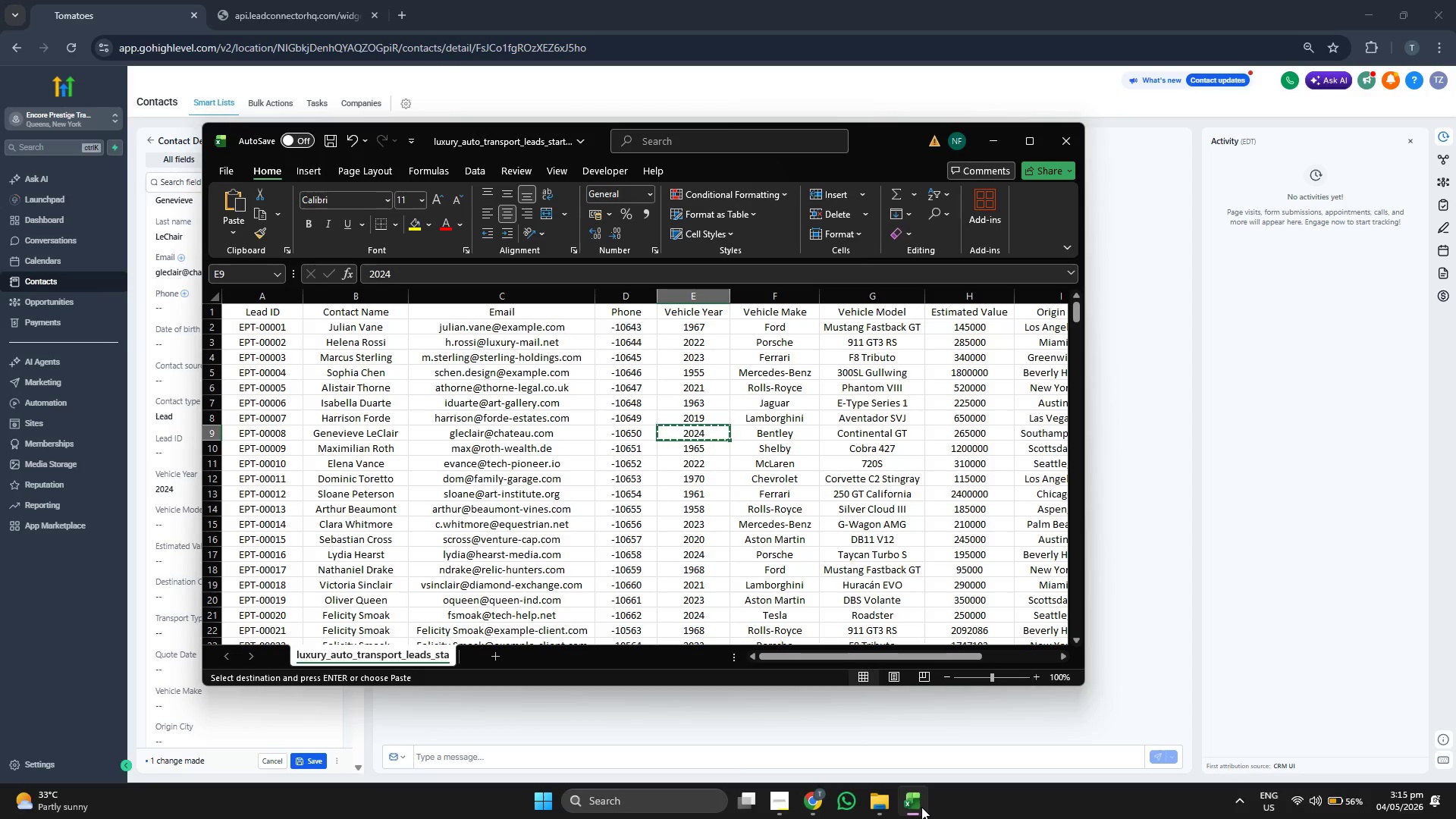 
key(ArrowLeft)
 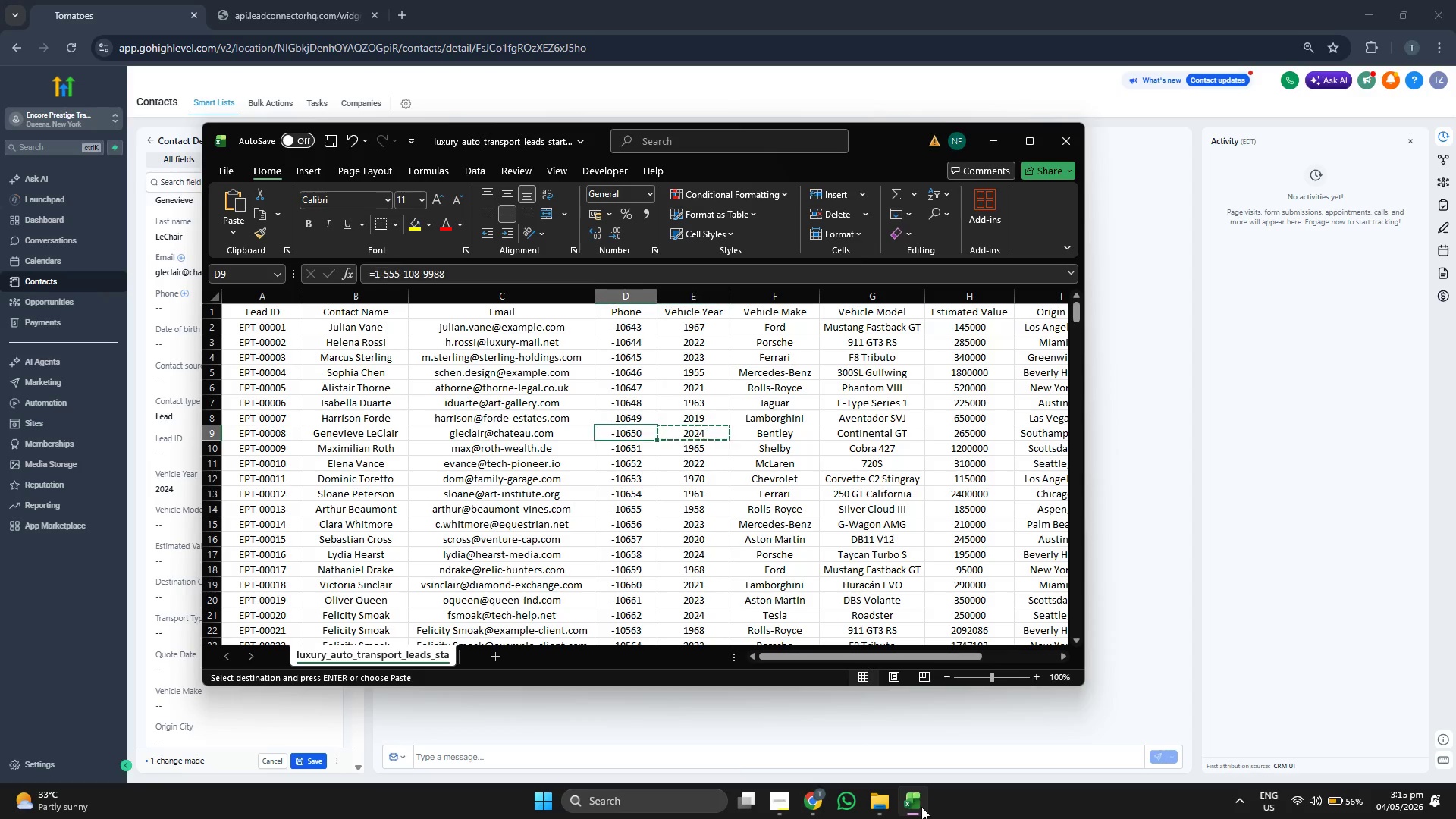 
key(ArrowLeft)
 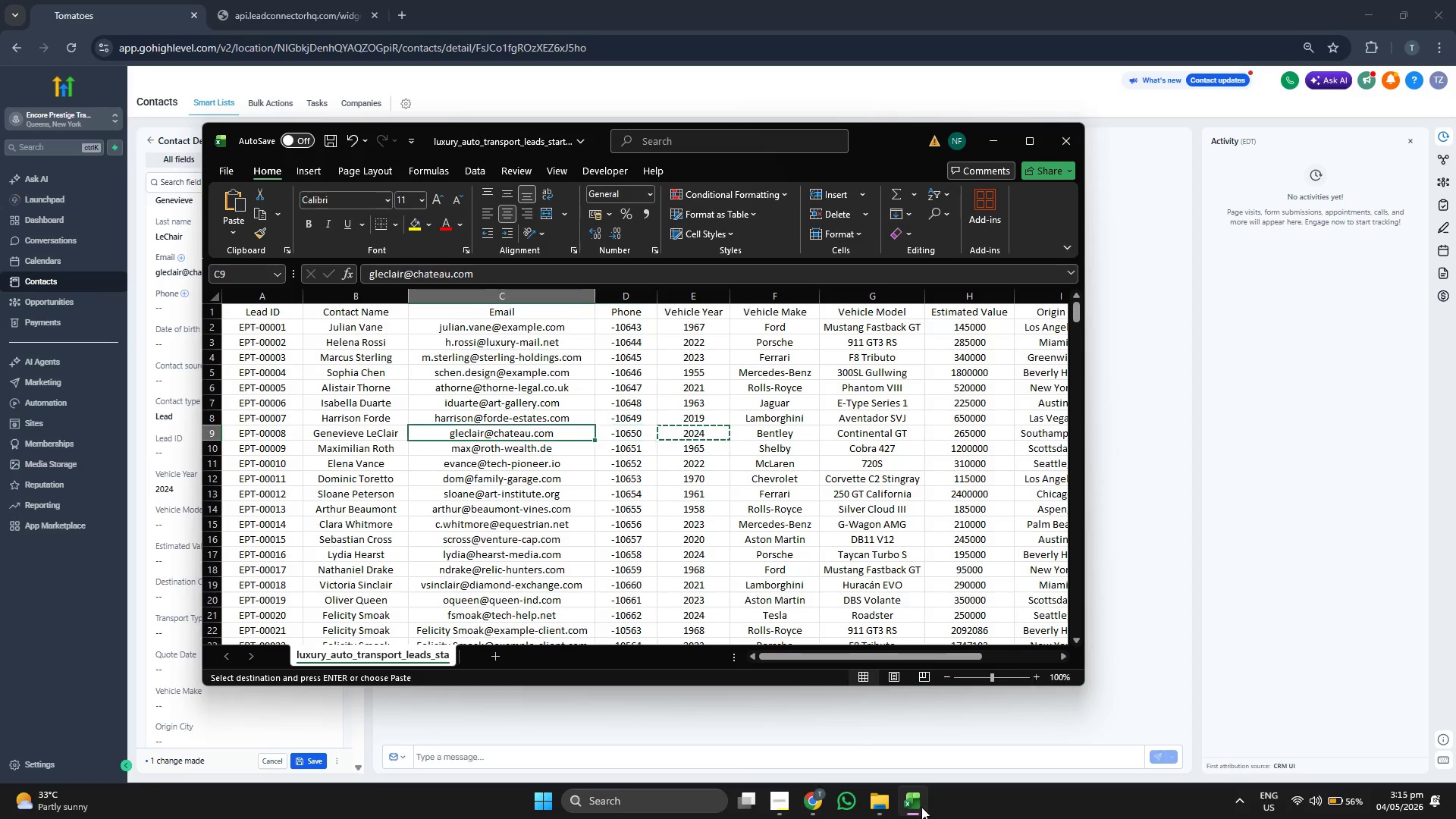 
key(ArrowLeft)
 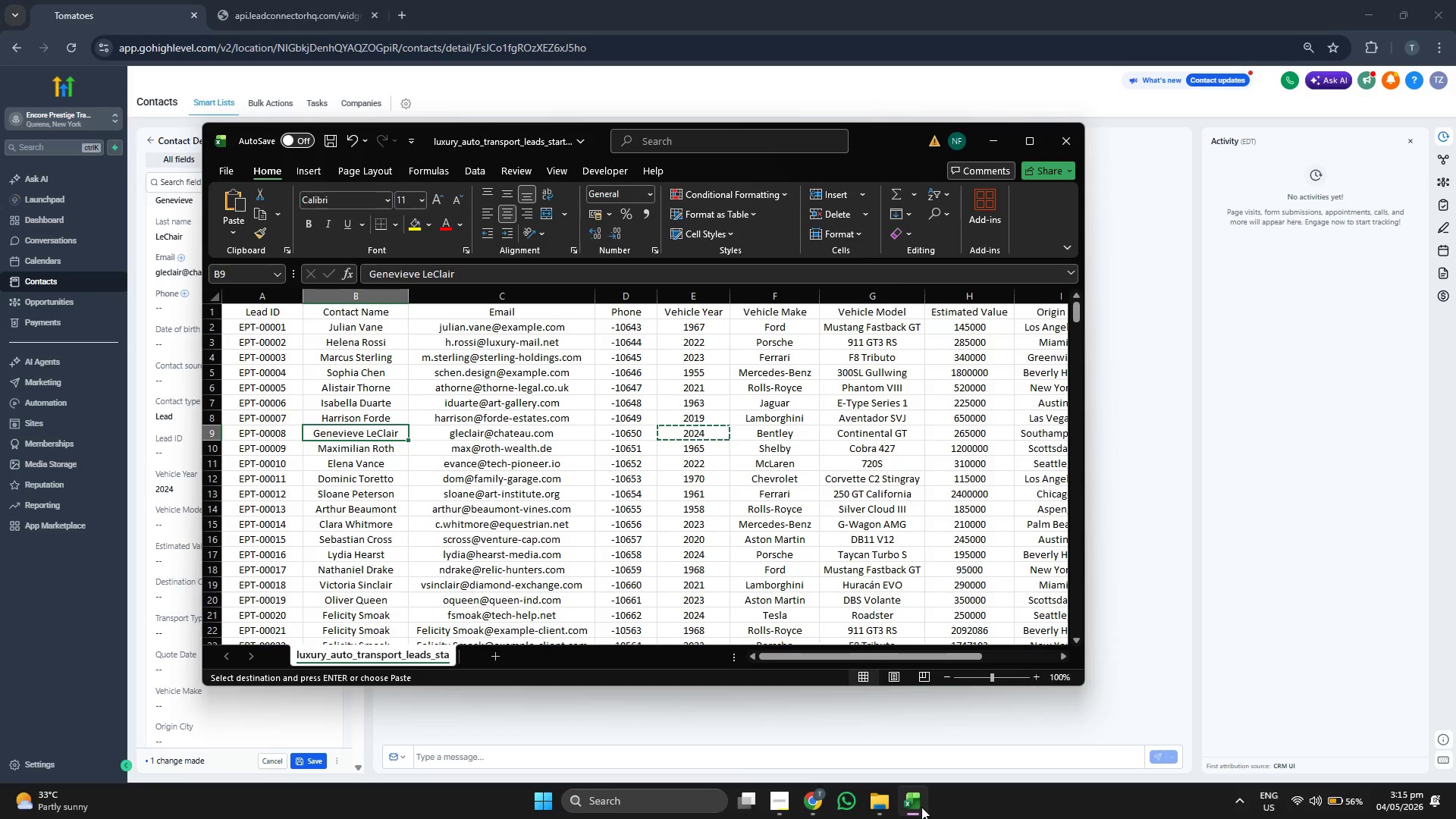 
key(ArrowLeft)
 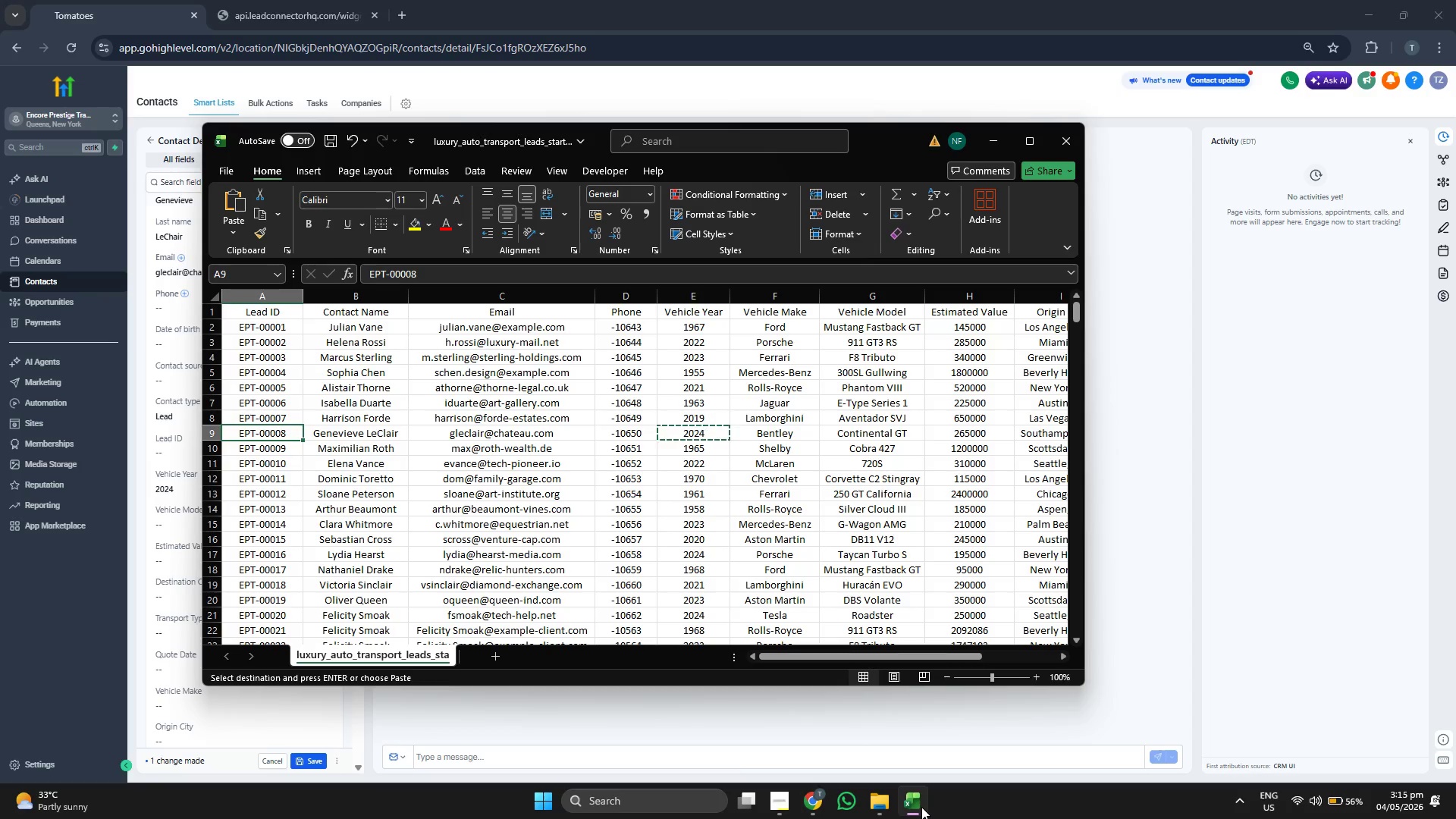 
key(Control+ControlLeft)
 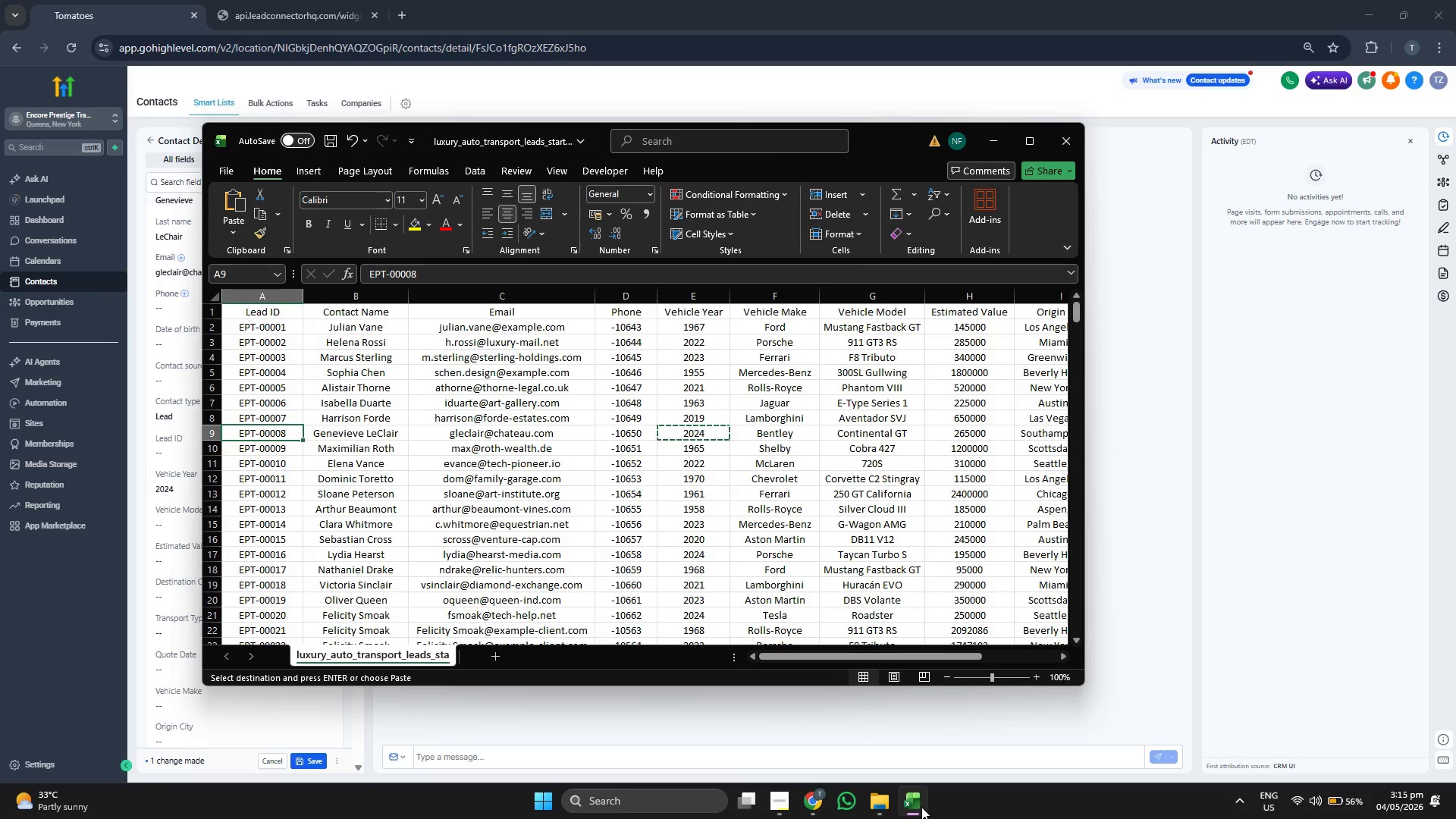 
key(Control+C)
 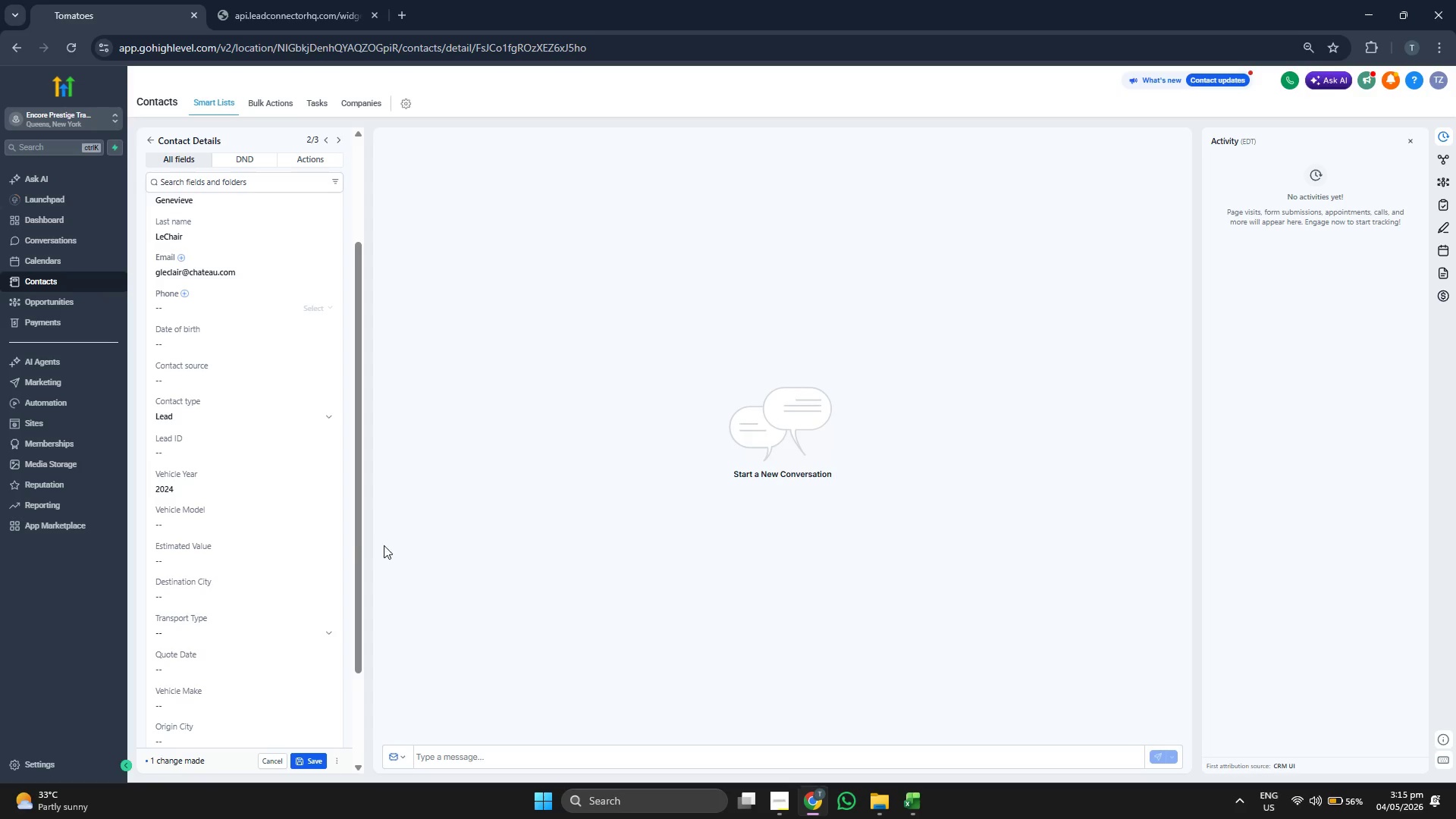 
left_click([276, 449])
 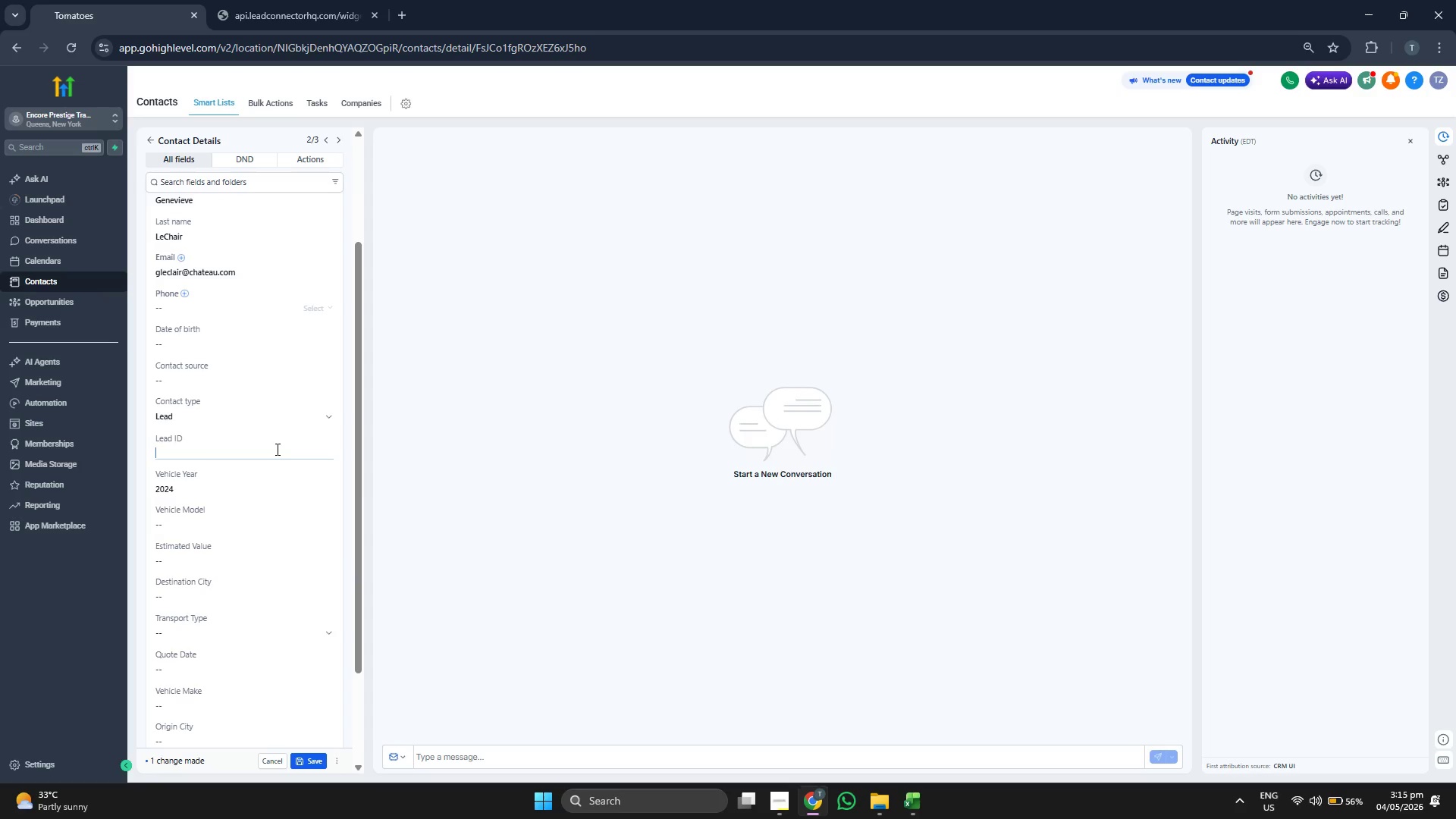 
key(Control+ControlLeft)
 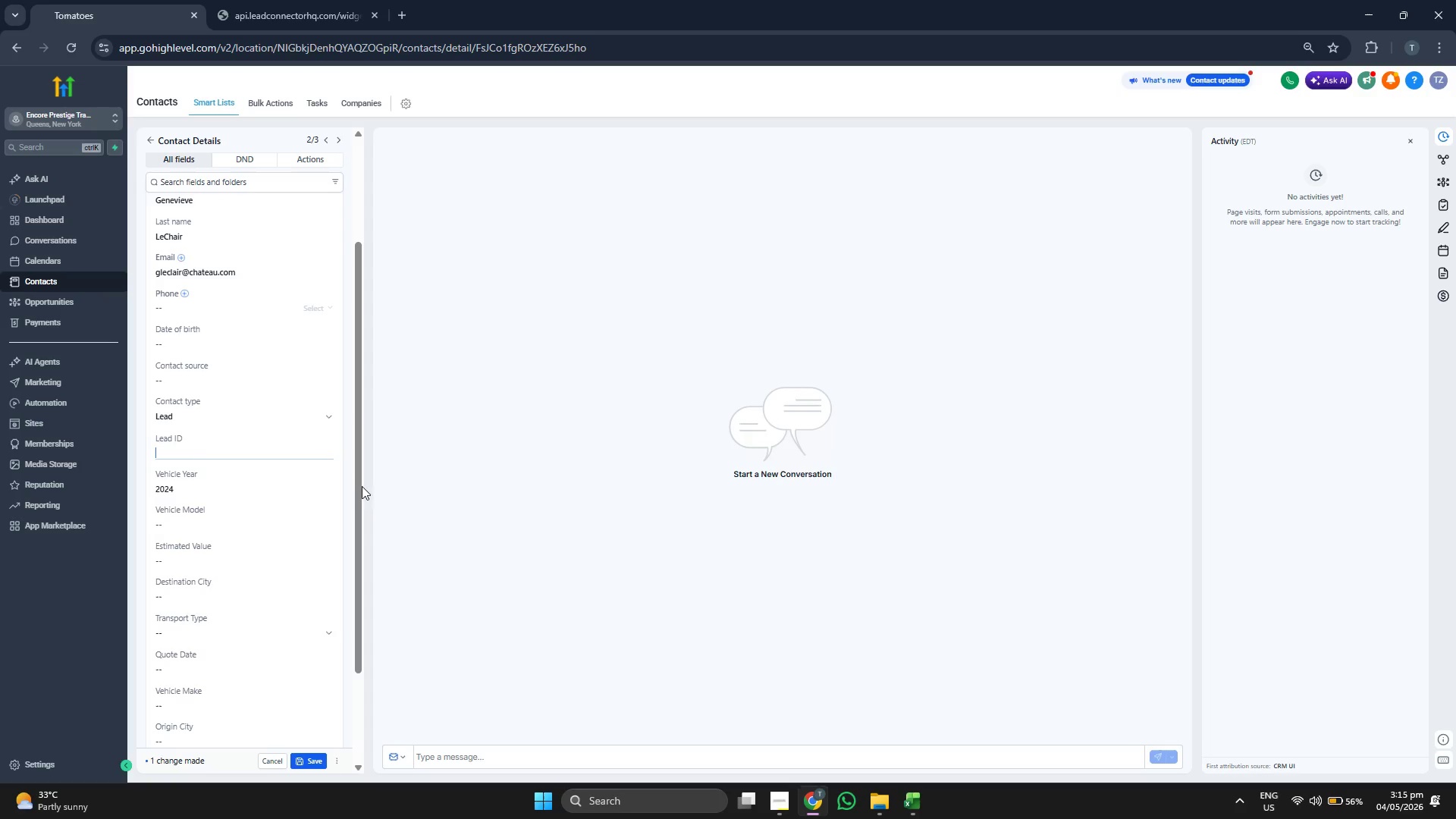 
key(Control+V)
 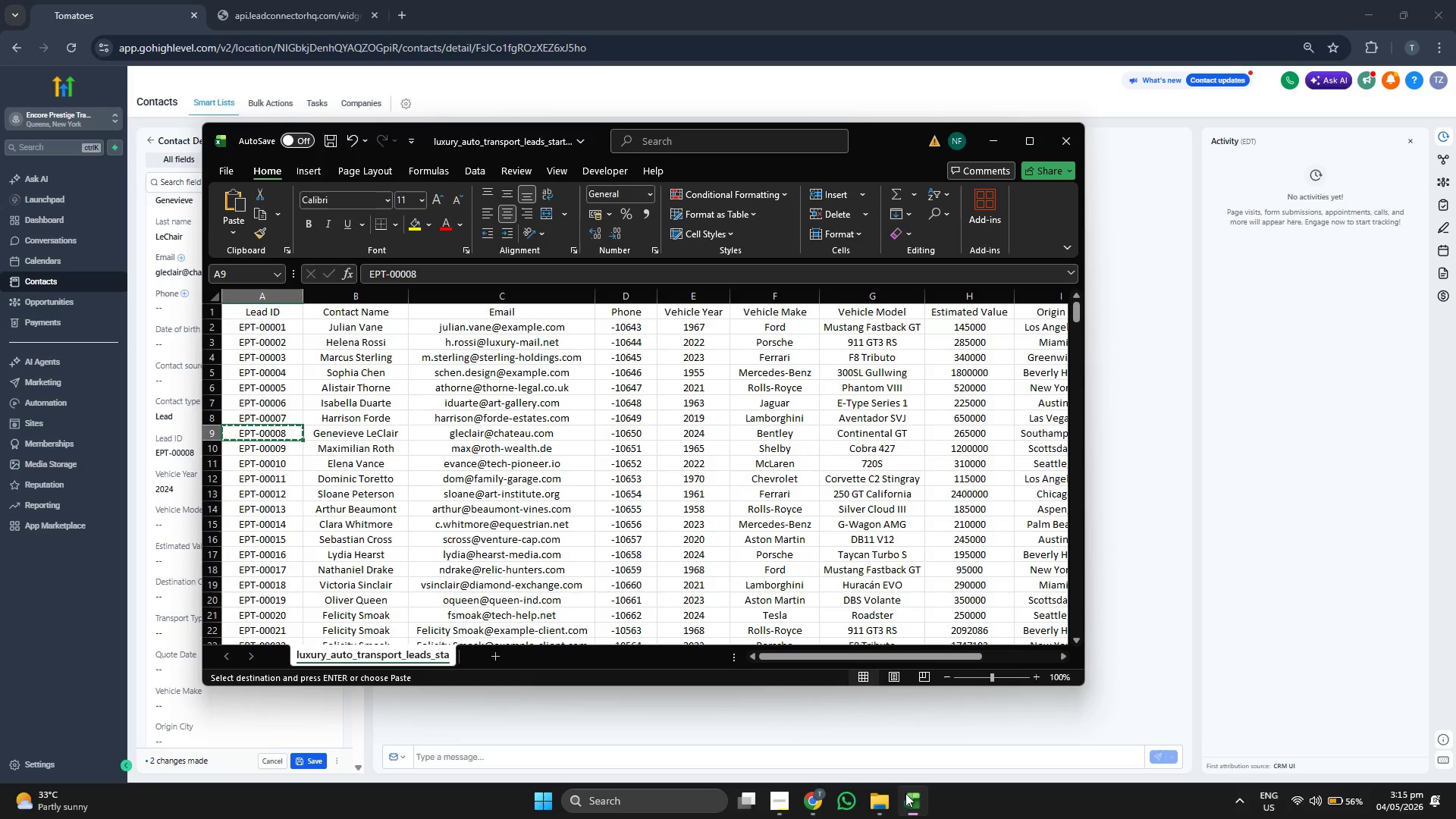 
key(ArrowRight)
 